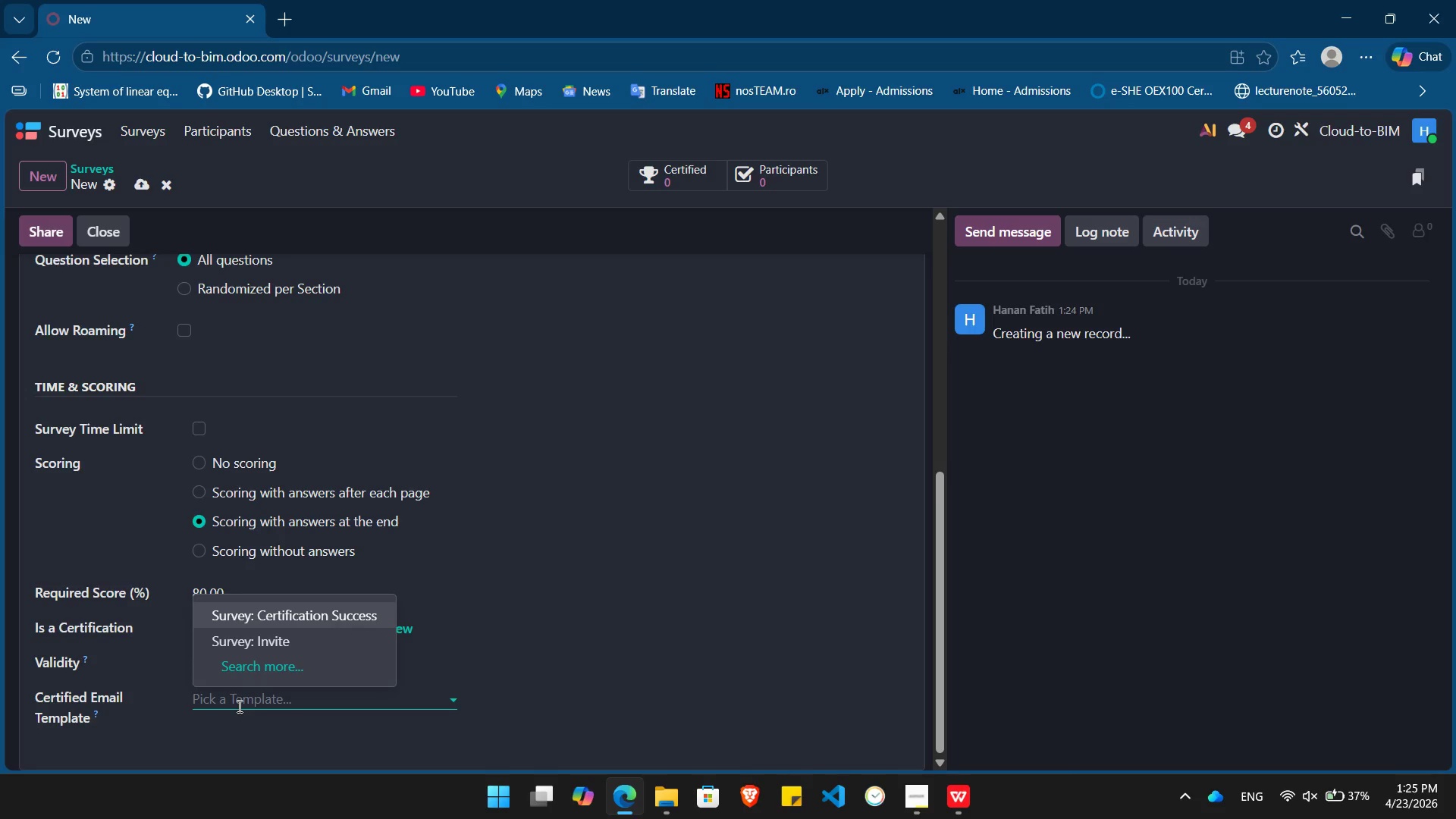 
left_click([311, 623])
 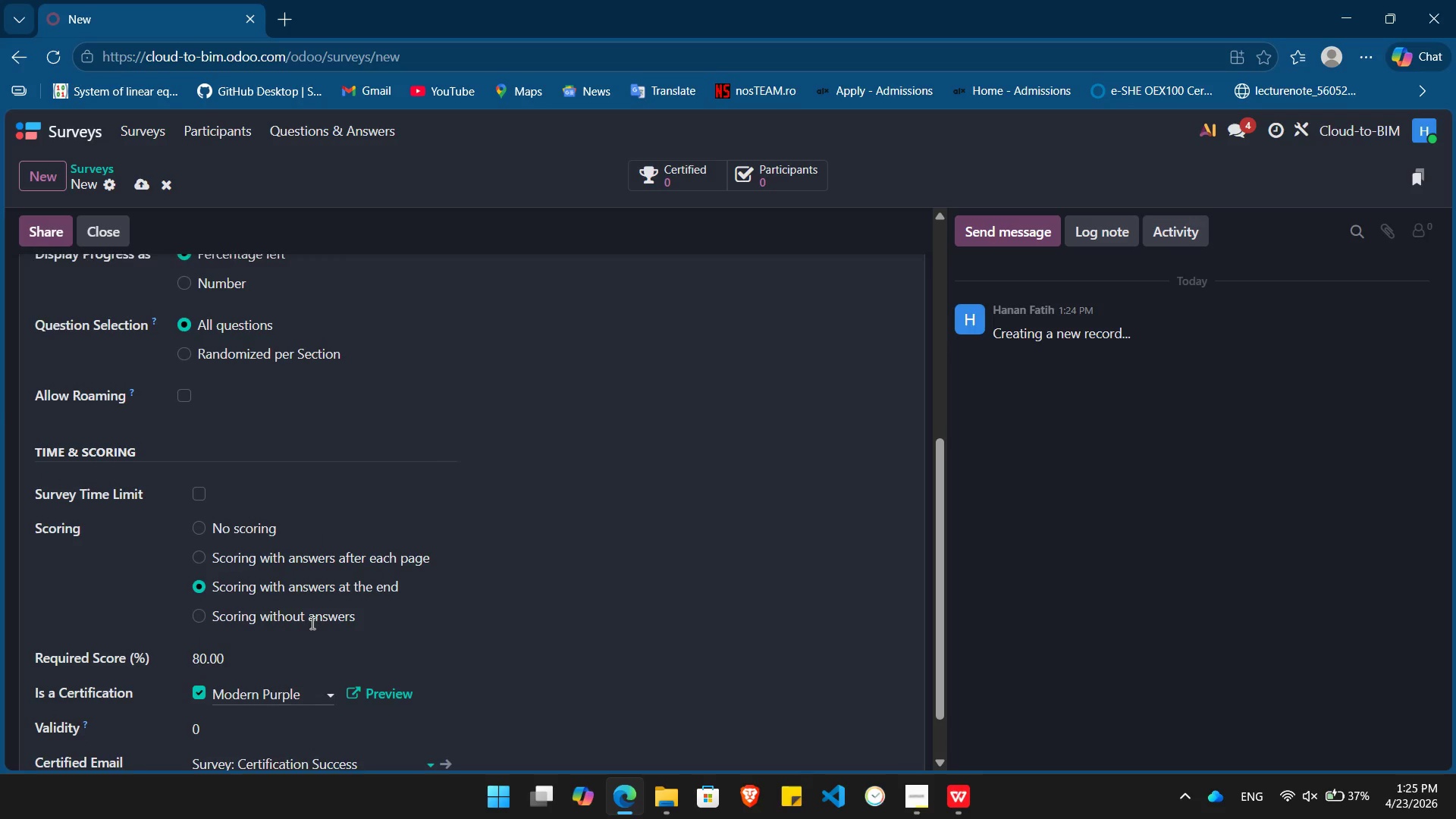 
wait(9.11)
 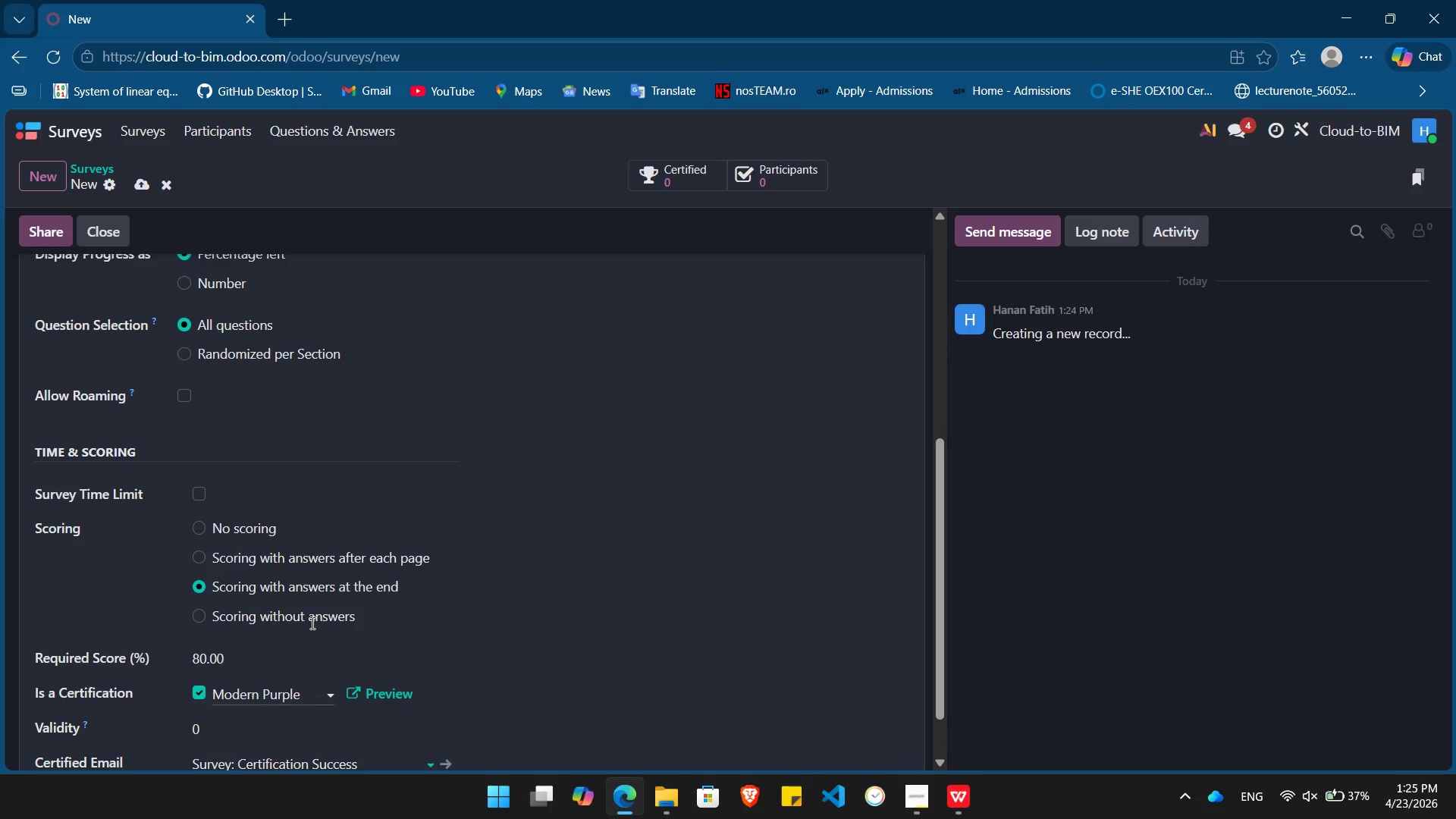 
left_click([67, 469])
 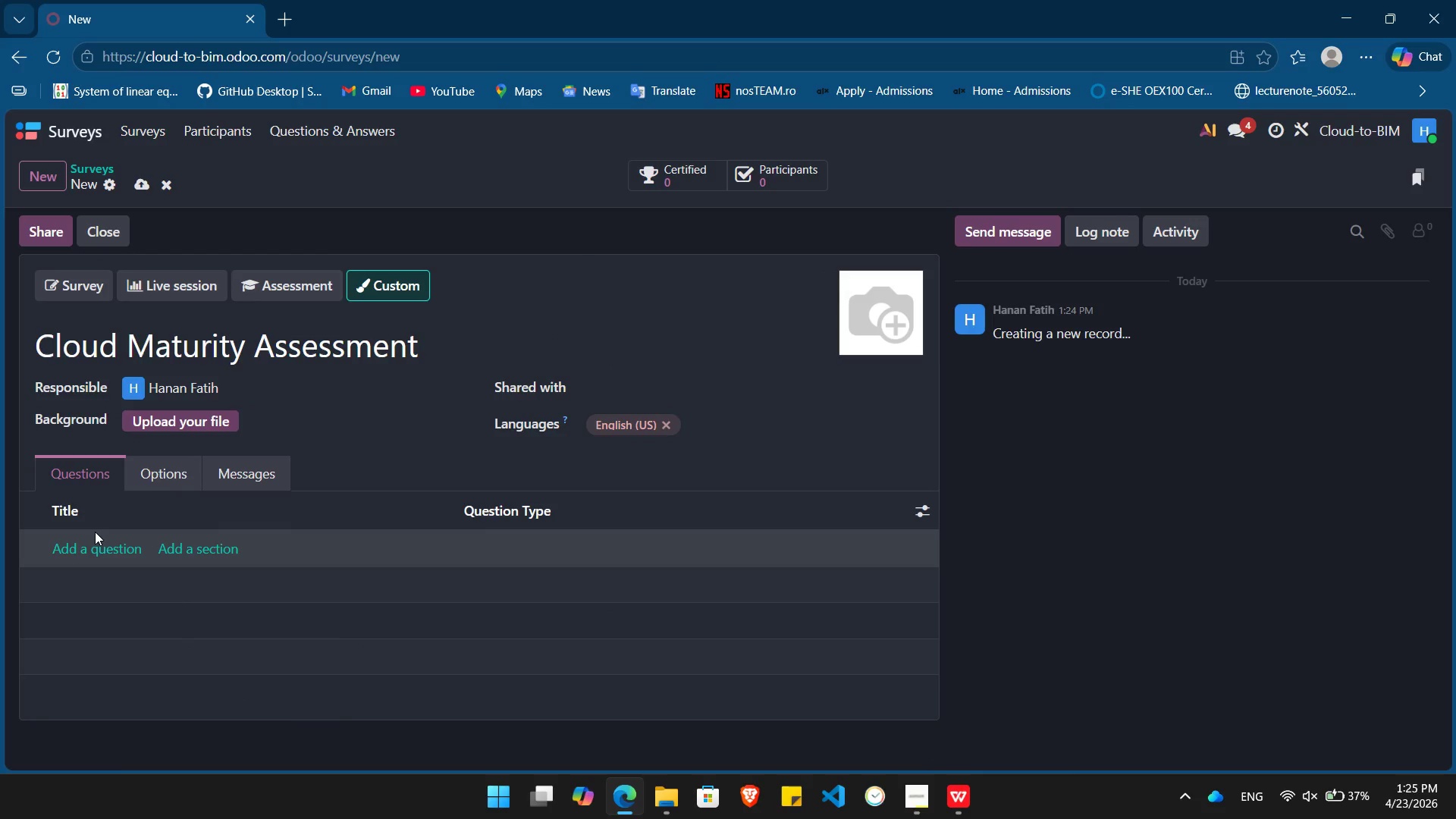 
left_click([95, 535])
 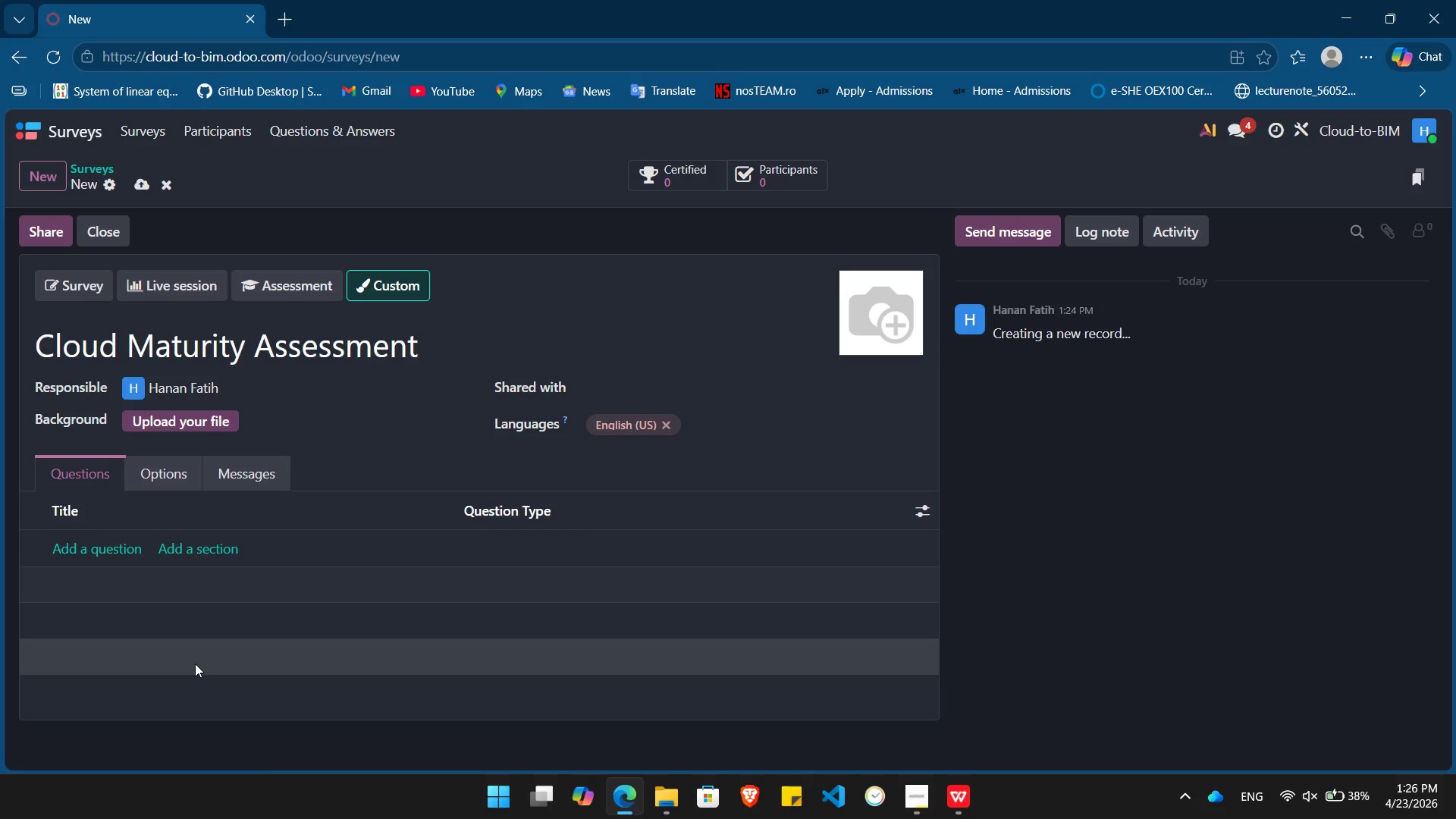 
wait(26.69)
 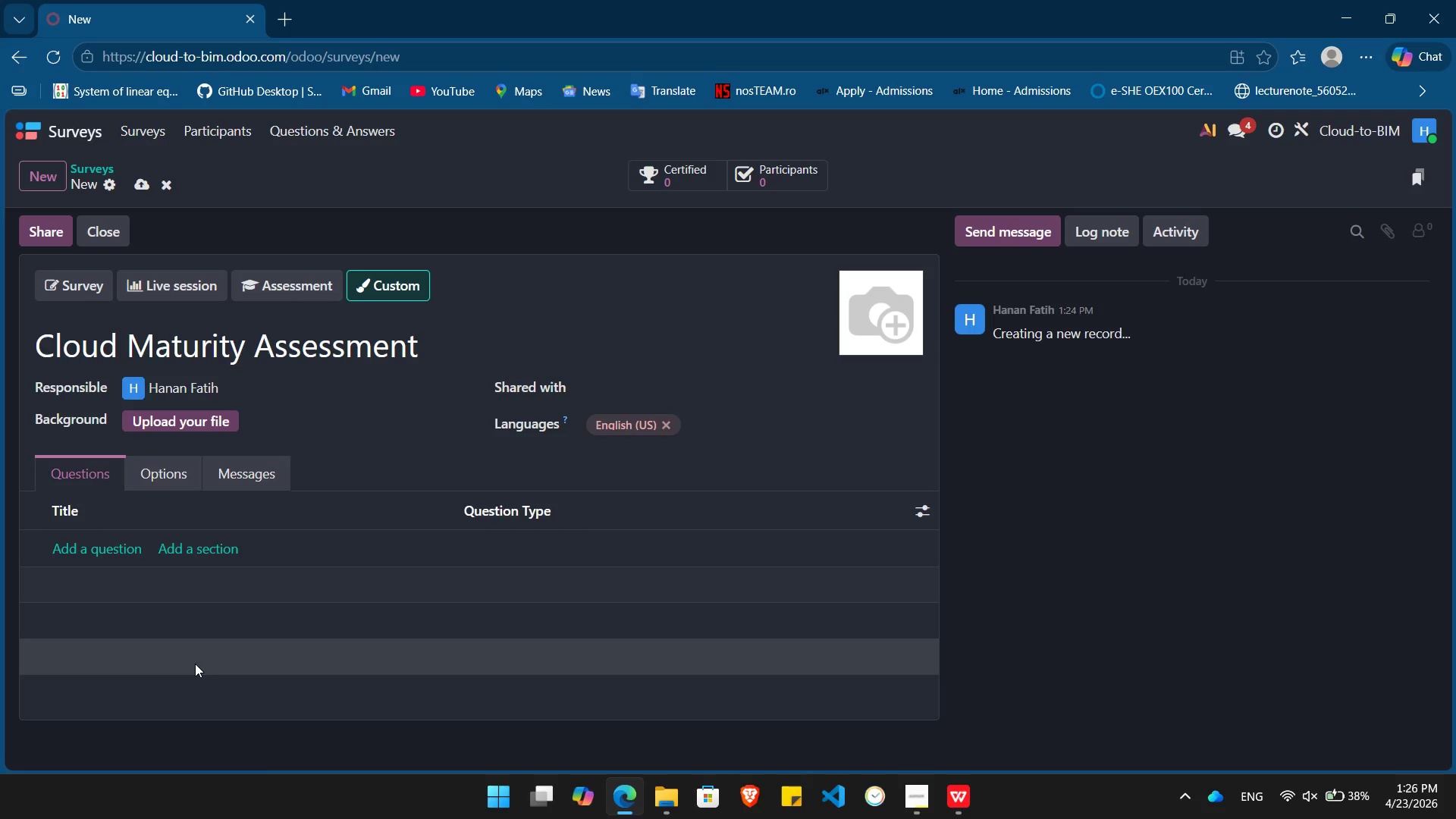 
left_click([53, 119])
 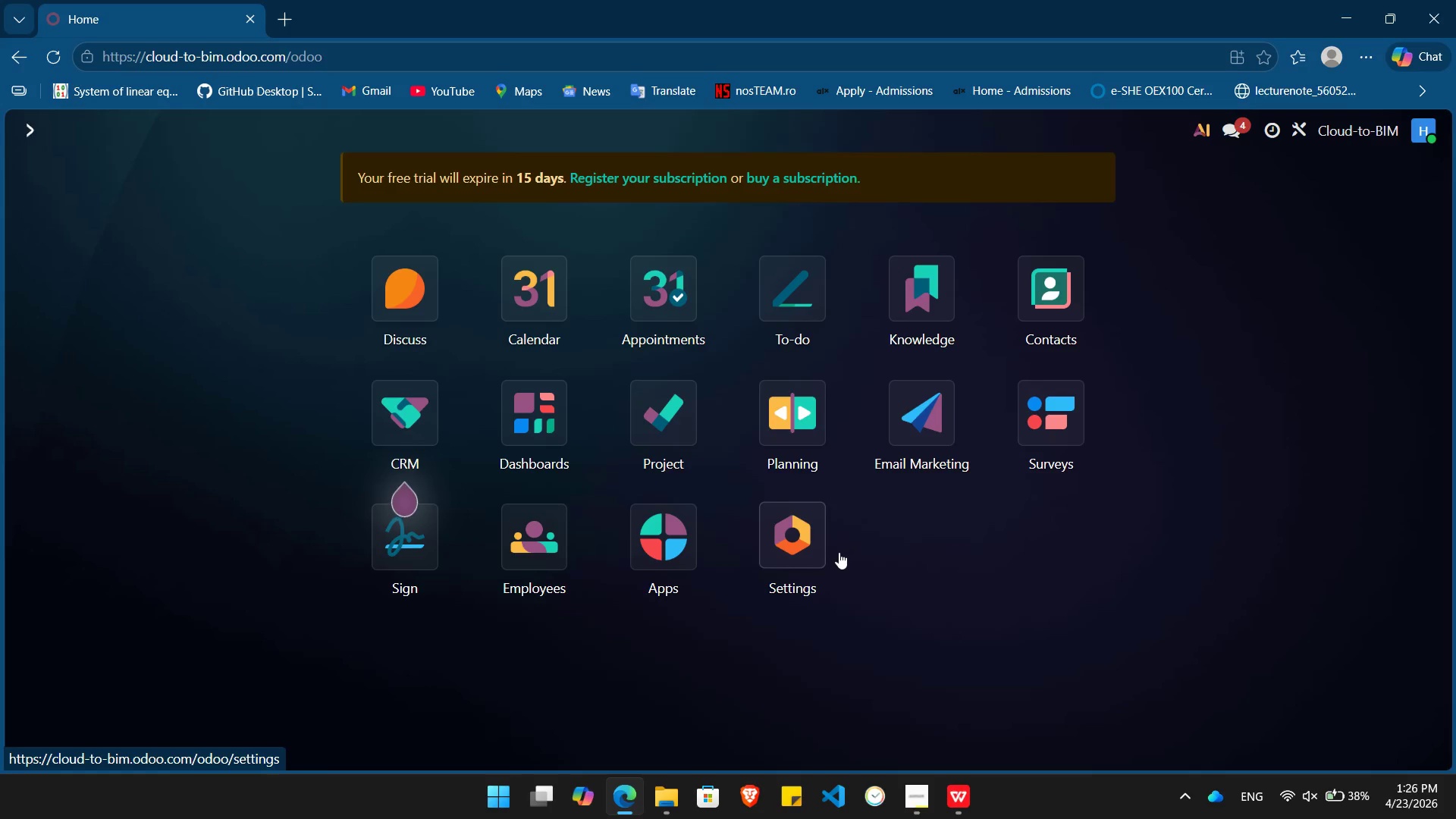 
left_click([784, 539])
 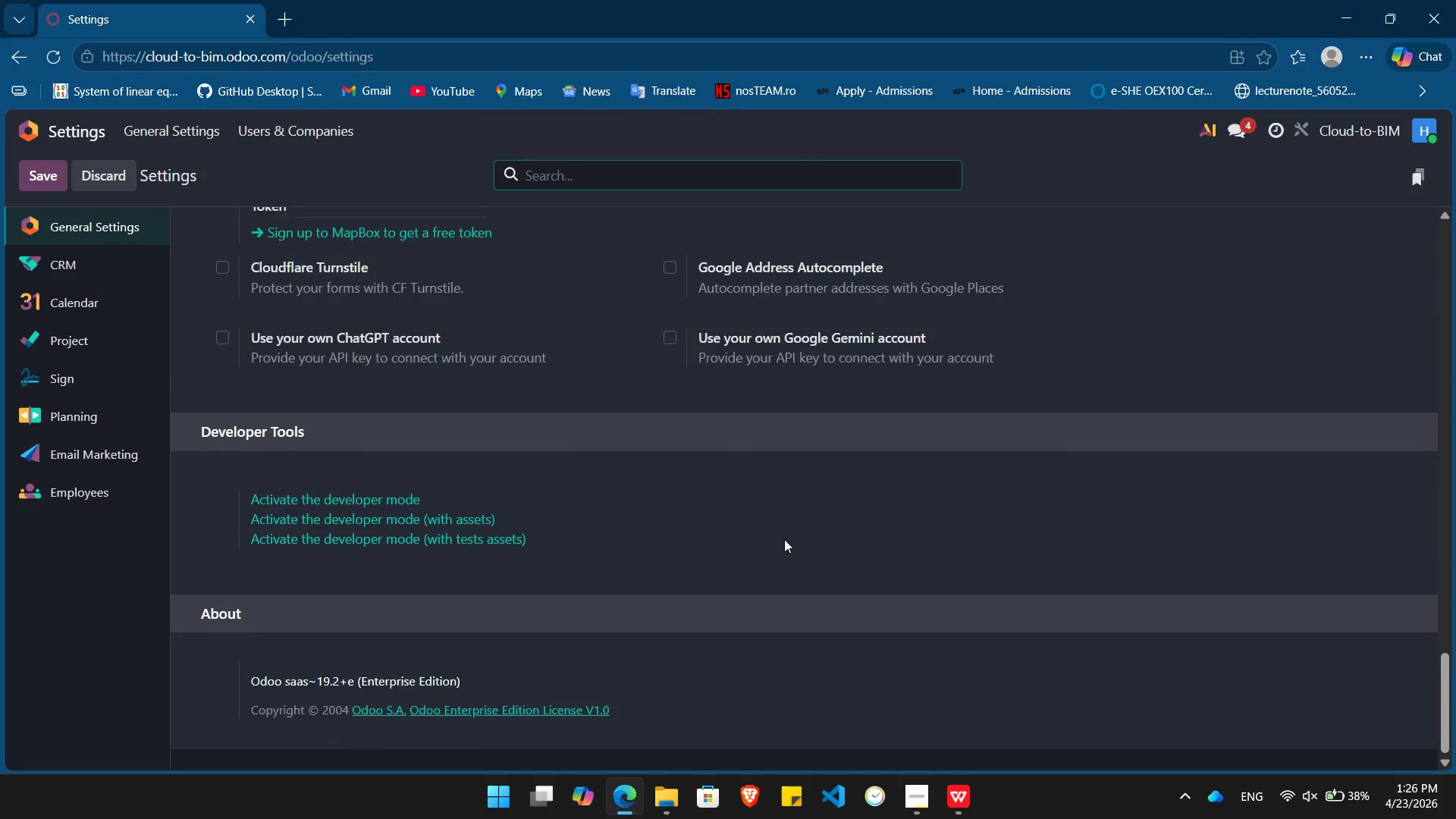 
left_click([360, 520])
 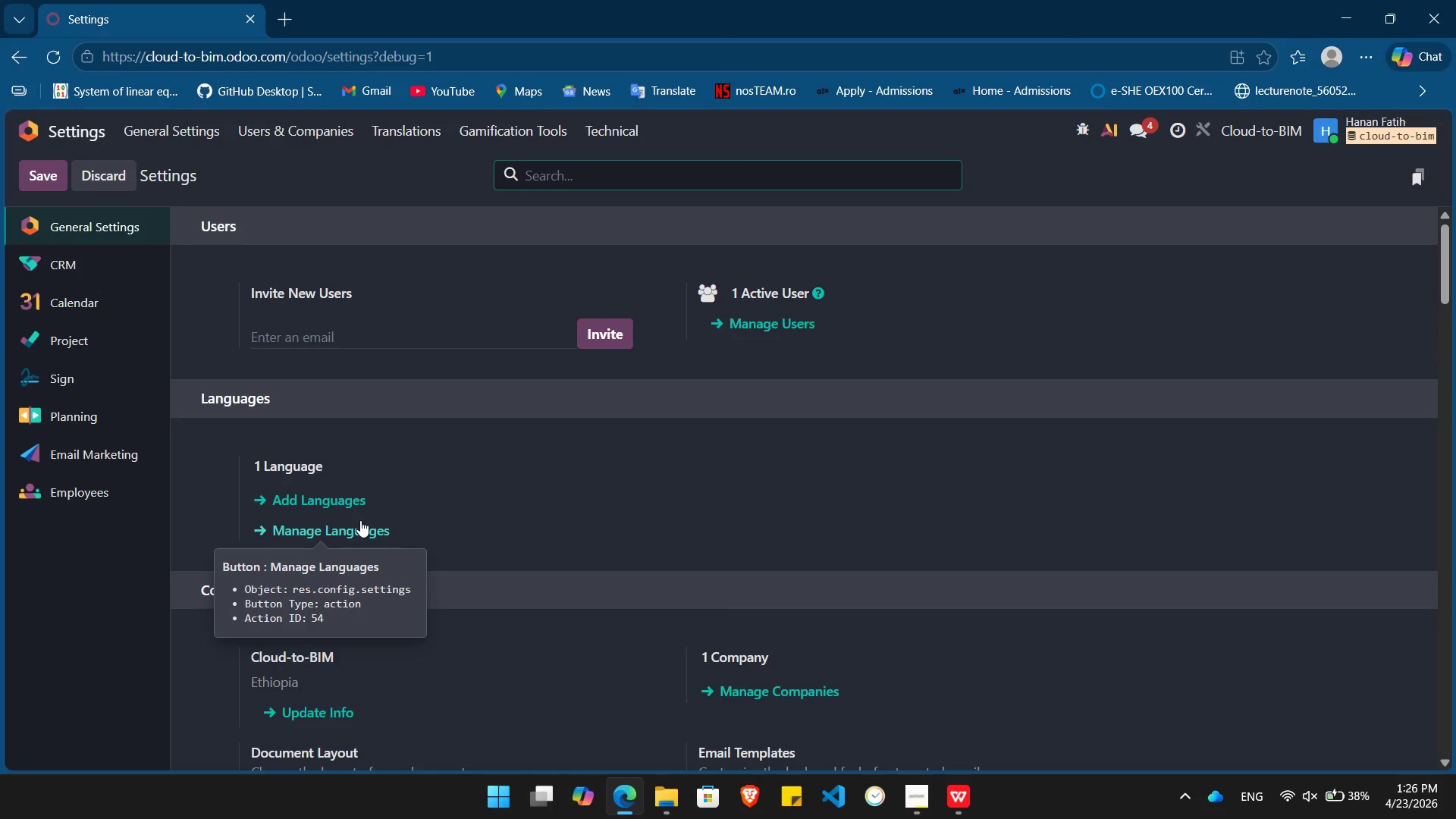 
wait(13.2)
 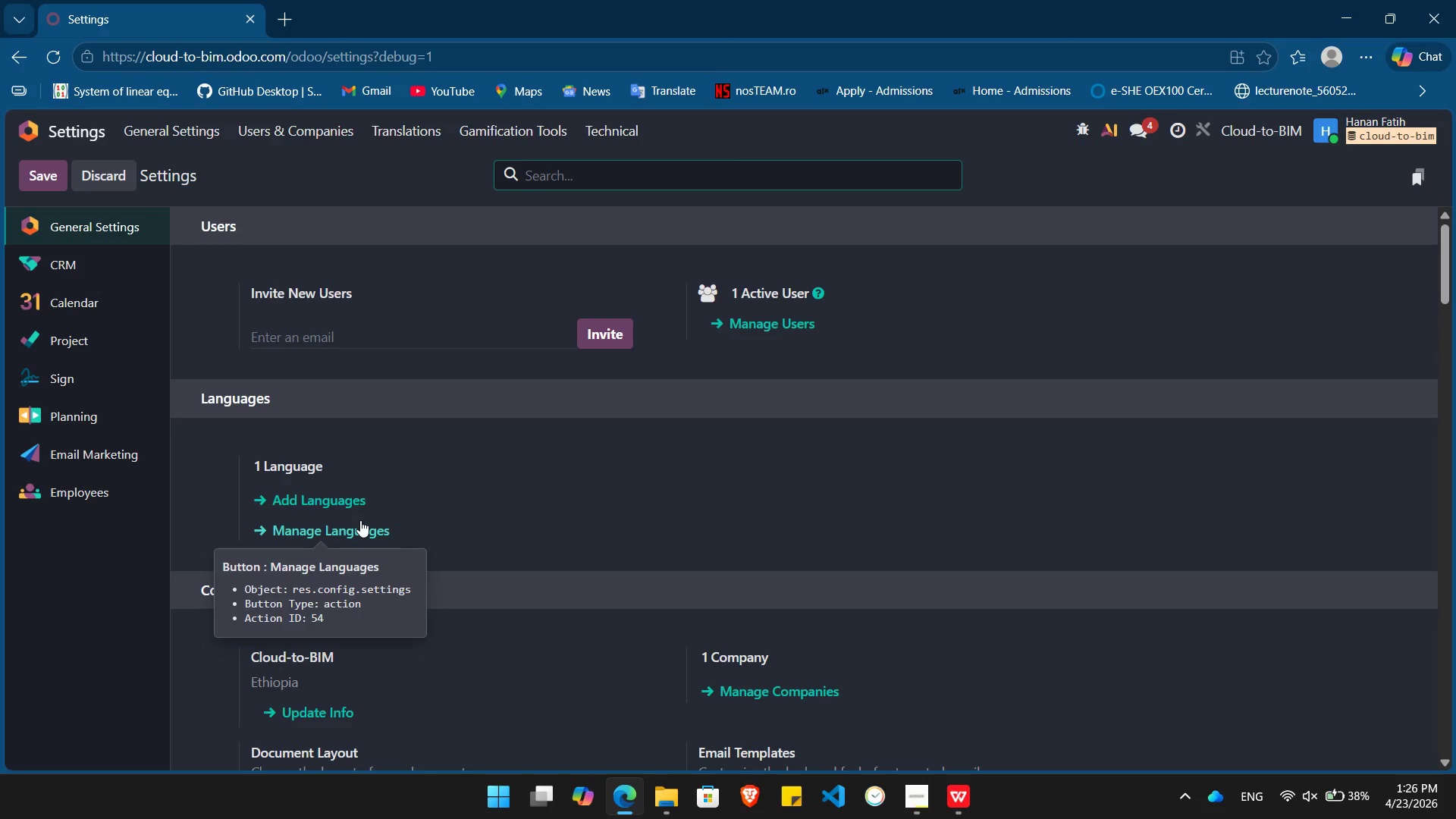 
left_click([58, 124])
 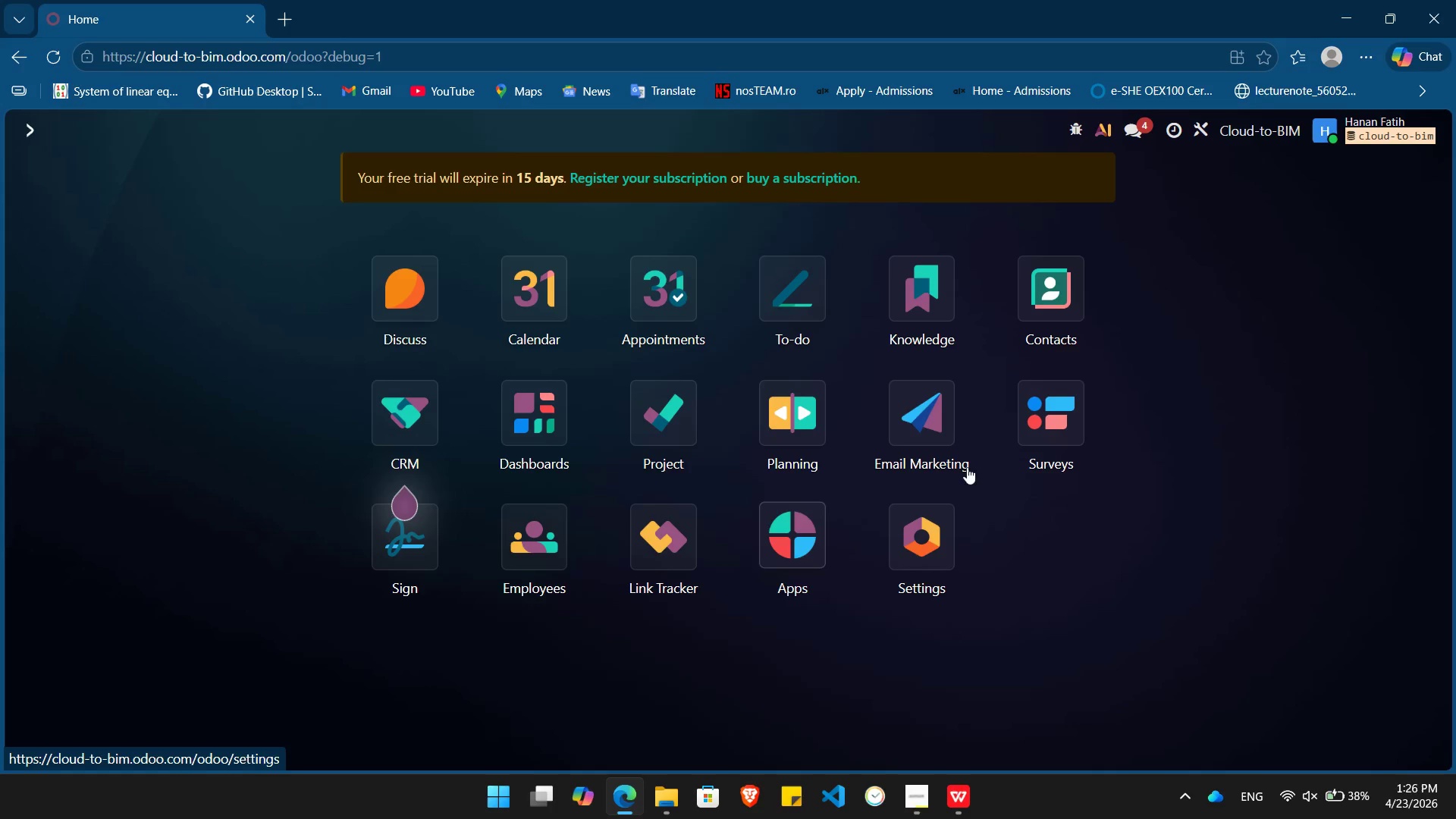 
left_click([1046, 410])
 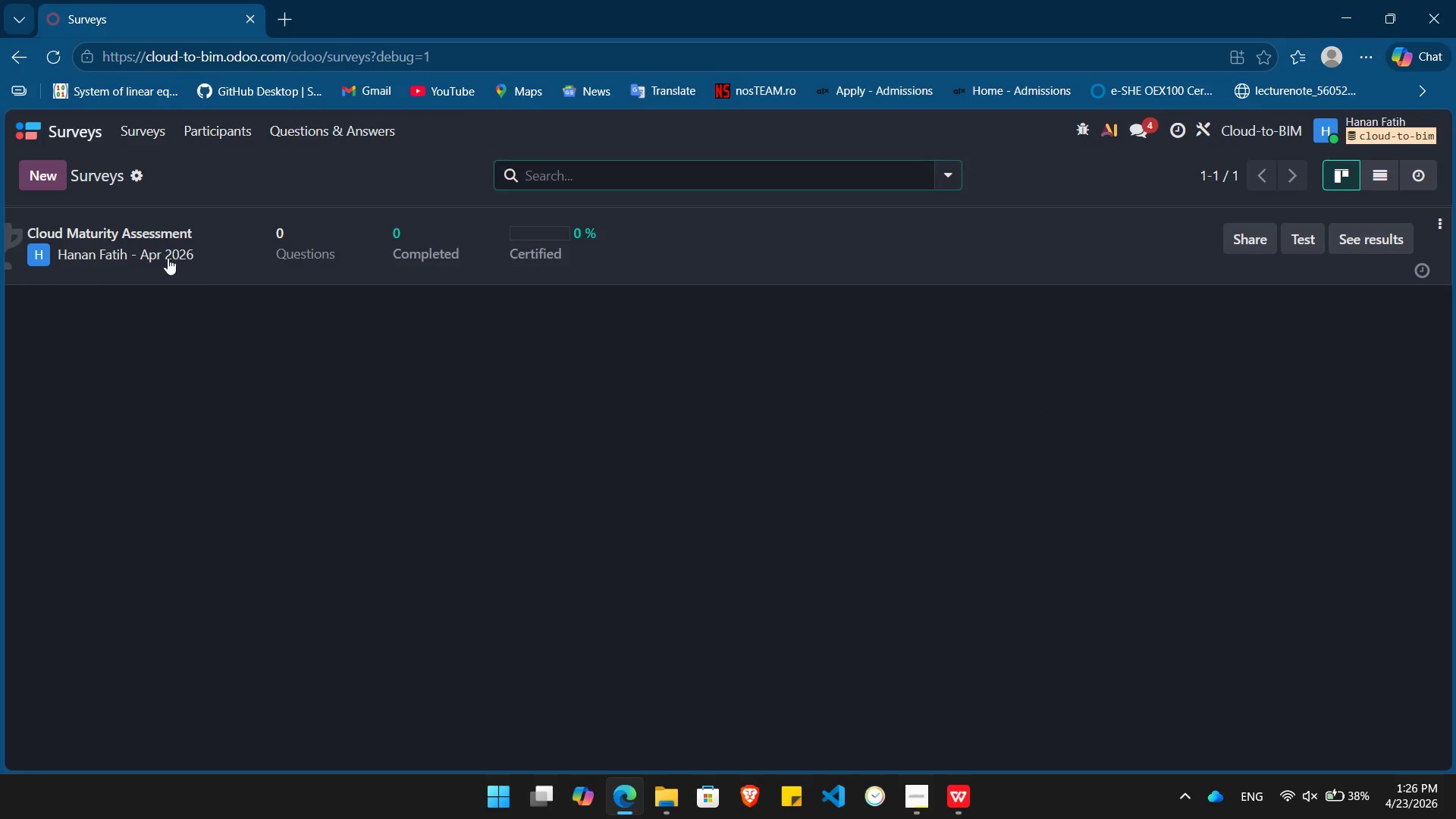 
left_click([142, 247])
 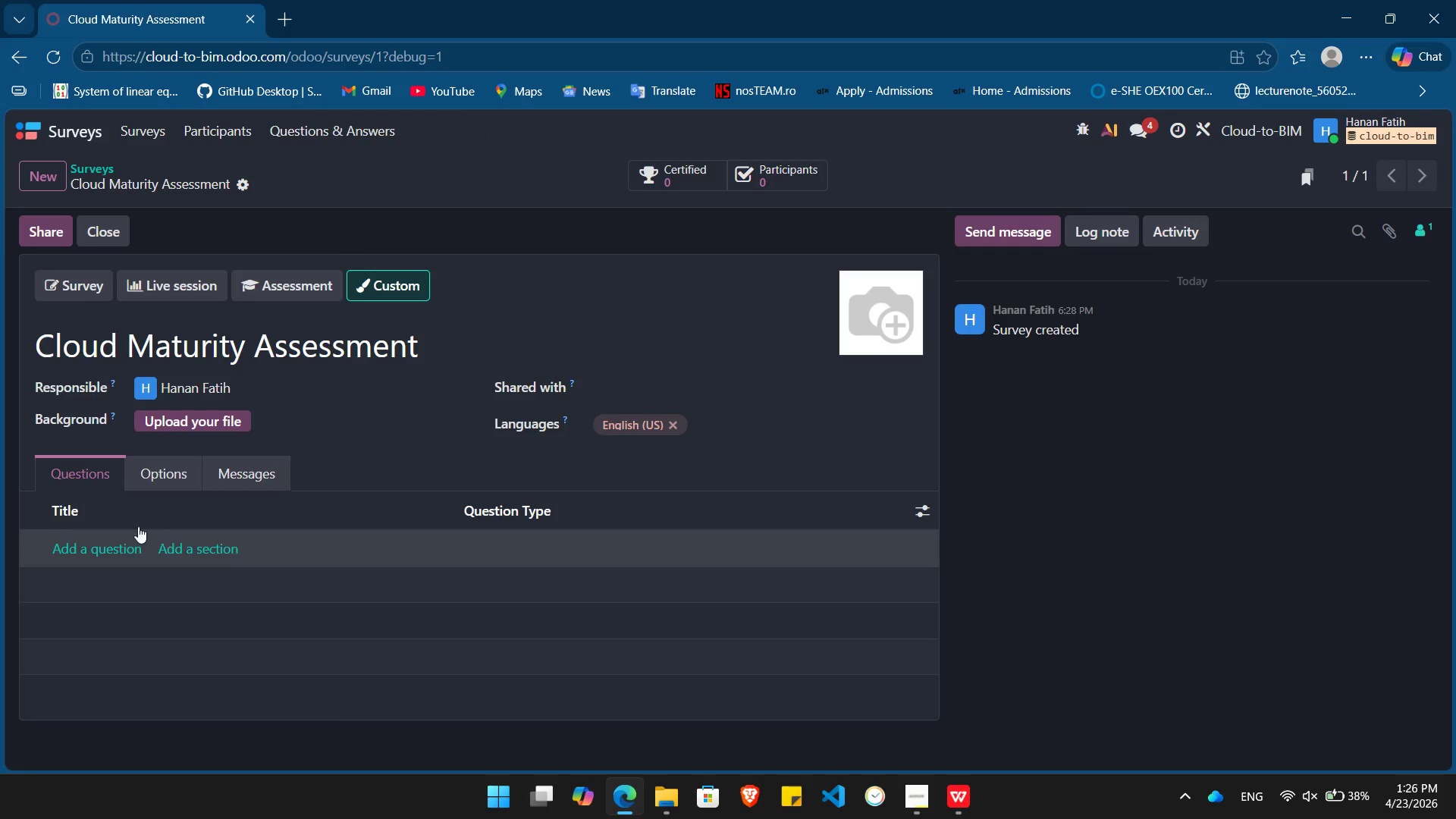 
left_click([146, 469])
 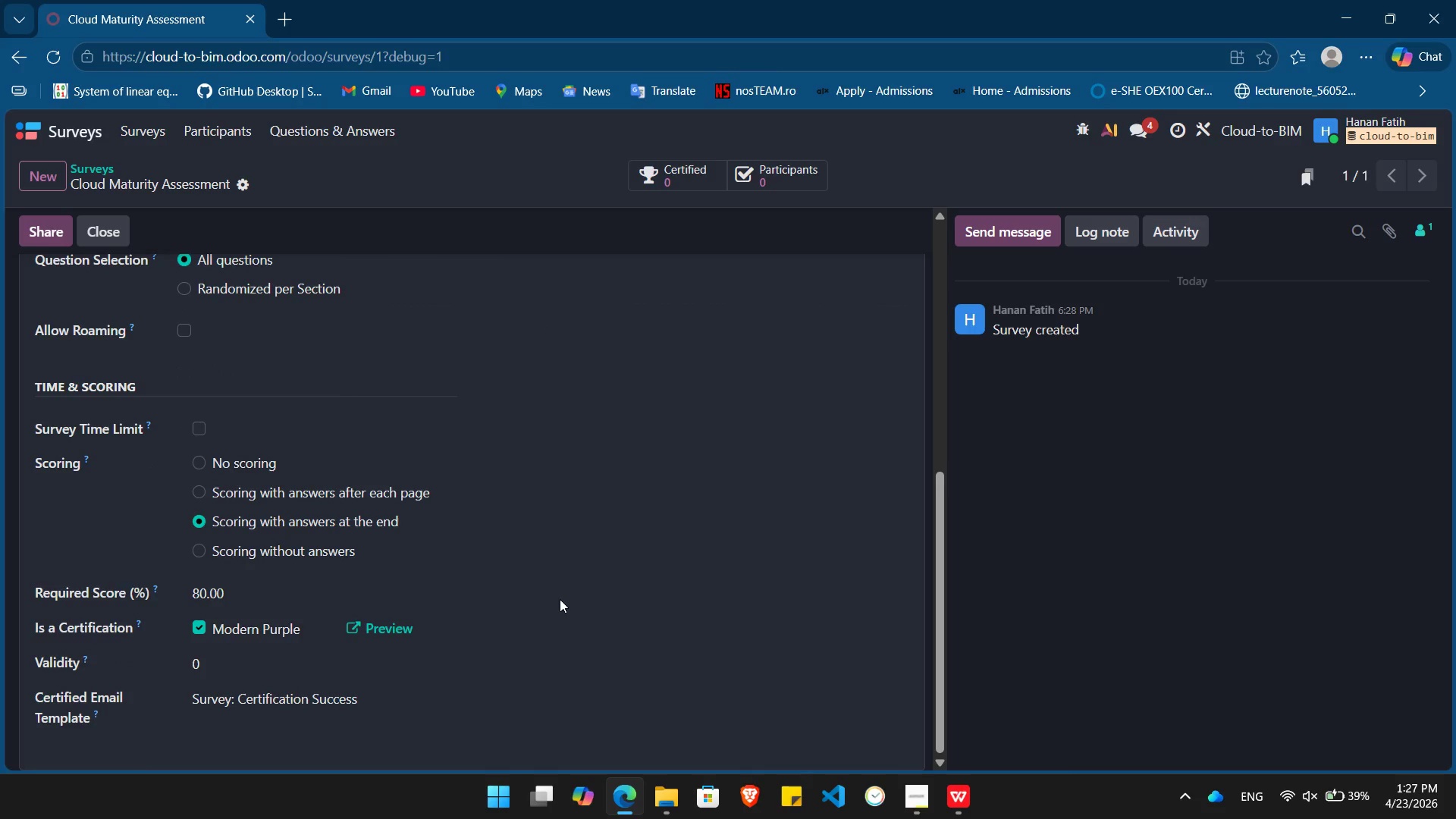 
wait(28.67)
 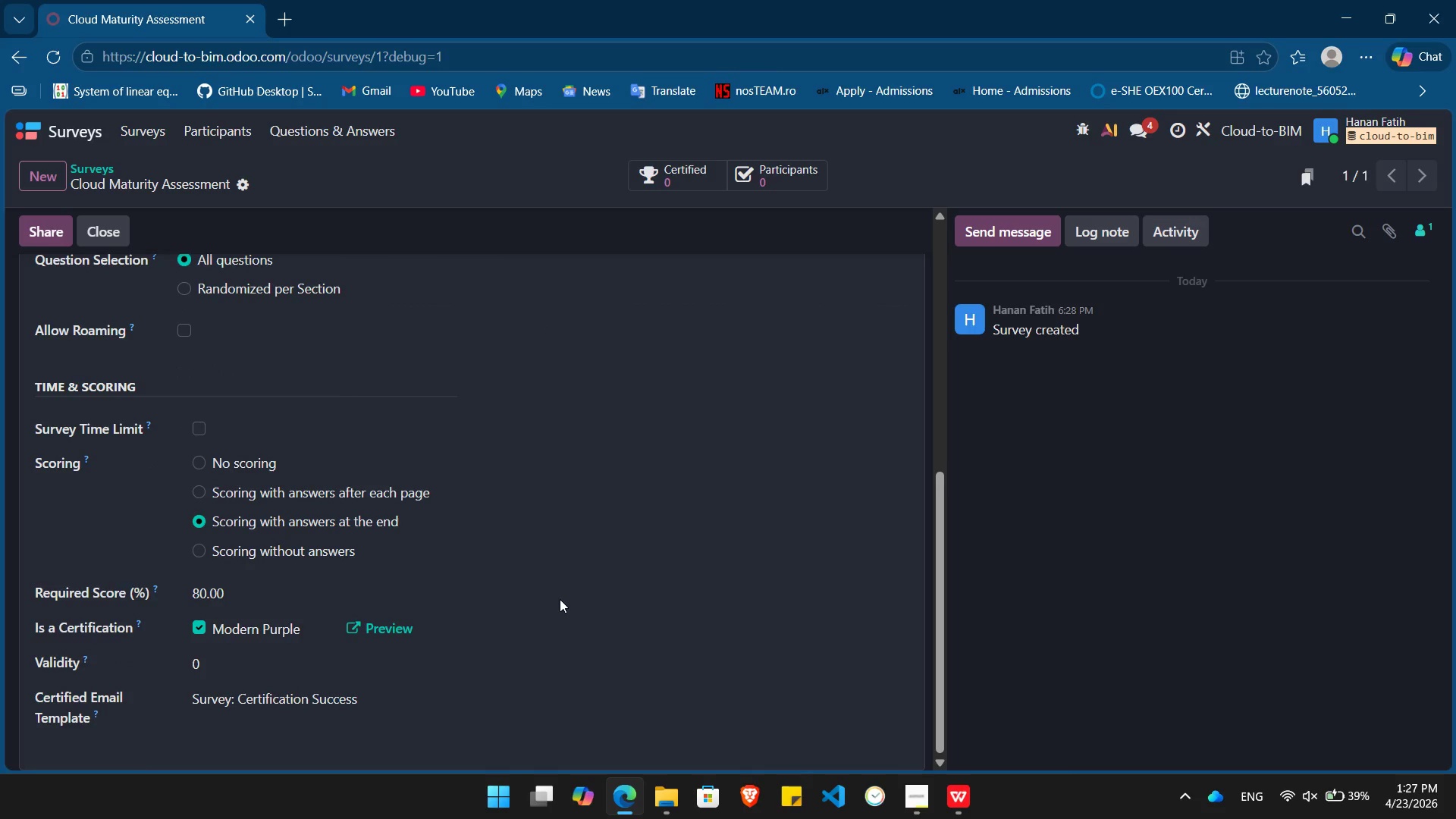 
left_click([83, 464])
 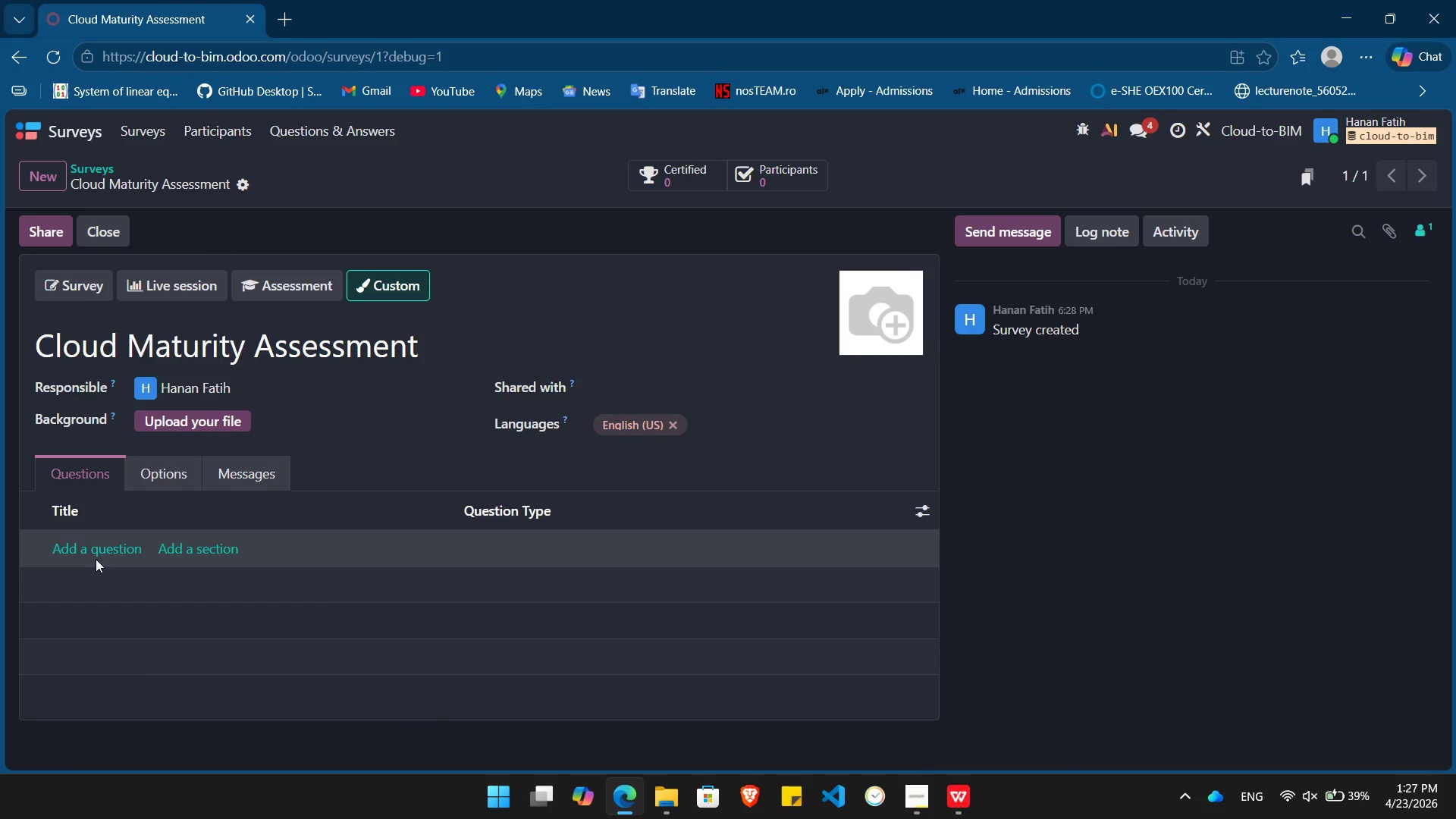 
left_click([96, 559])
 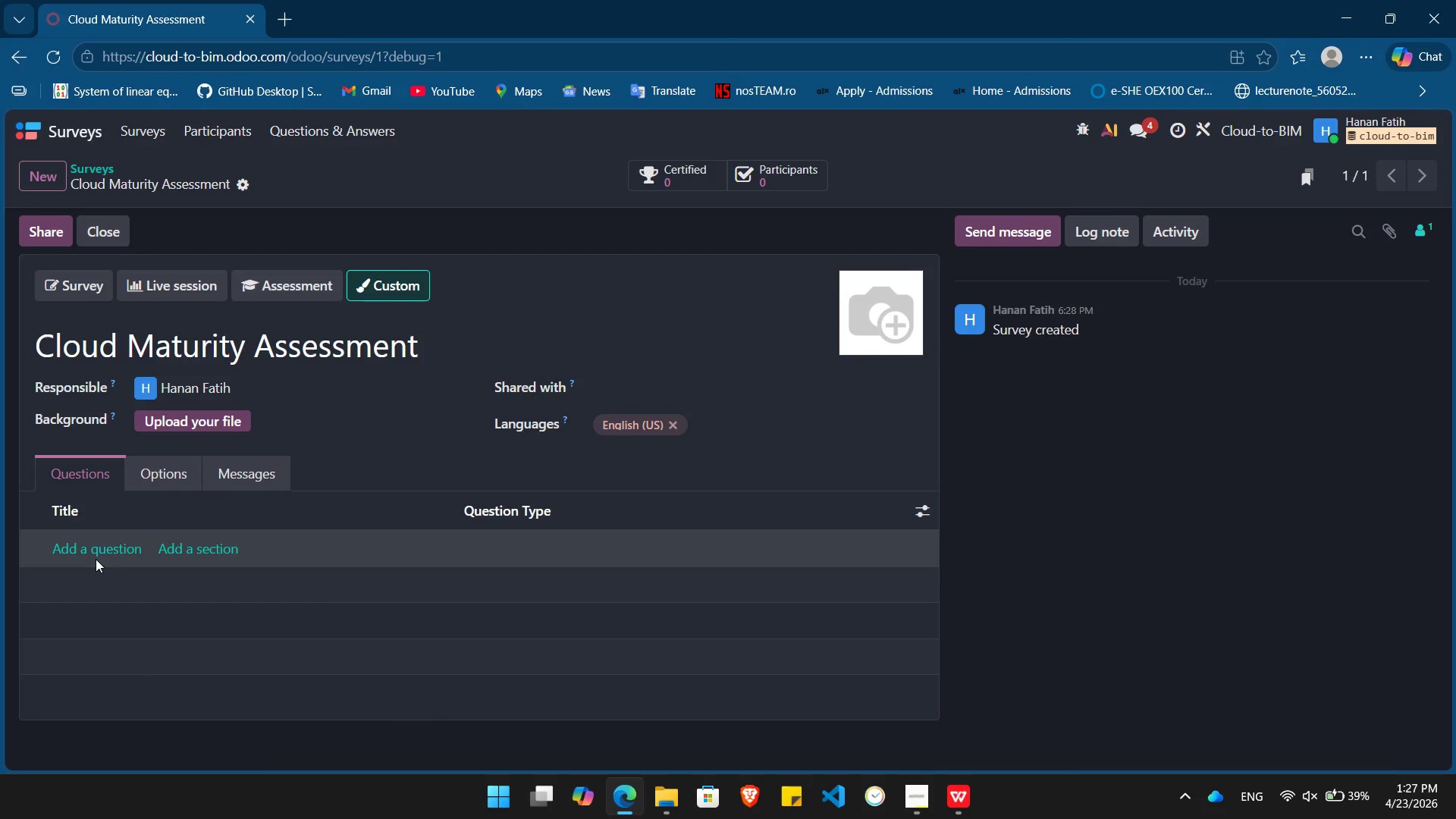 
left_click([96, 538])
 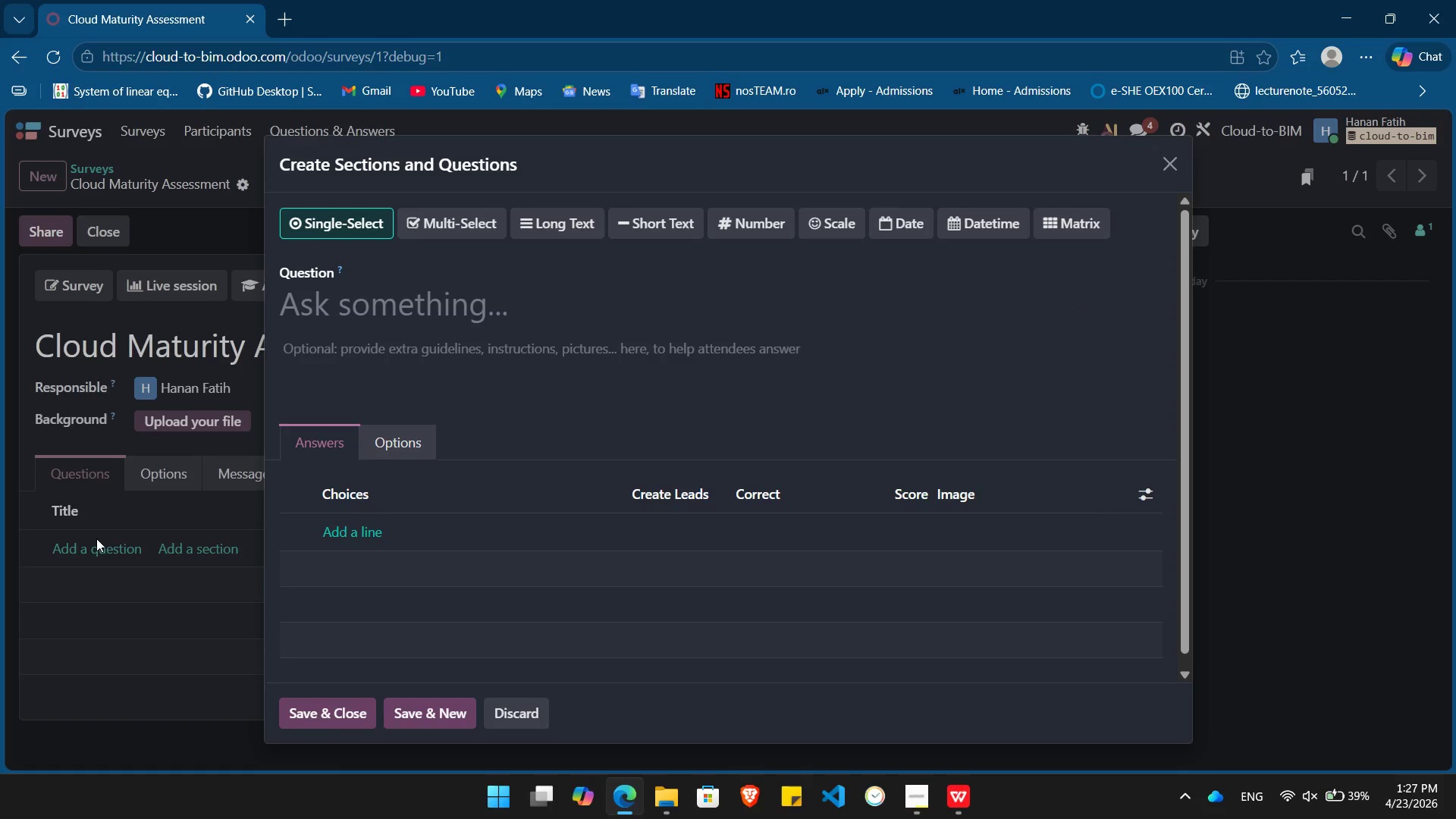 
wait(26.72)
 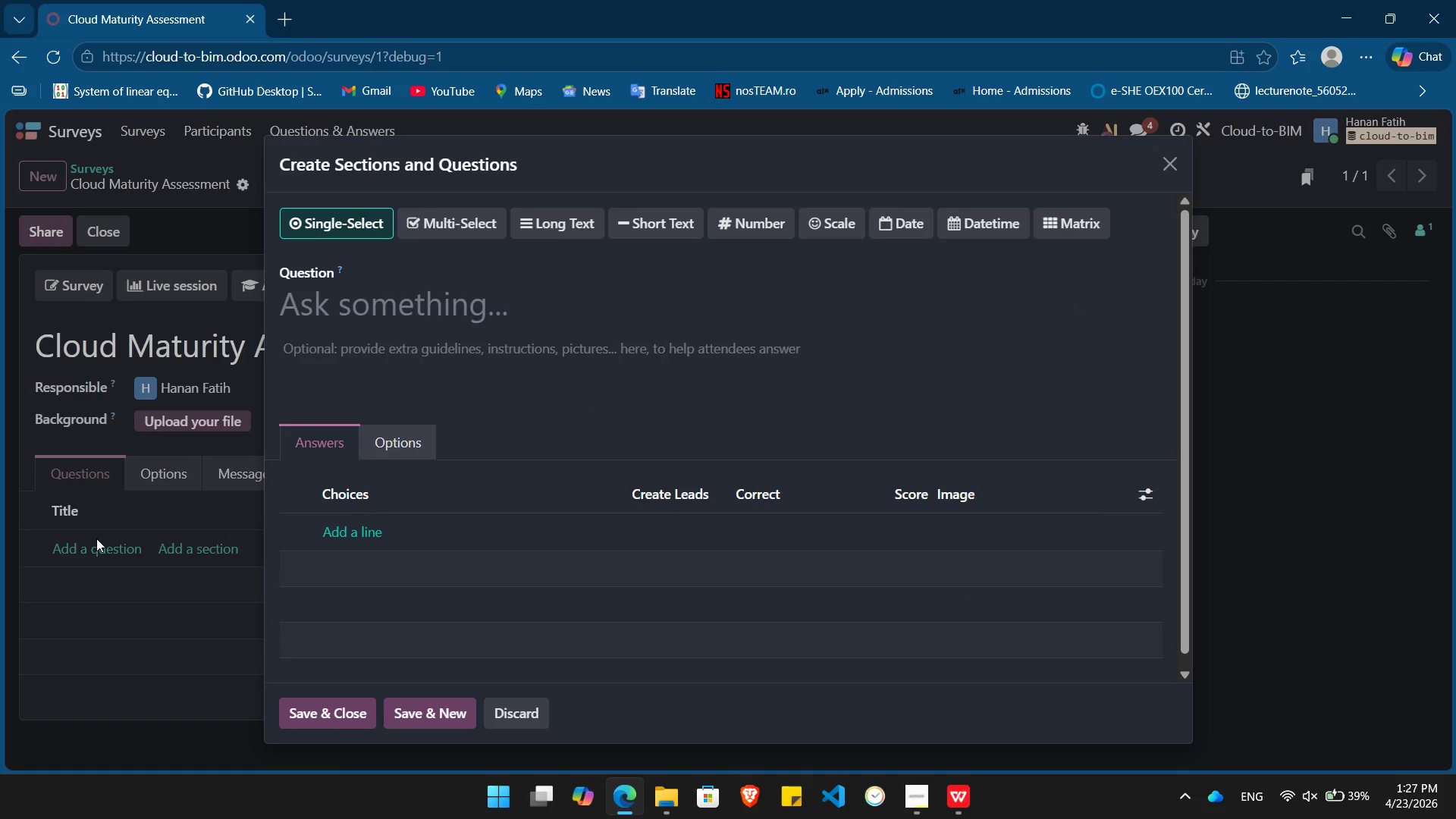 
left_click([466, 306])
 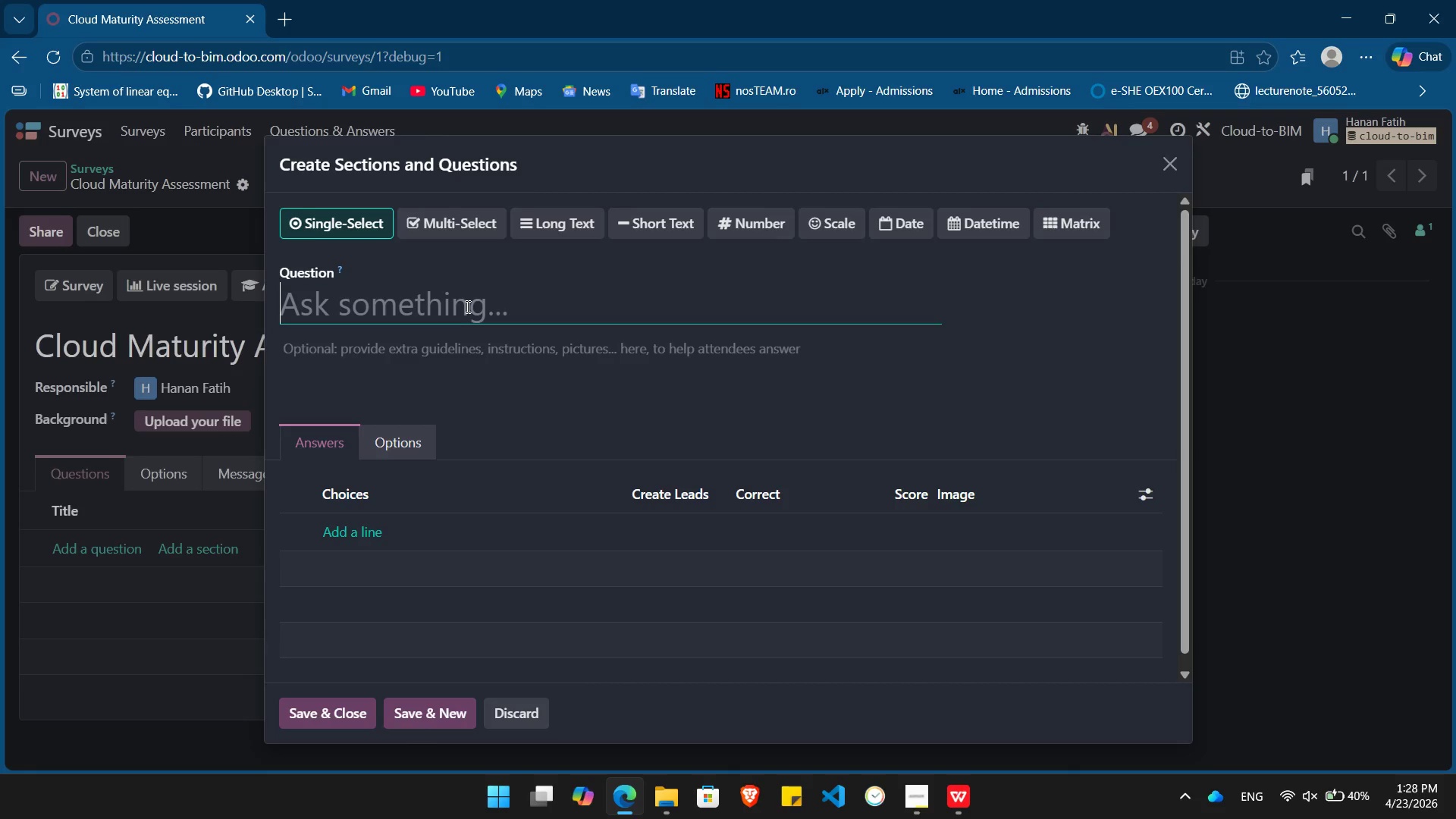 
wait(11.92)
 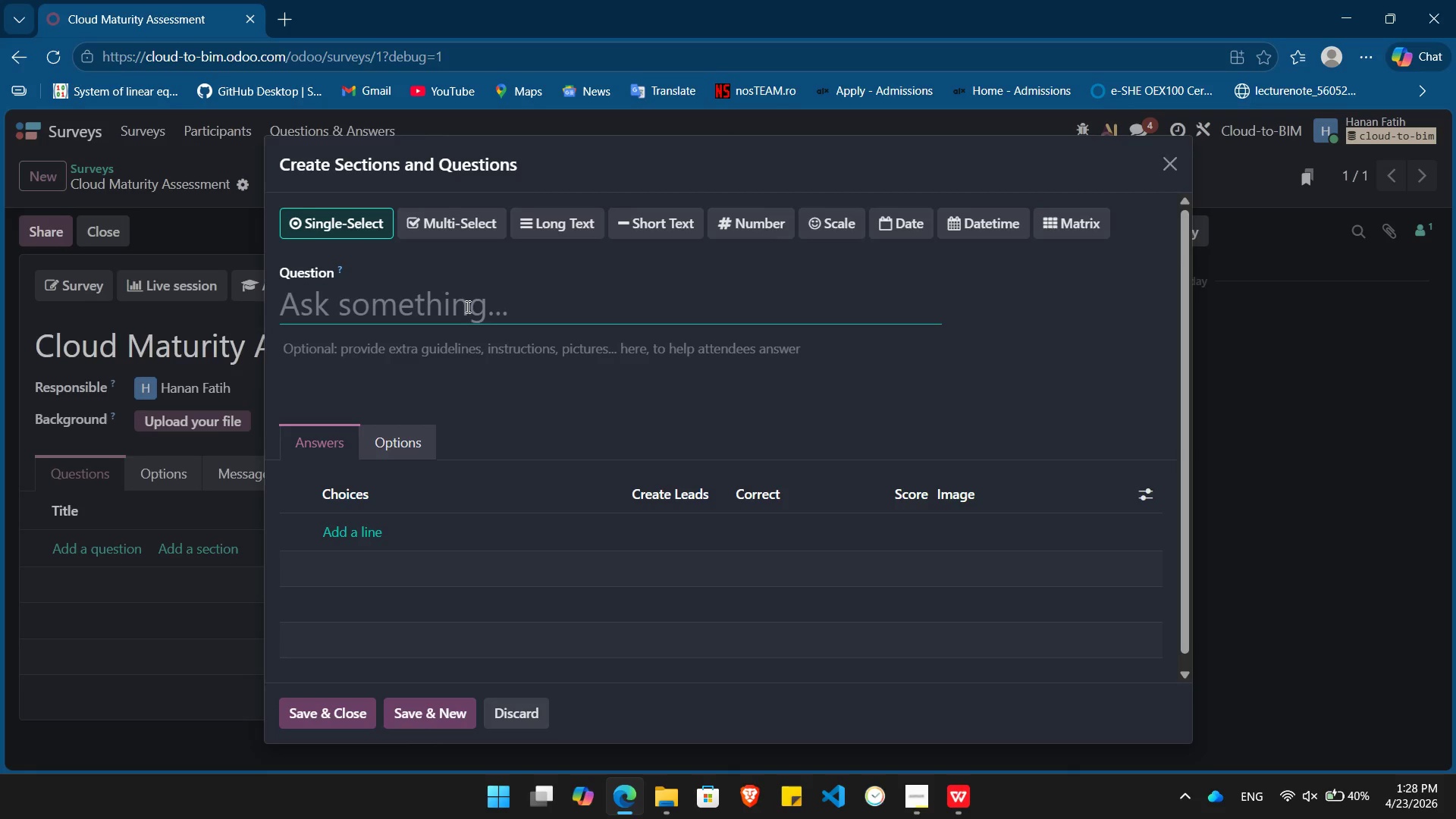 
type(What is the average age os your primary office server?)
 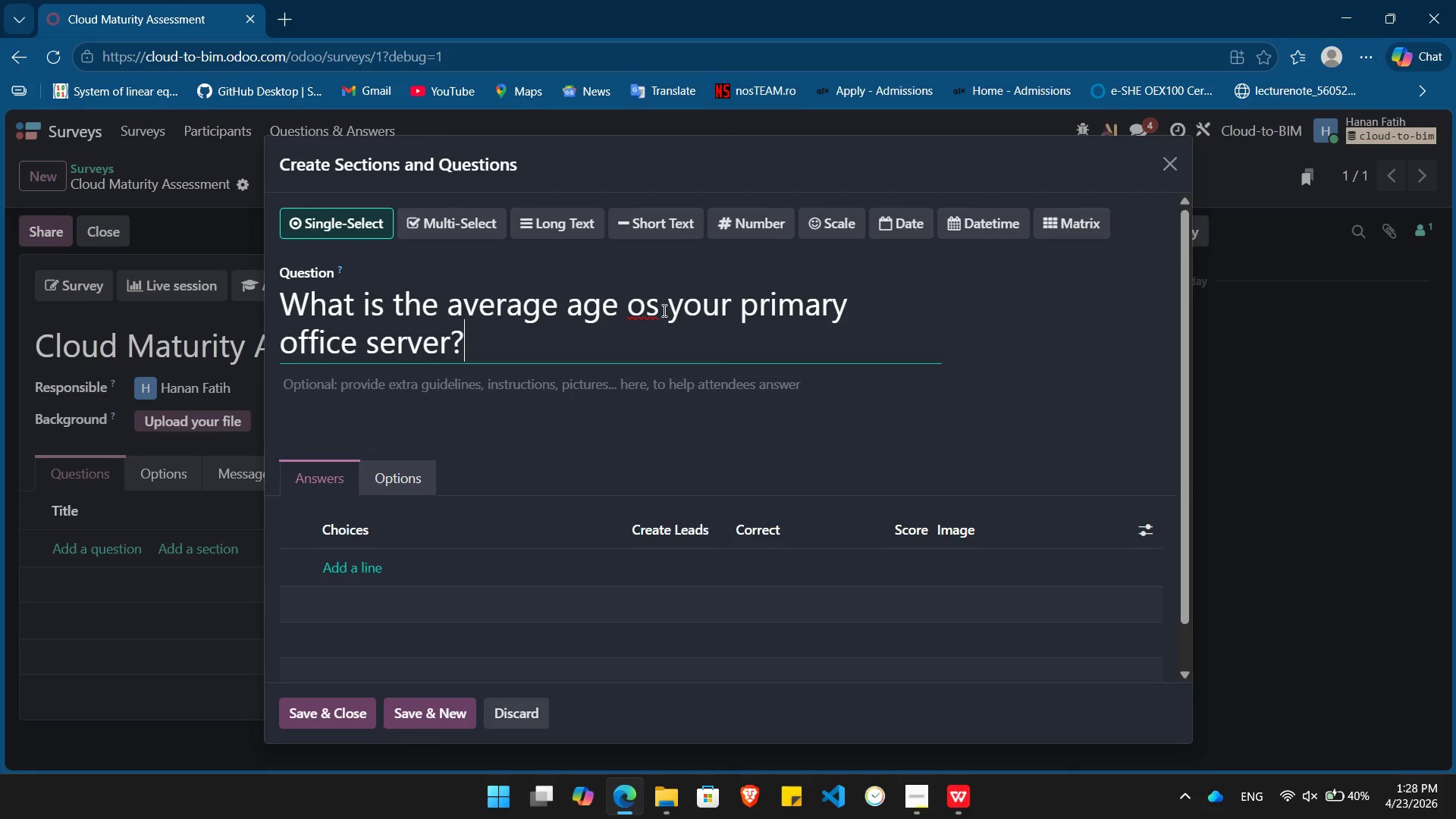 
left_click([645, 304])
 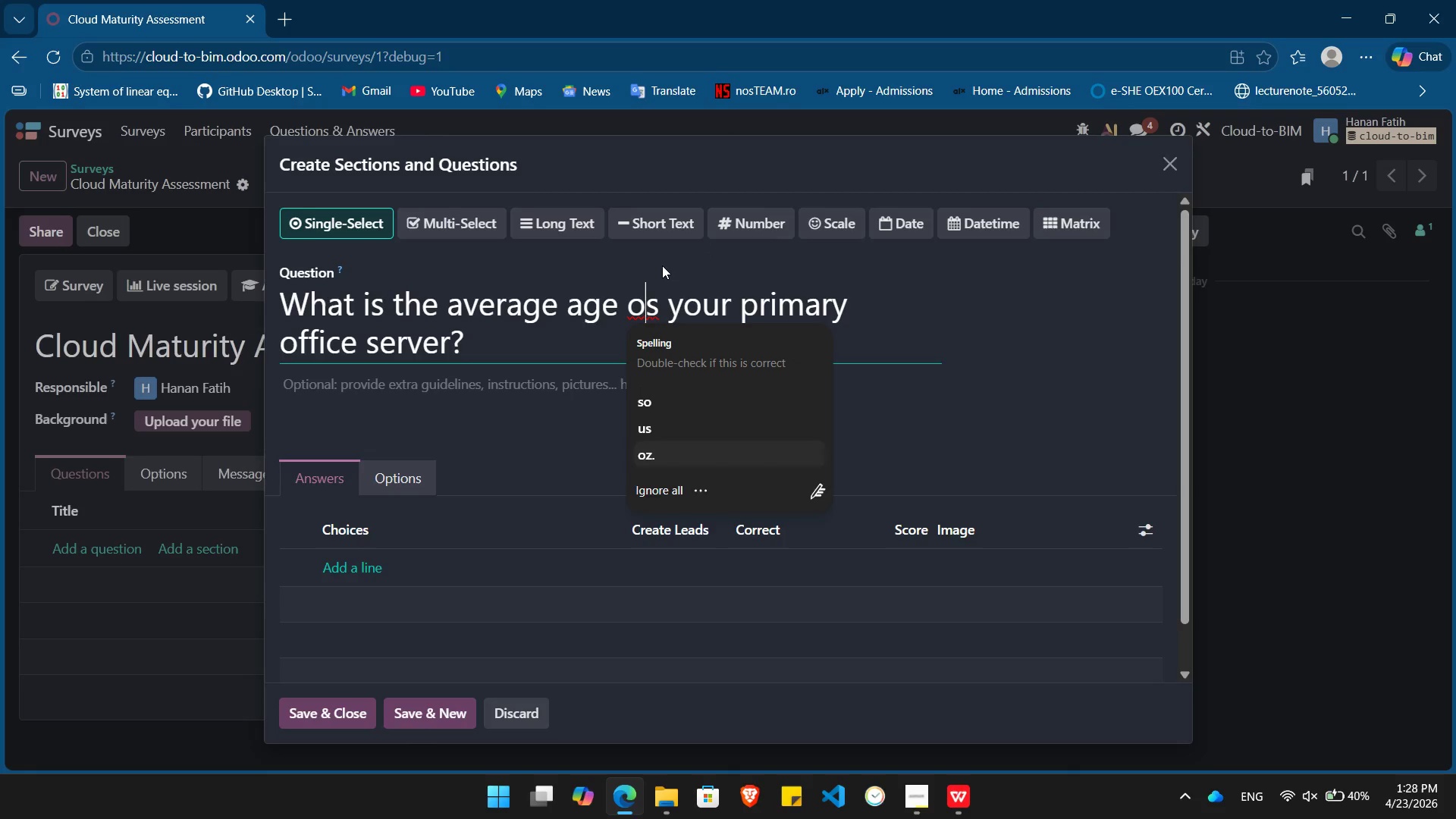 
key(Backspace)
 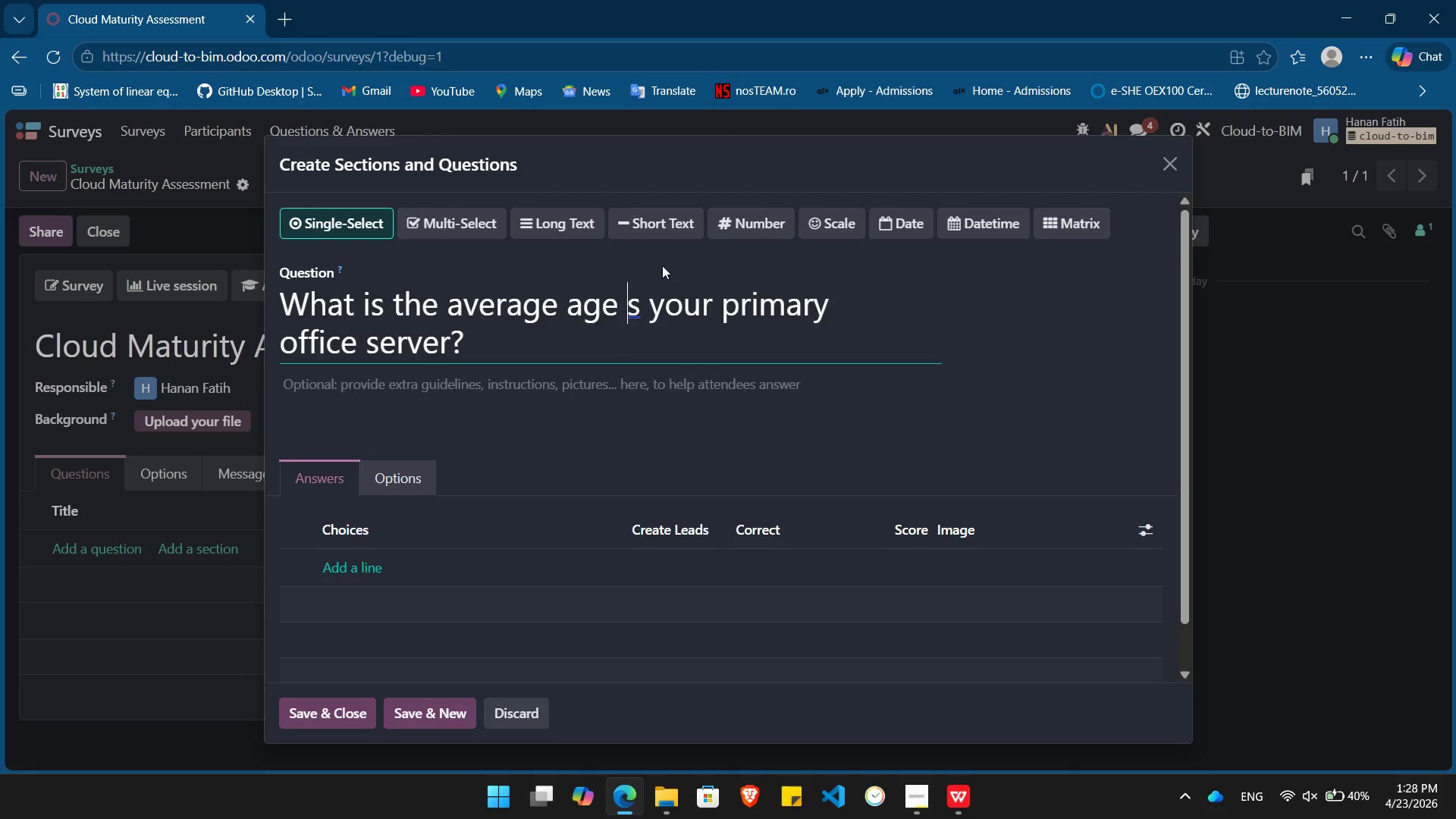 
key(I)
 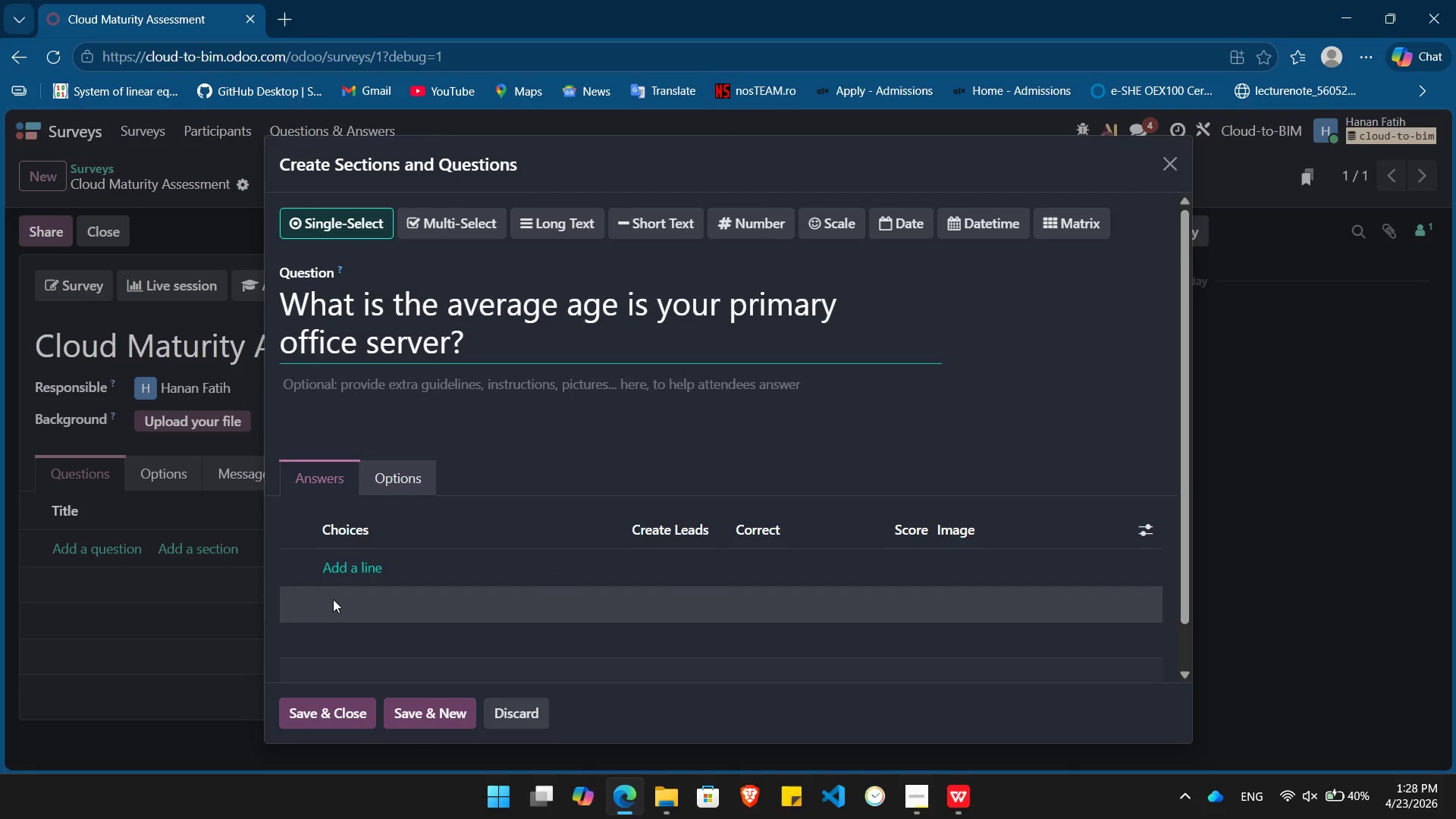 
left_click([372, 573])
 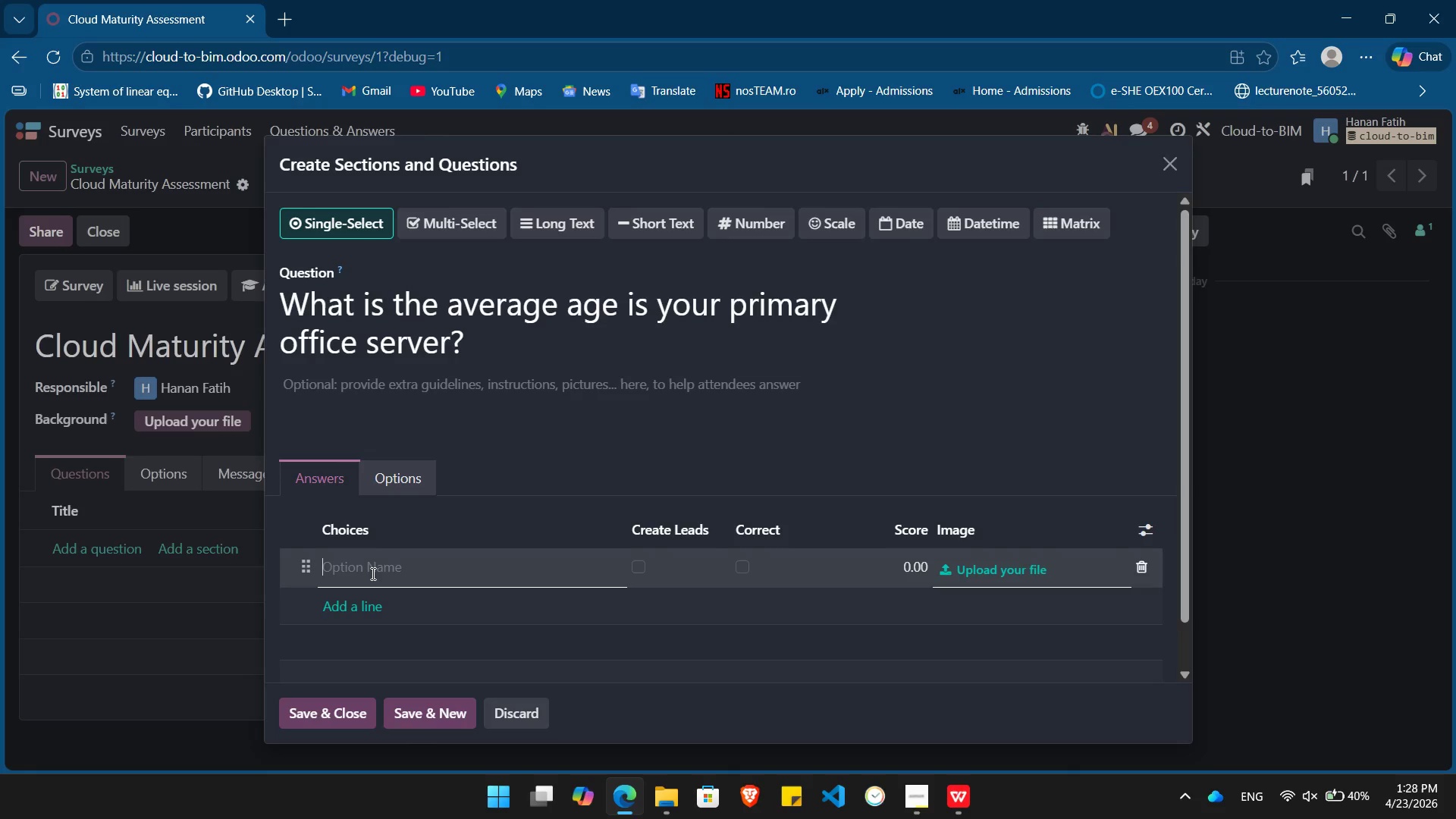 
type(<2 years)
 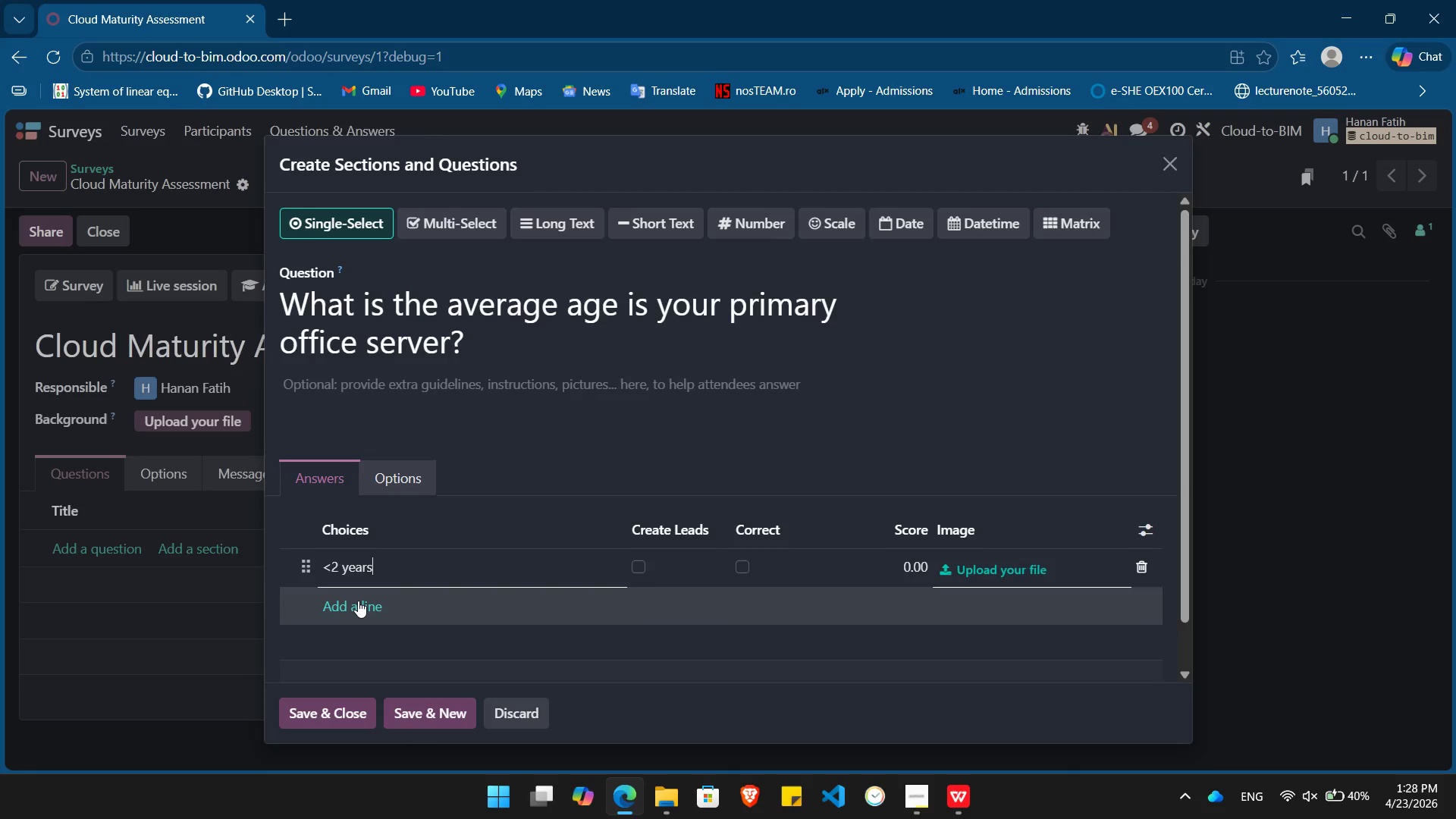 
left_click([358, 601])
 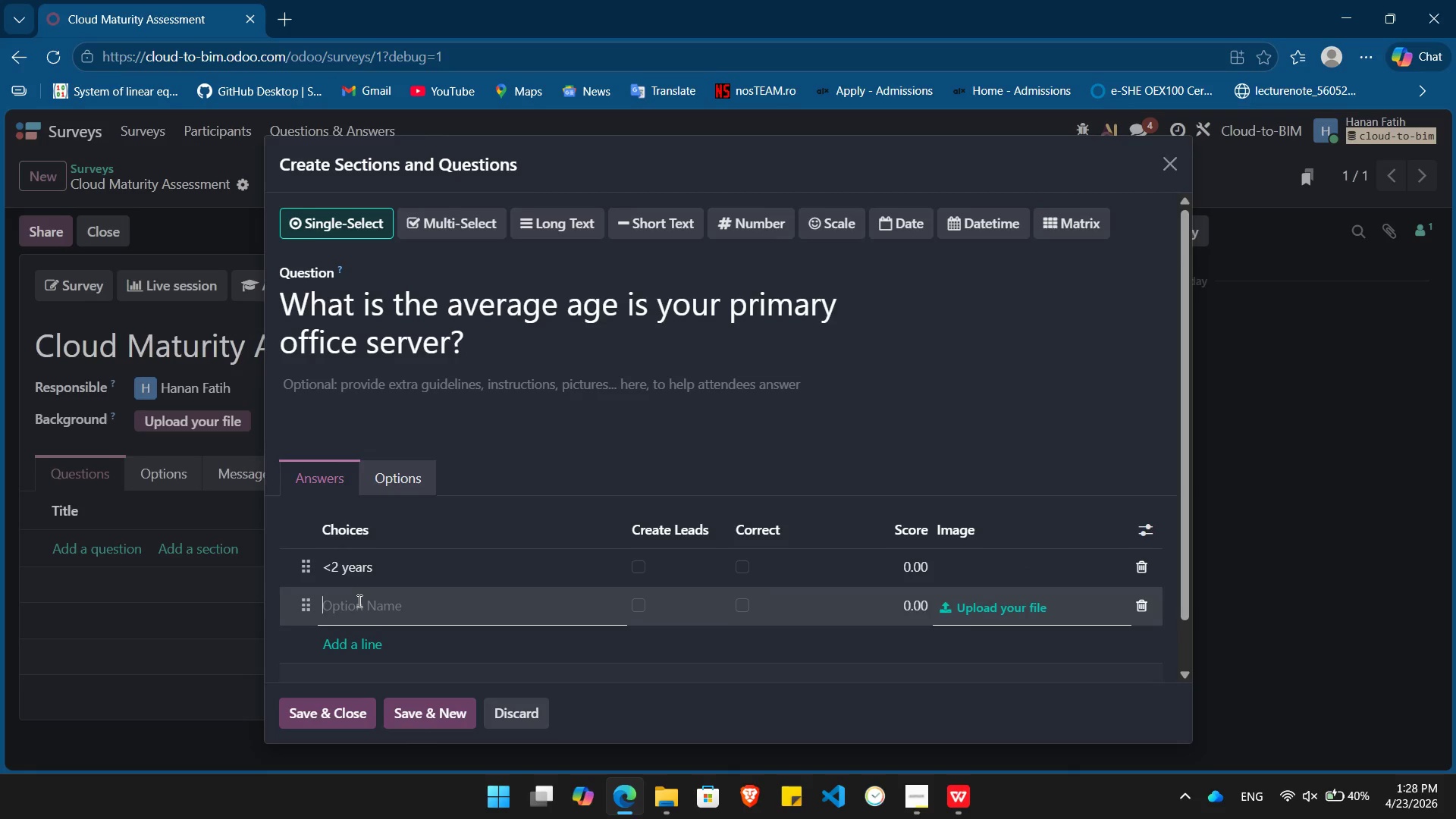 
type(3-5 years)
 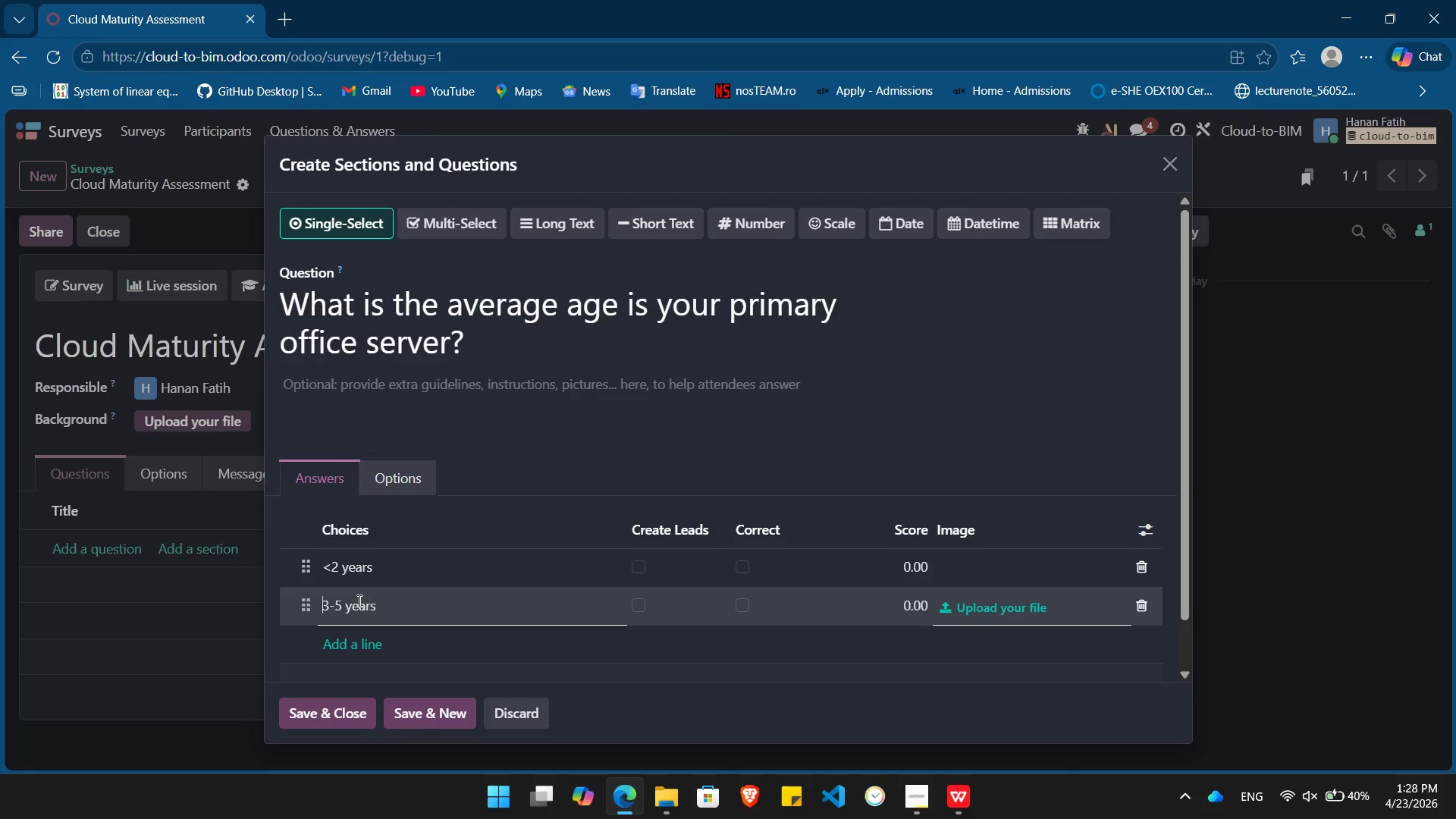 
key(ArrowUp)
 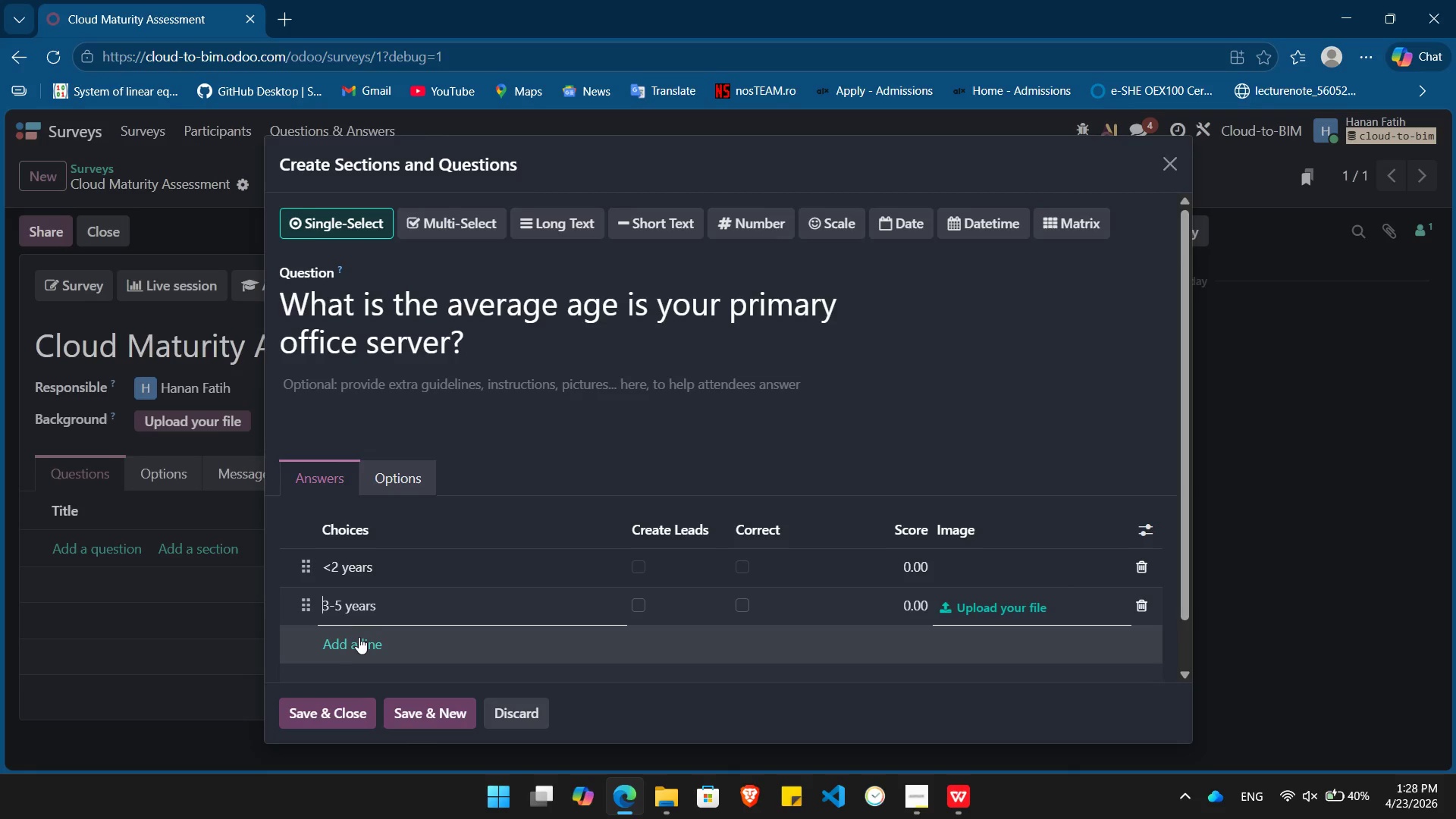 
left_click([360, 645])
 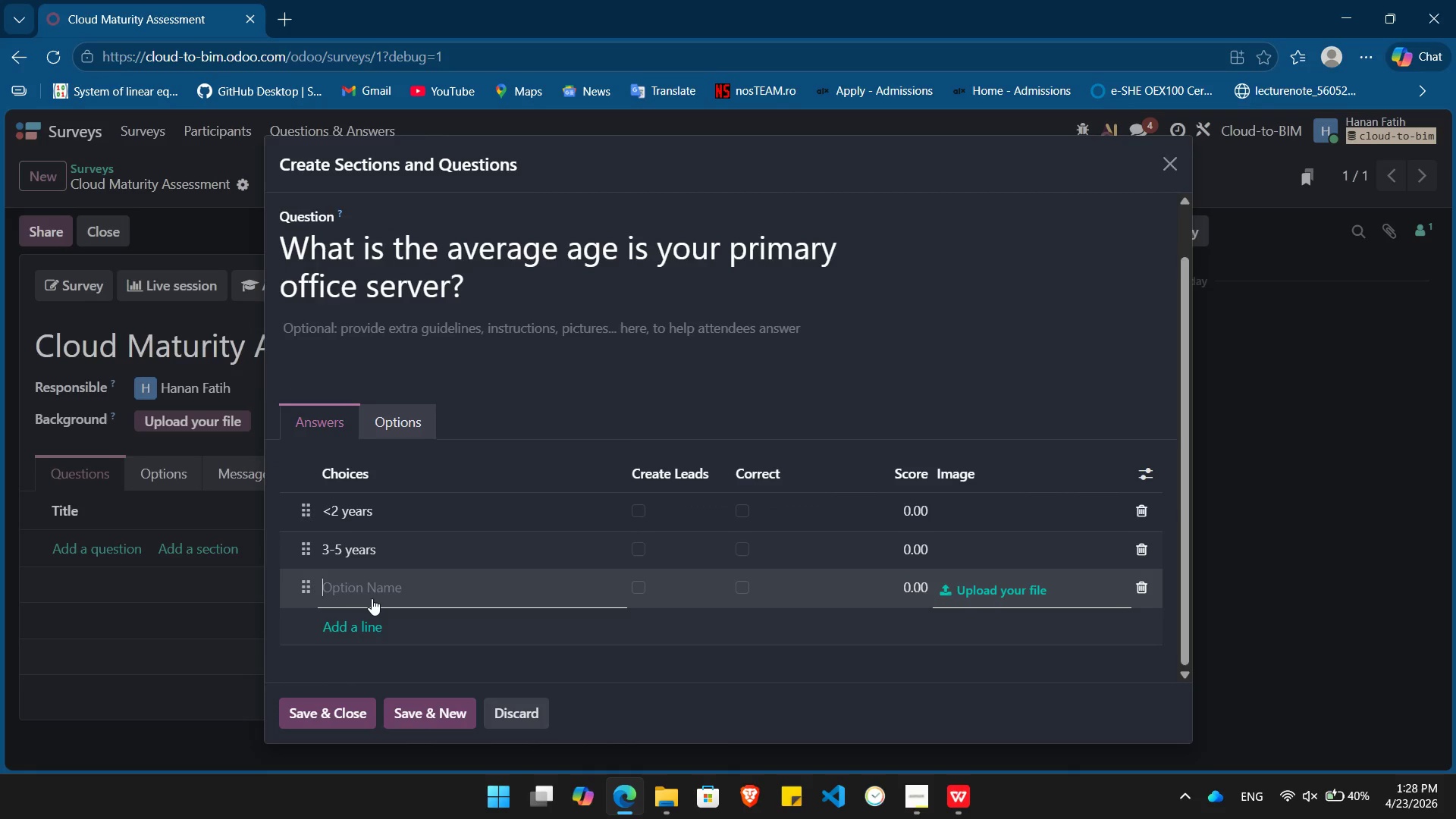 
type(5+ years)
 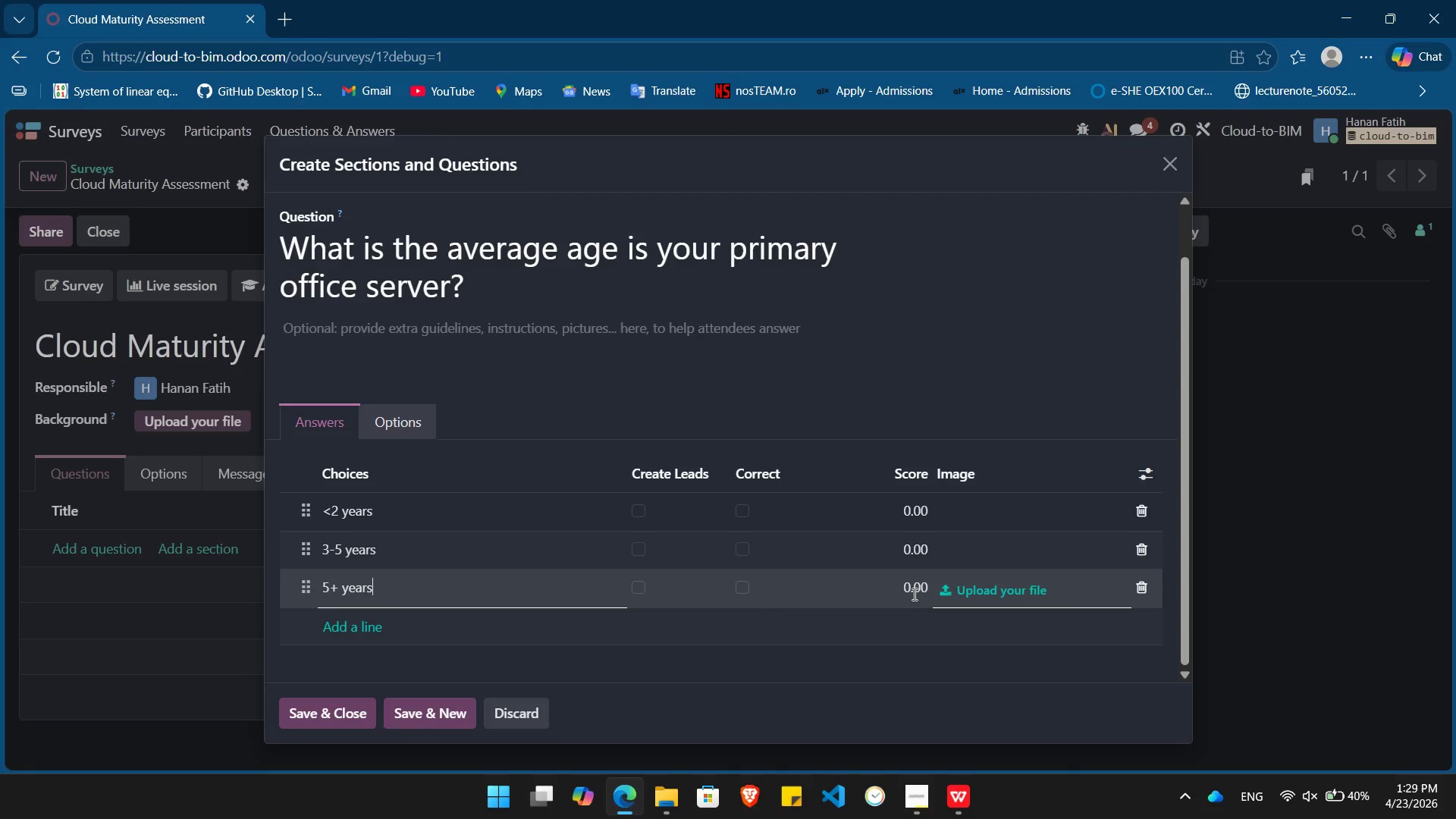 
wait(24.11)
 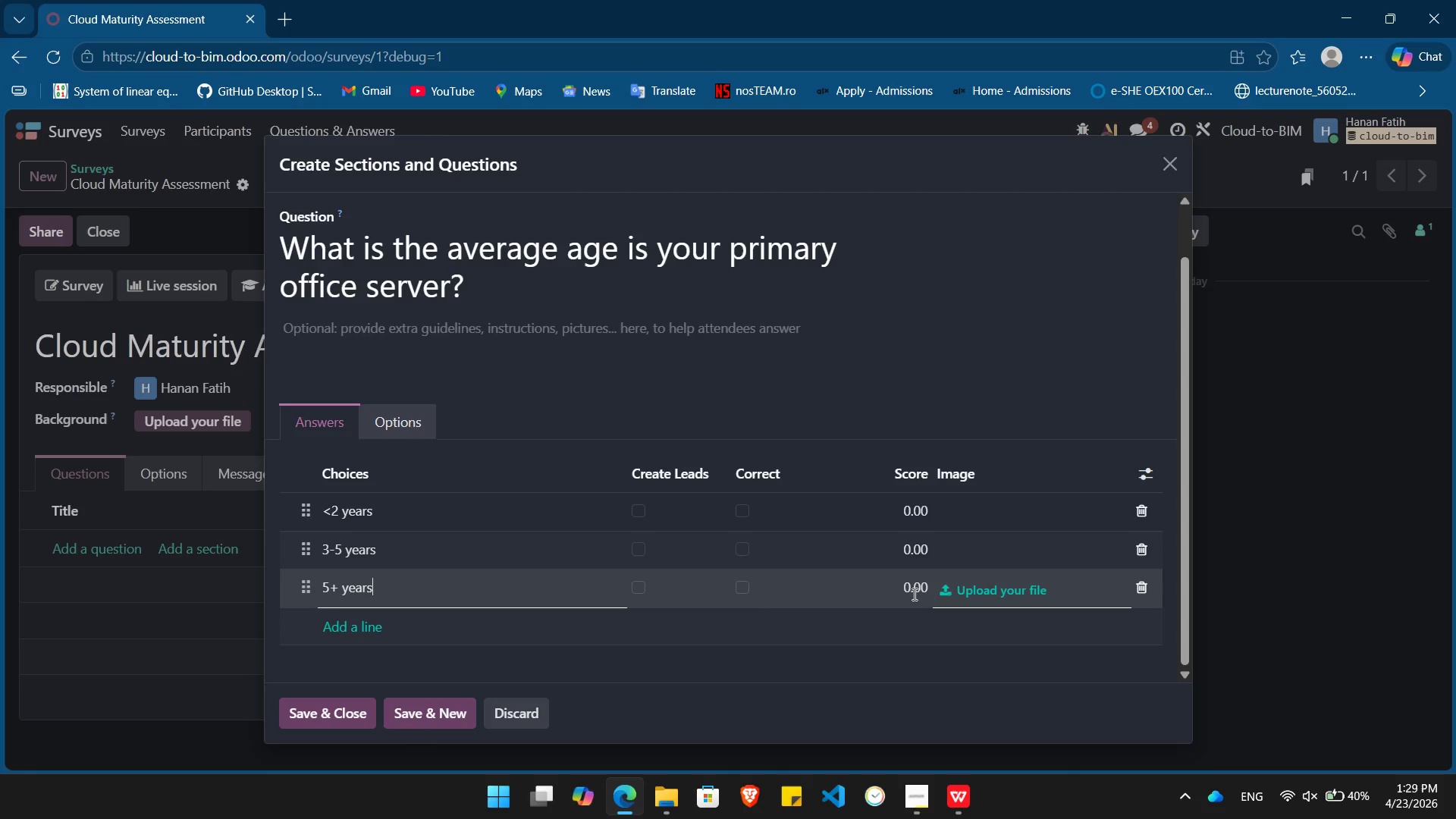 
left_click([1149, 477])
 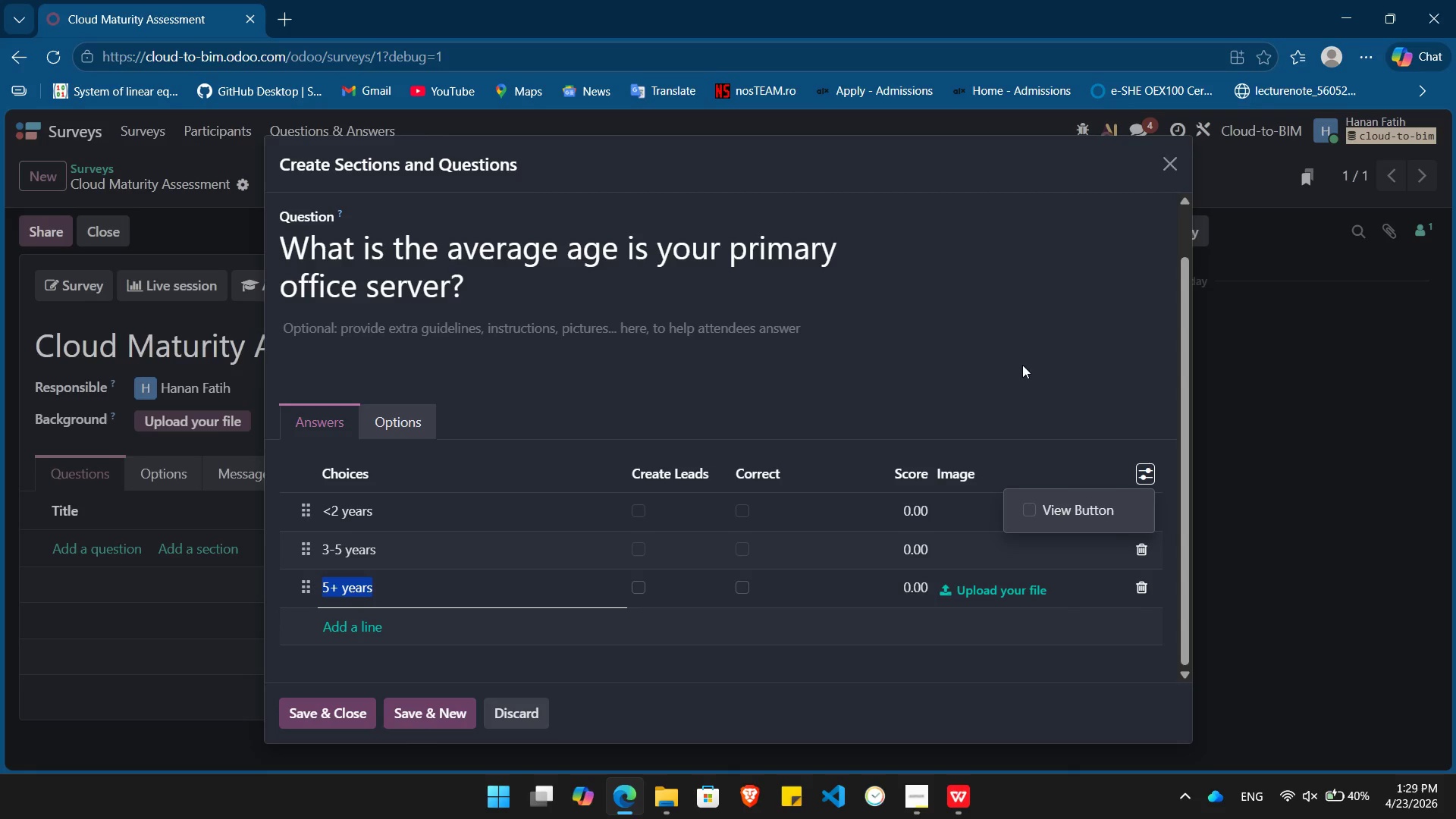 
left_click([412, 418])
 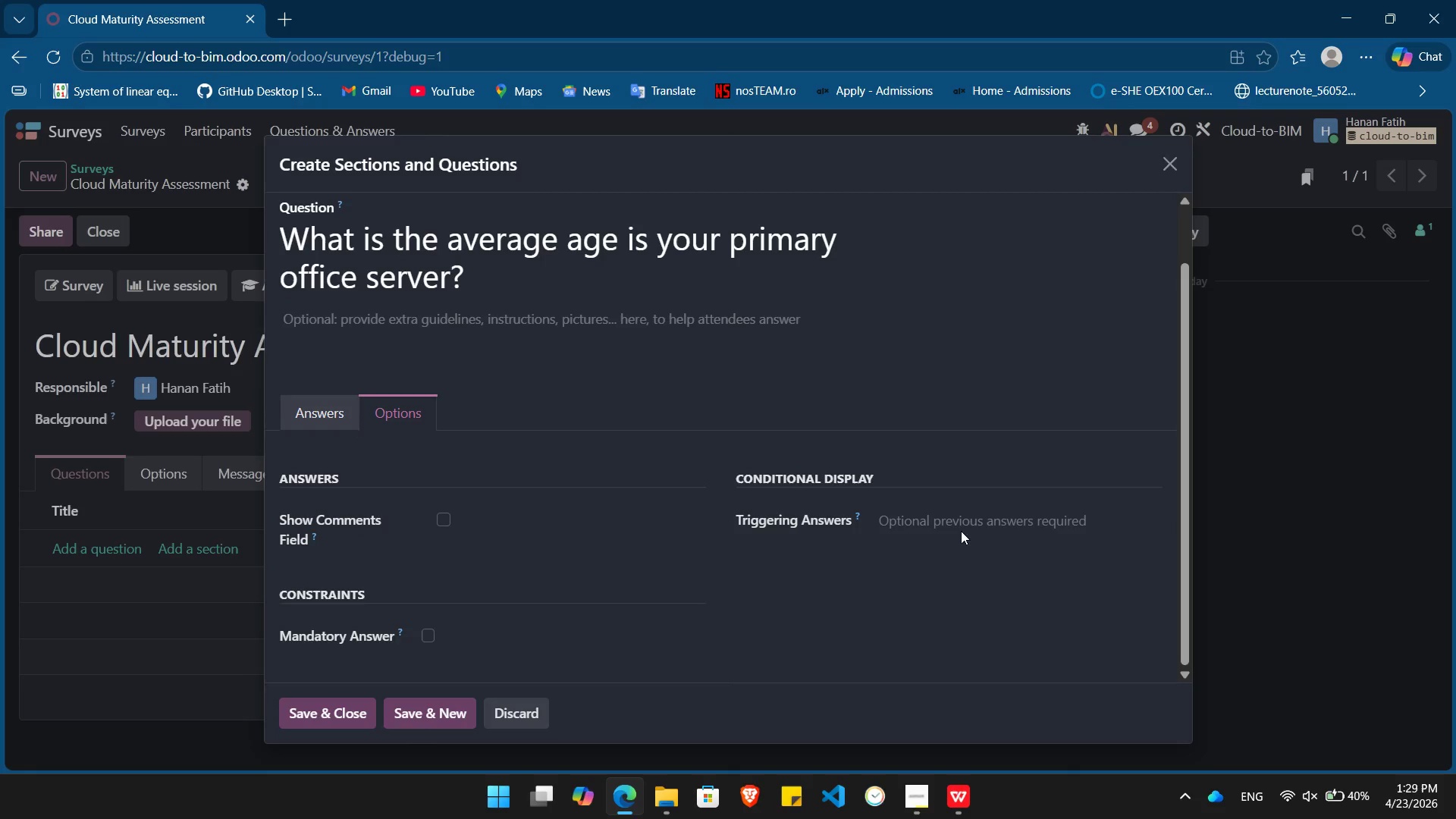 
left_click([959, 526])
 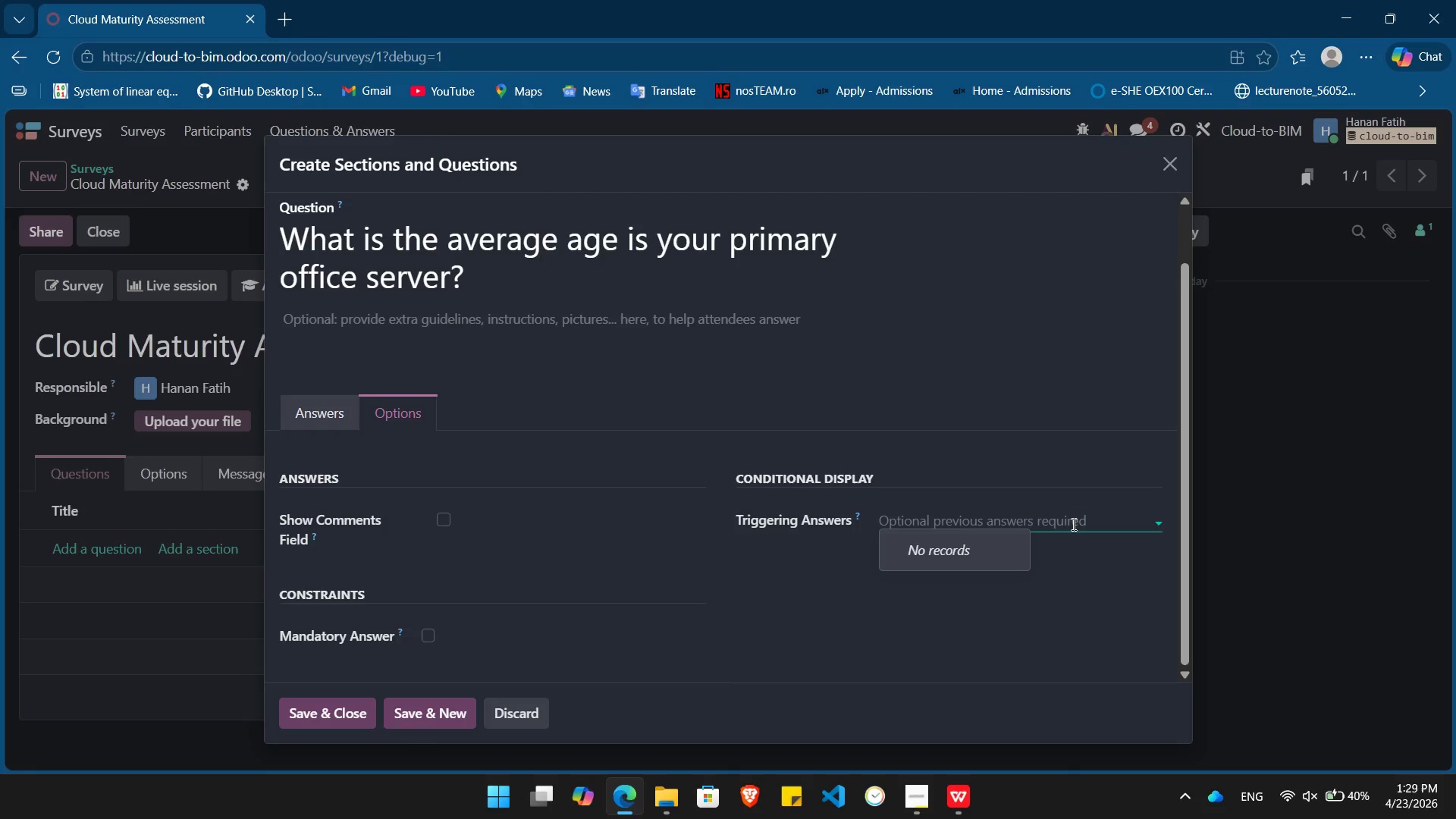 
left_click([1085, 620])
 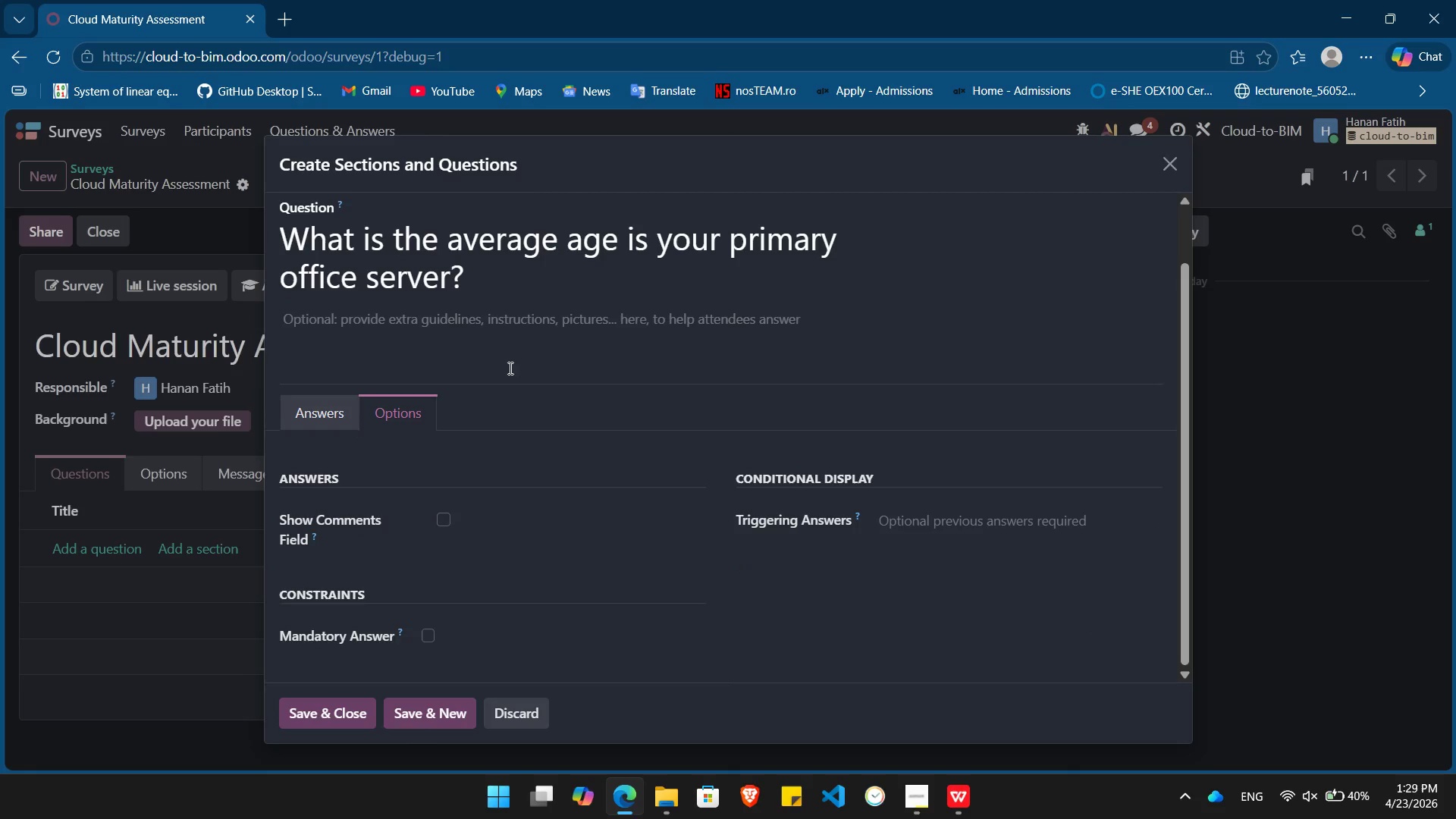 
left_click([321, 423])
 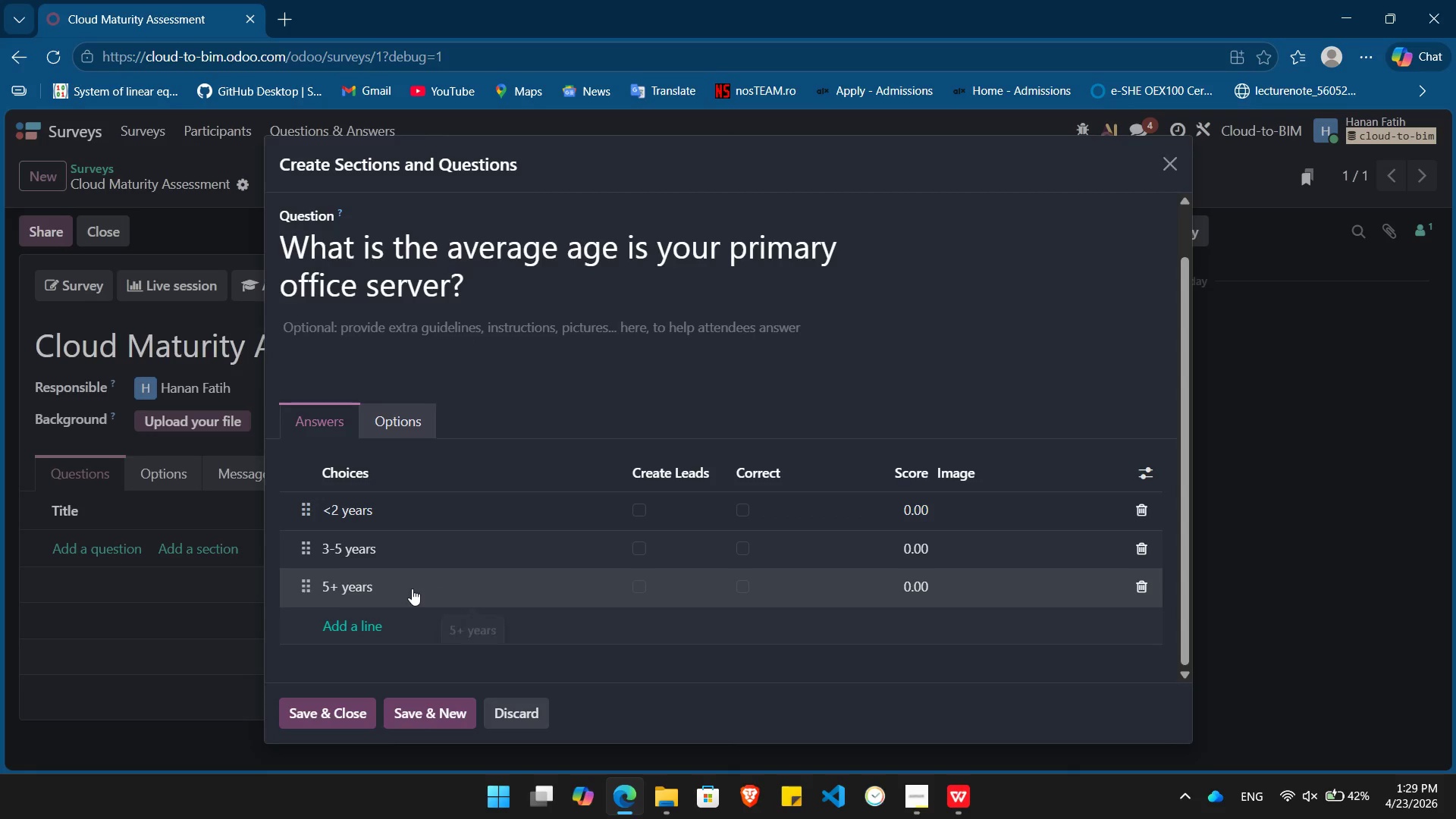 
left_click([312, 588])
 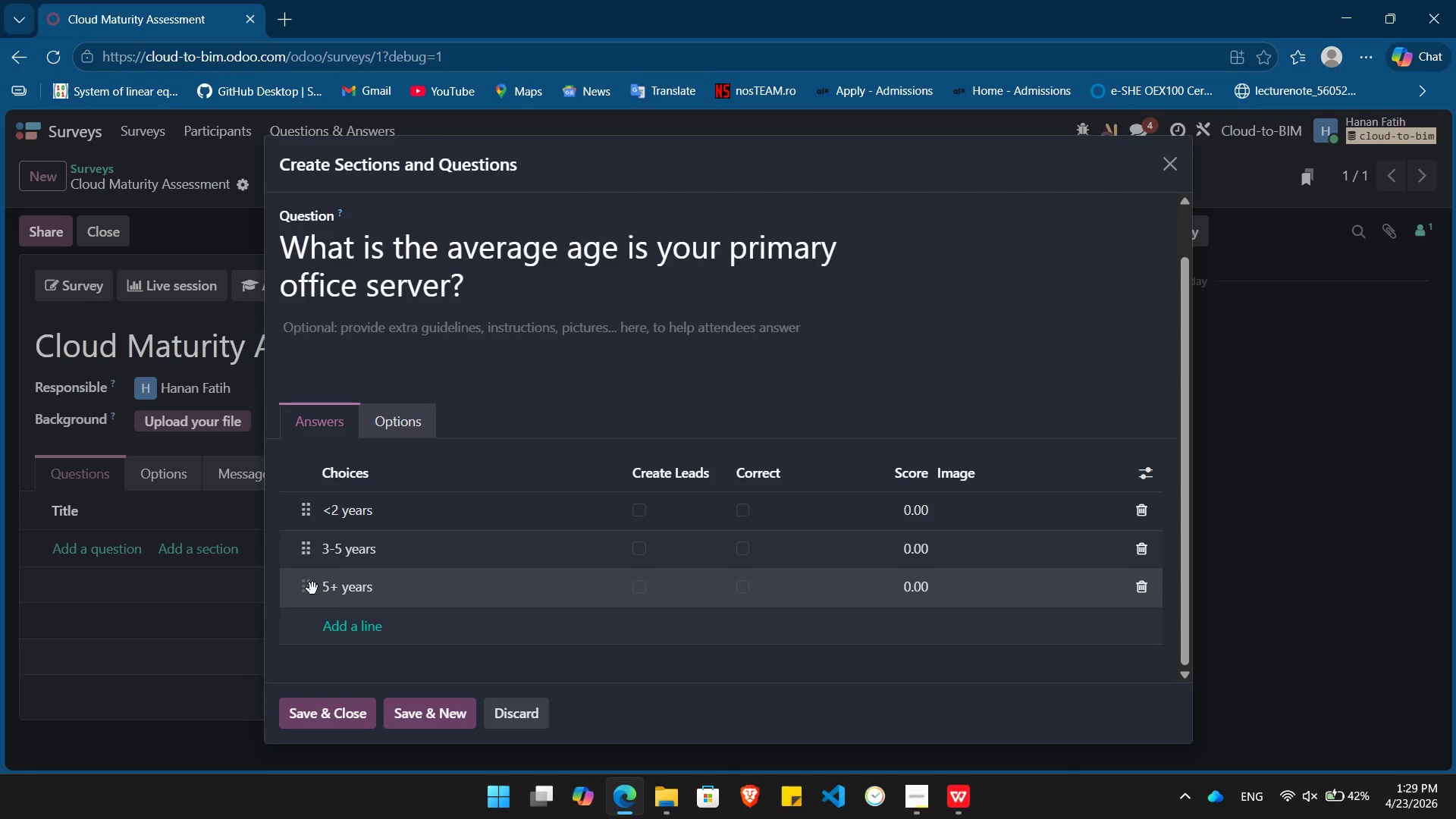 
left_click_drag(start_coordinate=[312, 588], to_coordinate=[309, 591])
 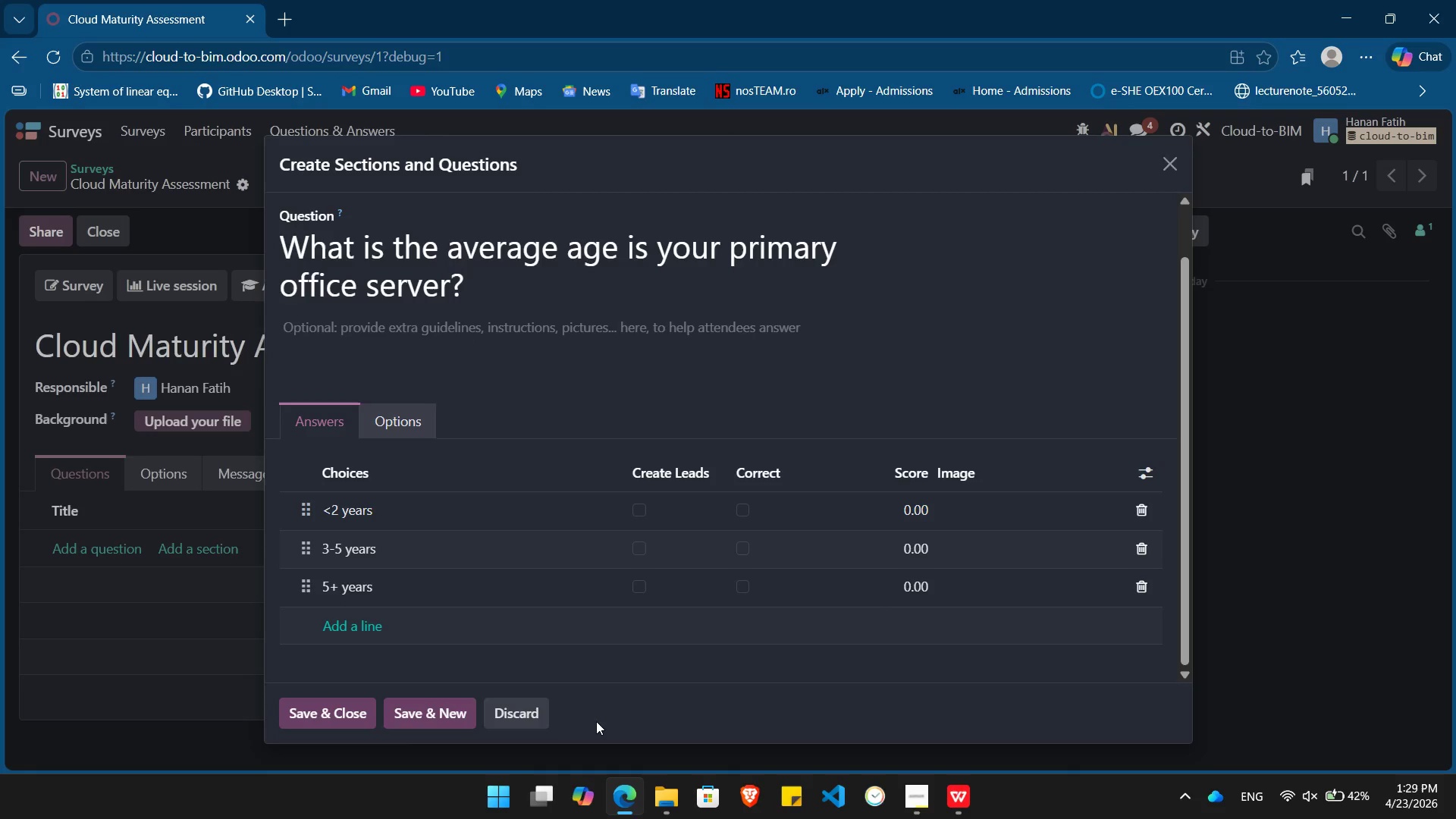 
wait(5.5)
 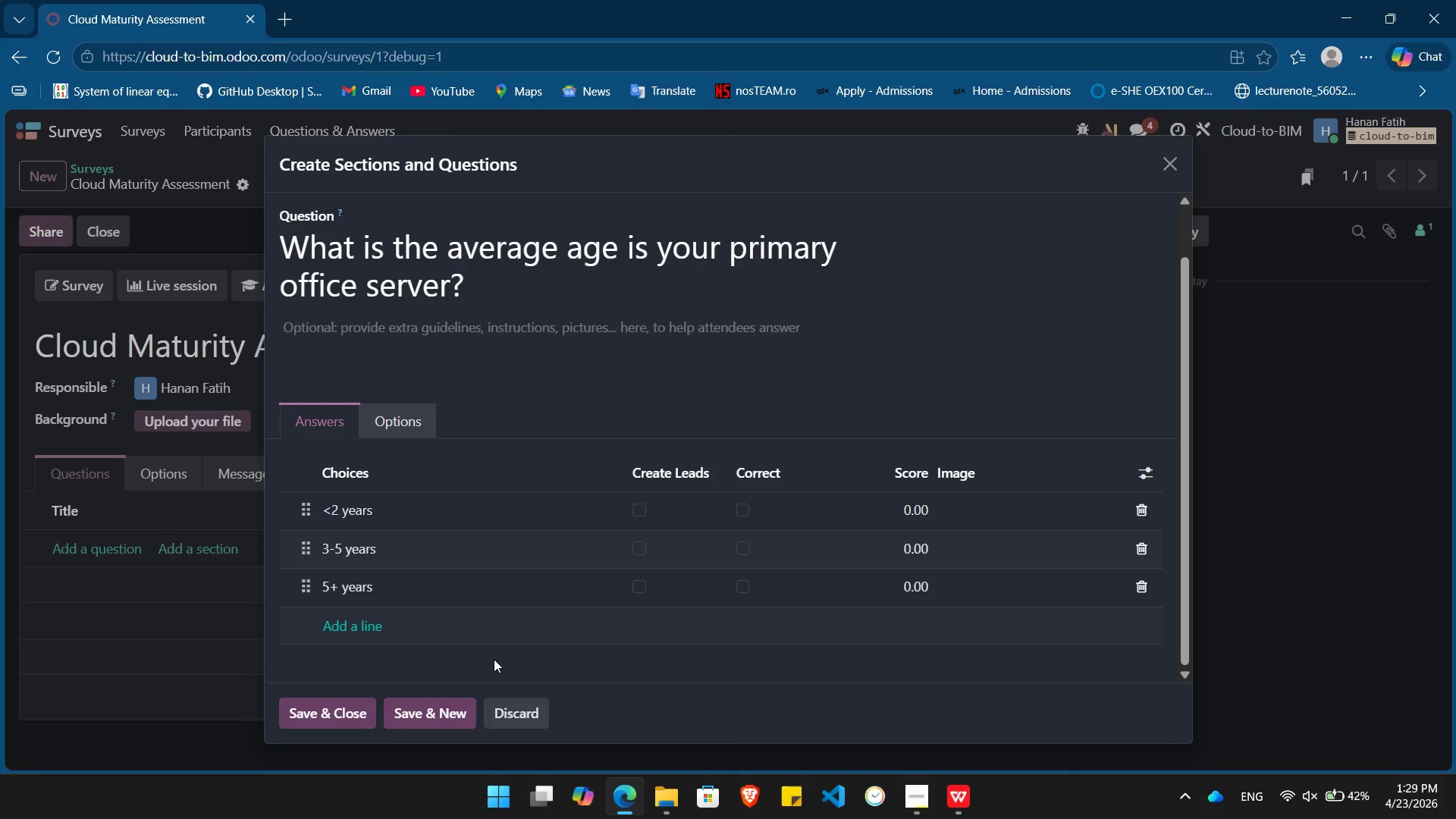 
left_click([455, 720])
 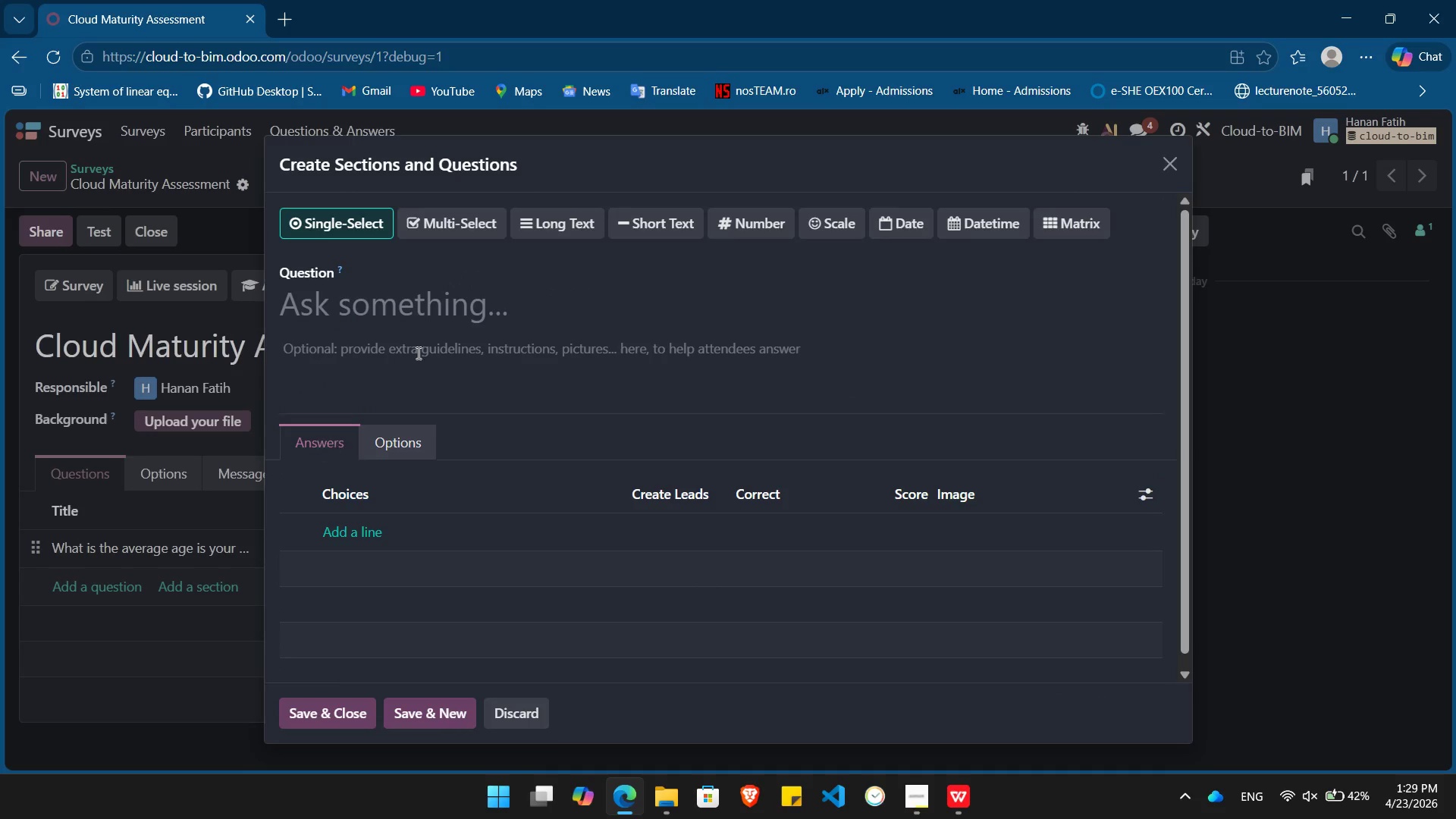 
wait(6.09)
 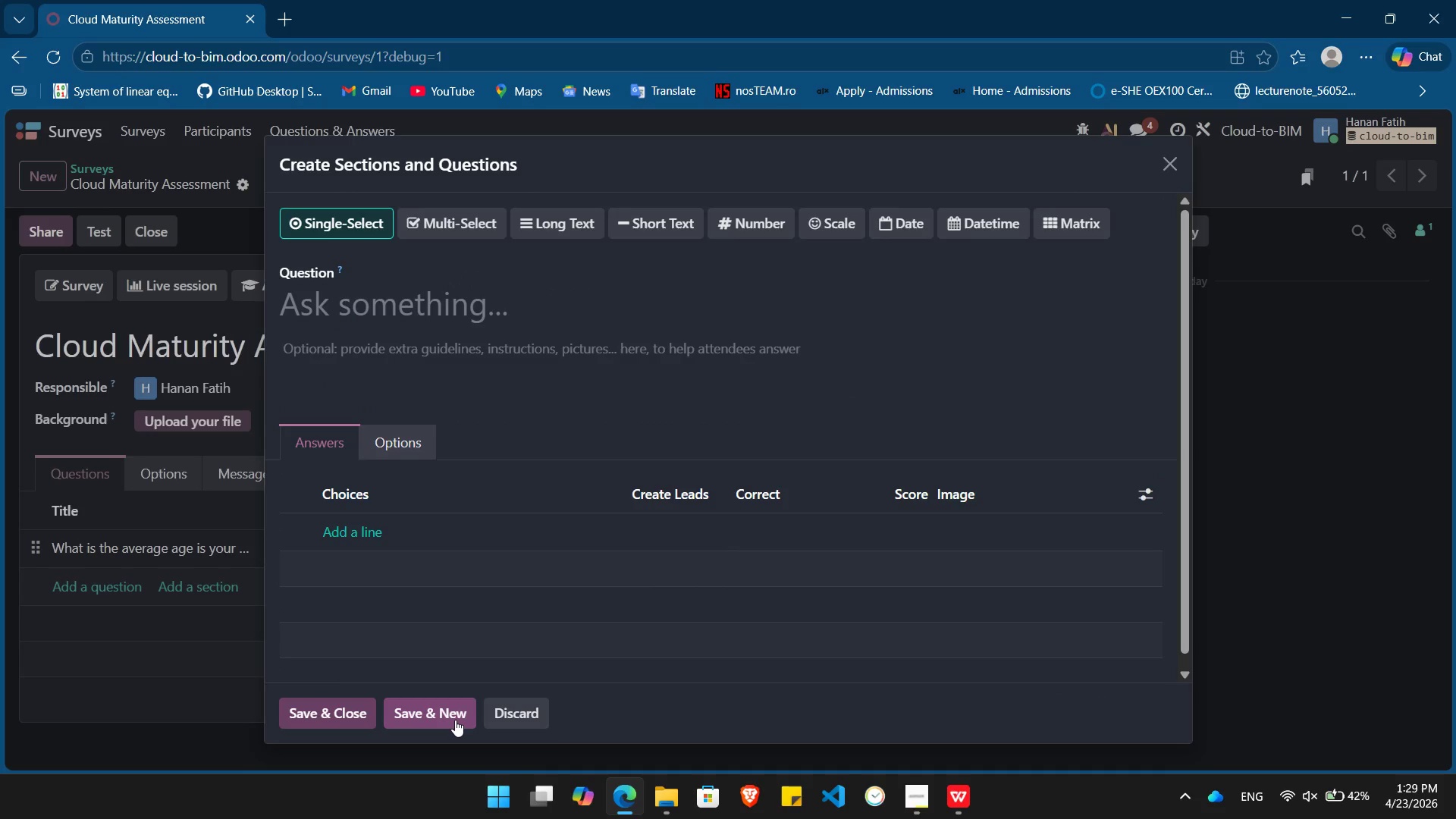 
left_click([758, 221])
 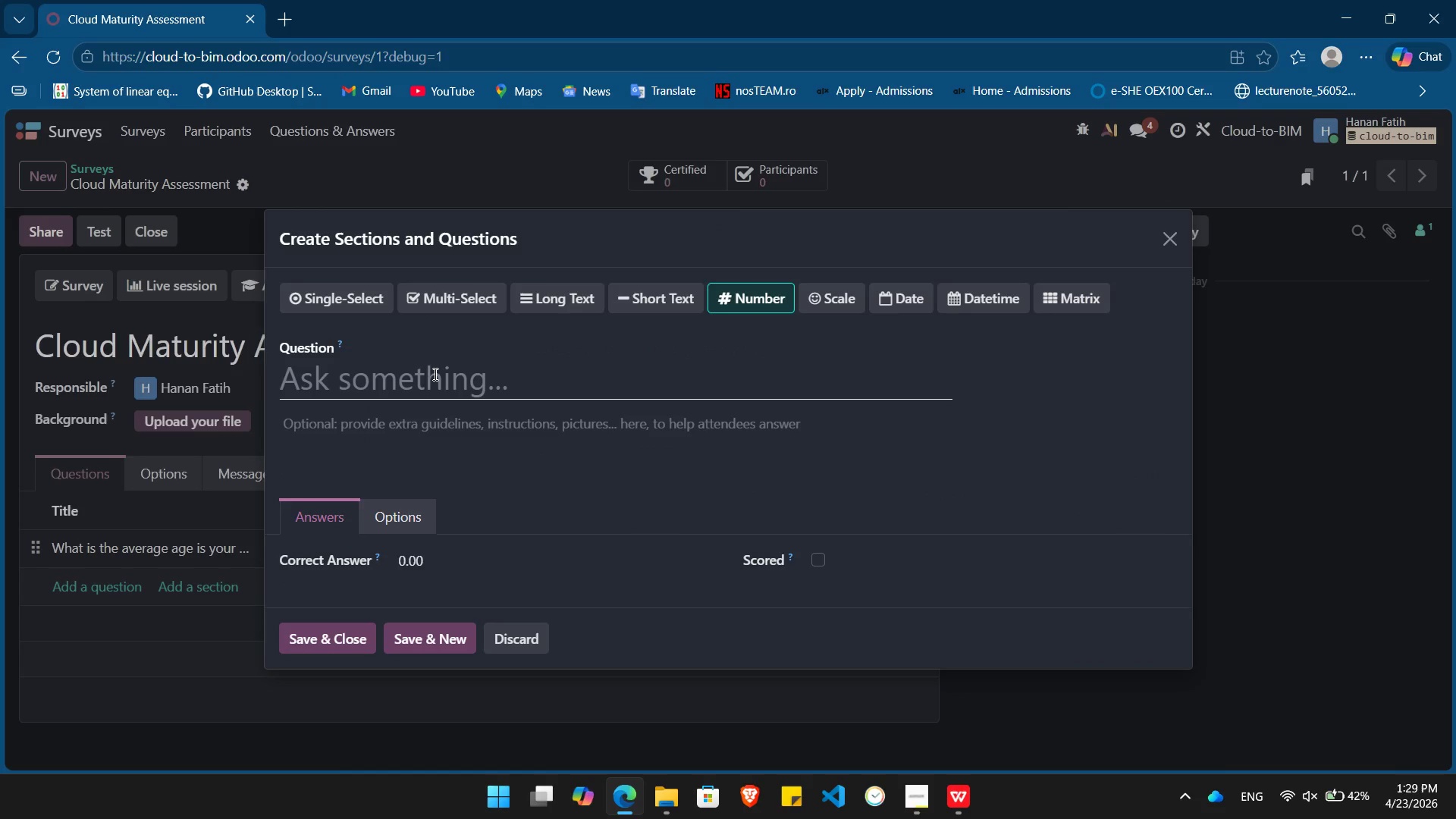 
left_click([434, 371])
 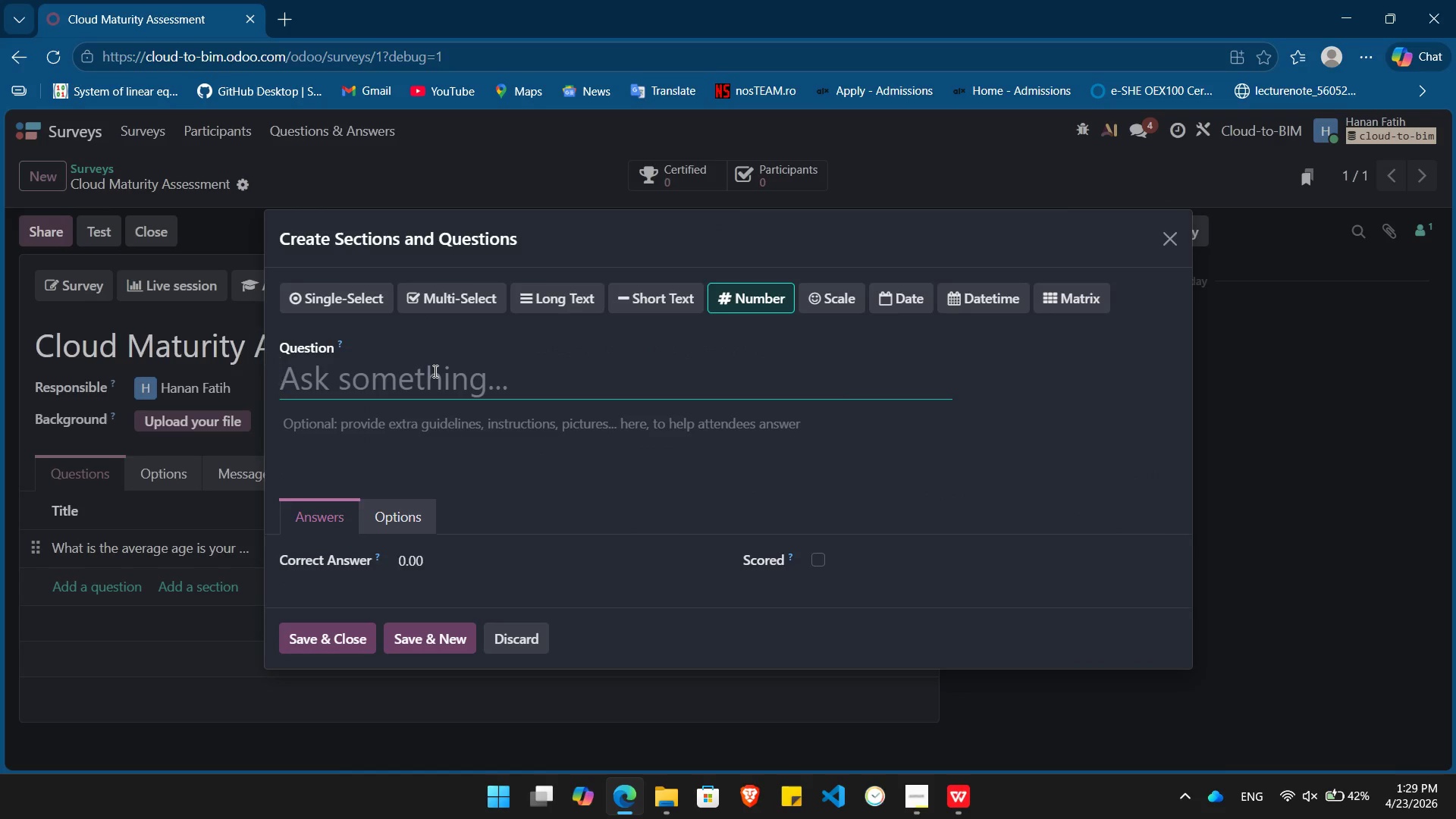 
type(How many employees currently collaborate on BIM/Cad)
key(Backspace)
key(Backspace)
type(AD files?)
 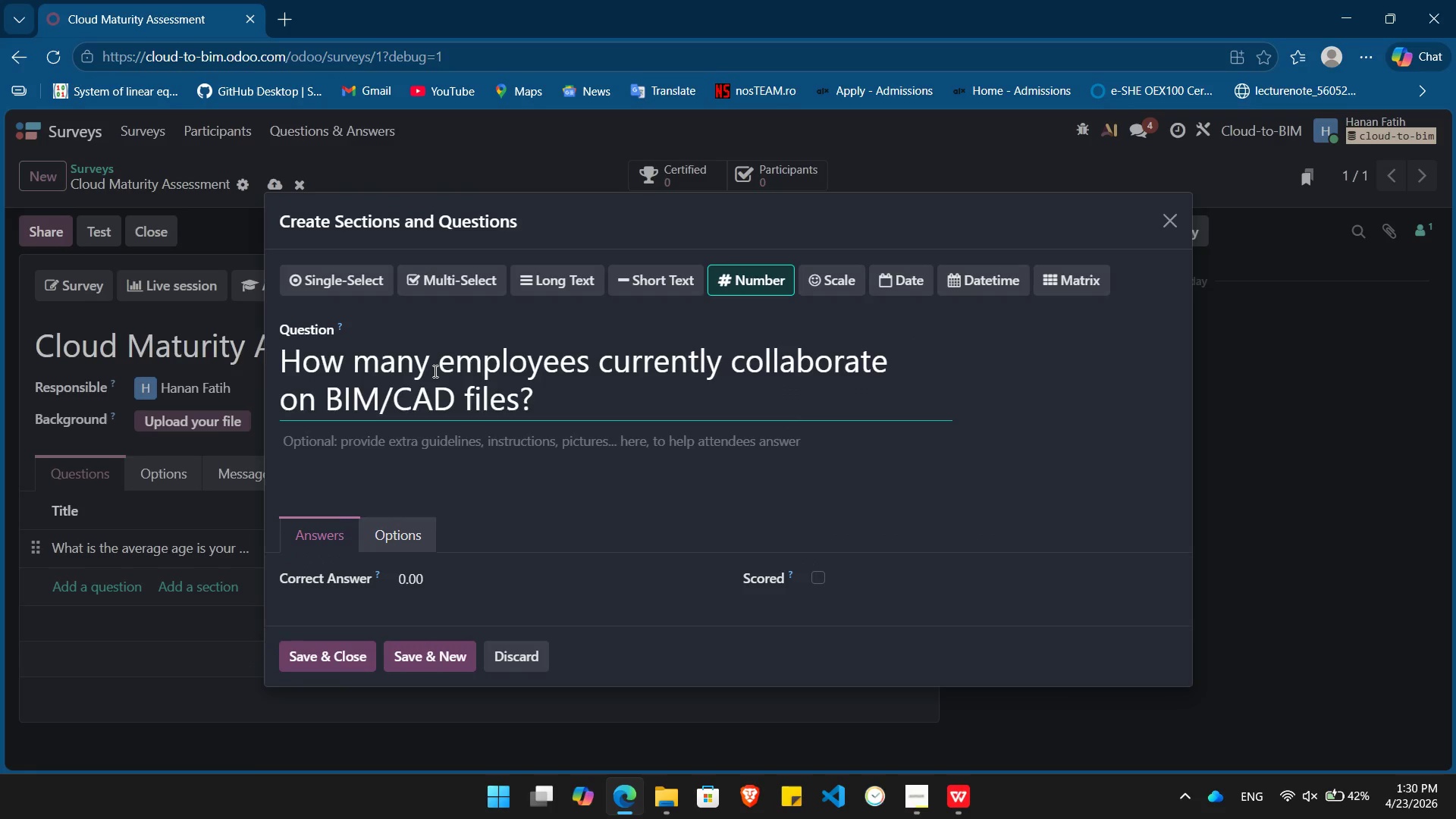 
wait(7.23)
 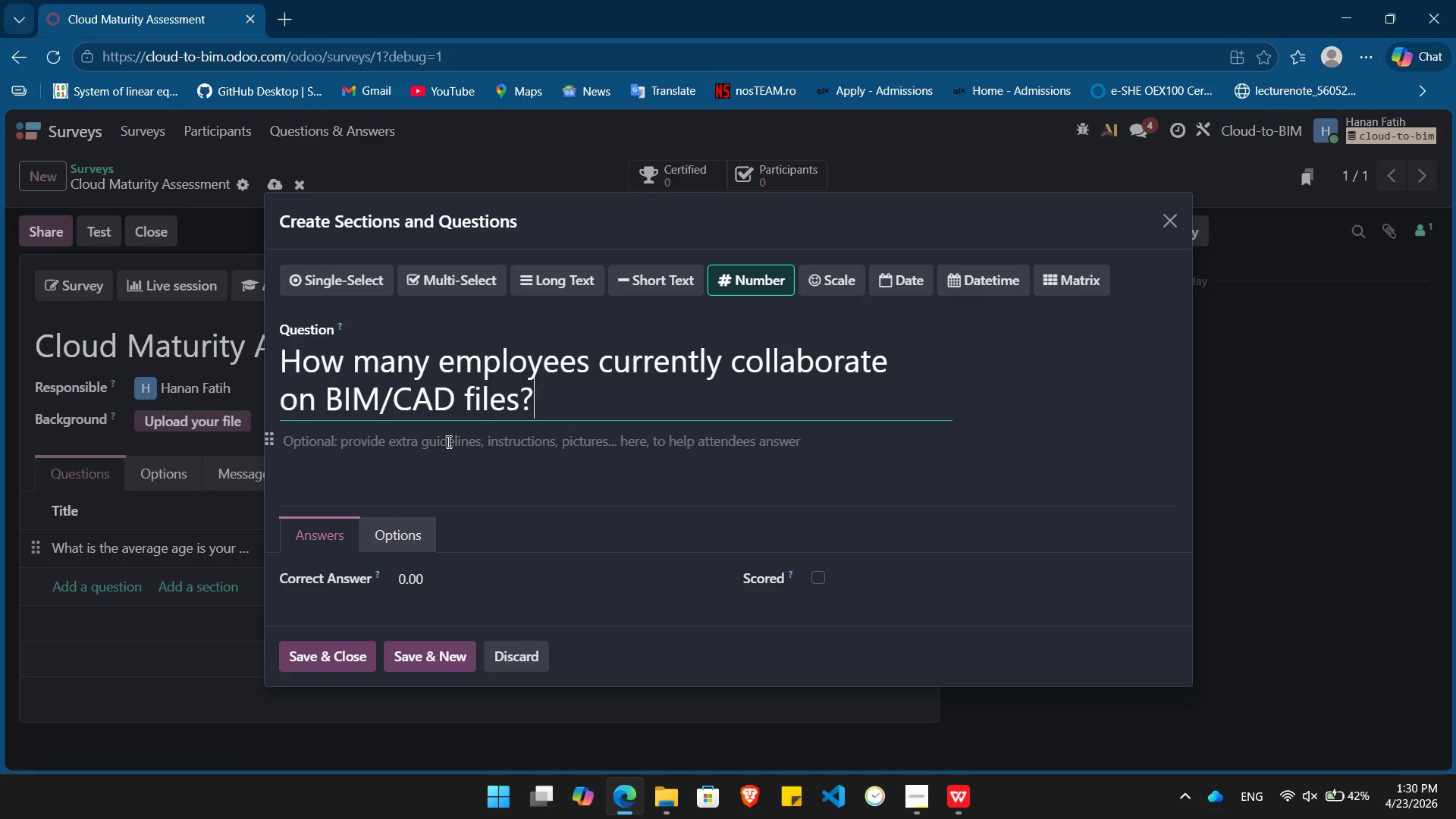 
left_click([416, 660])
 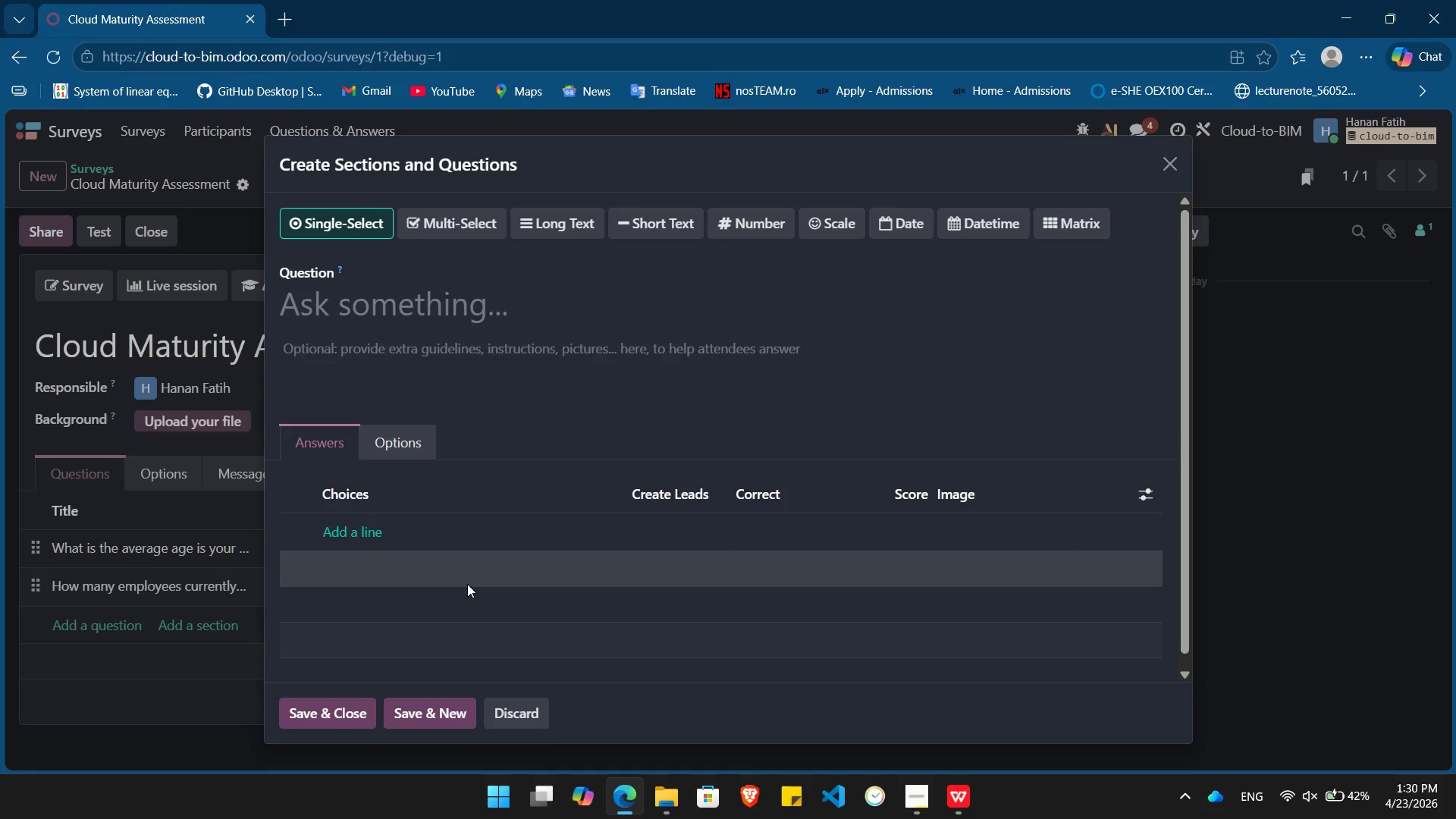 
wait(6.25)
 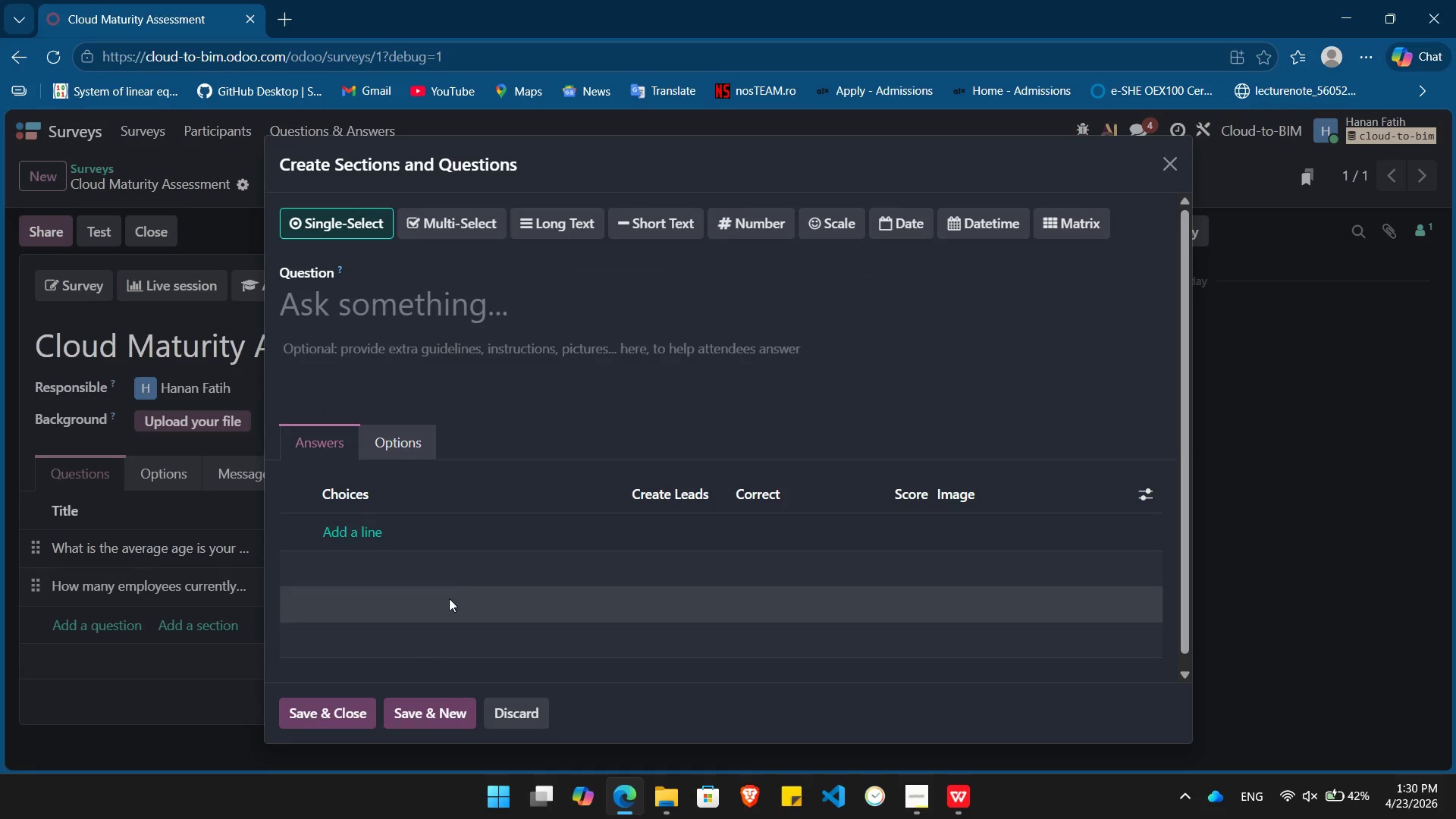 
left_click([458, 315])
 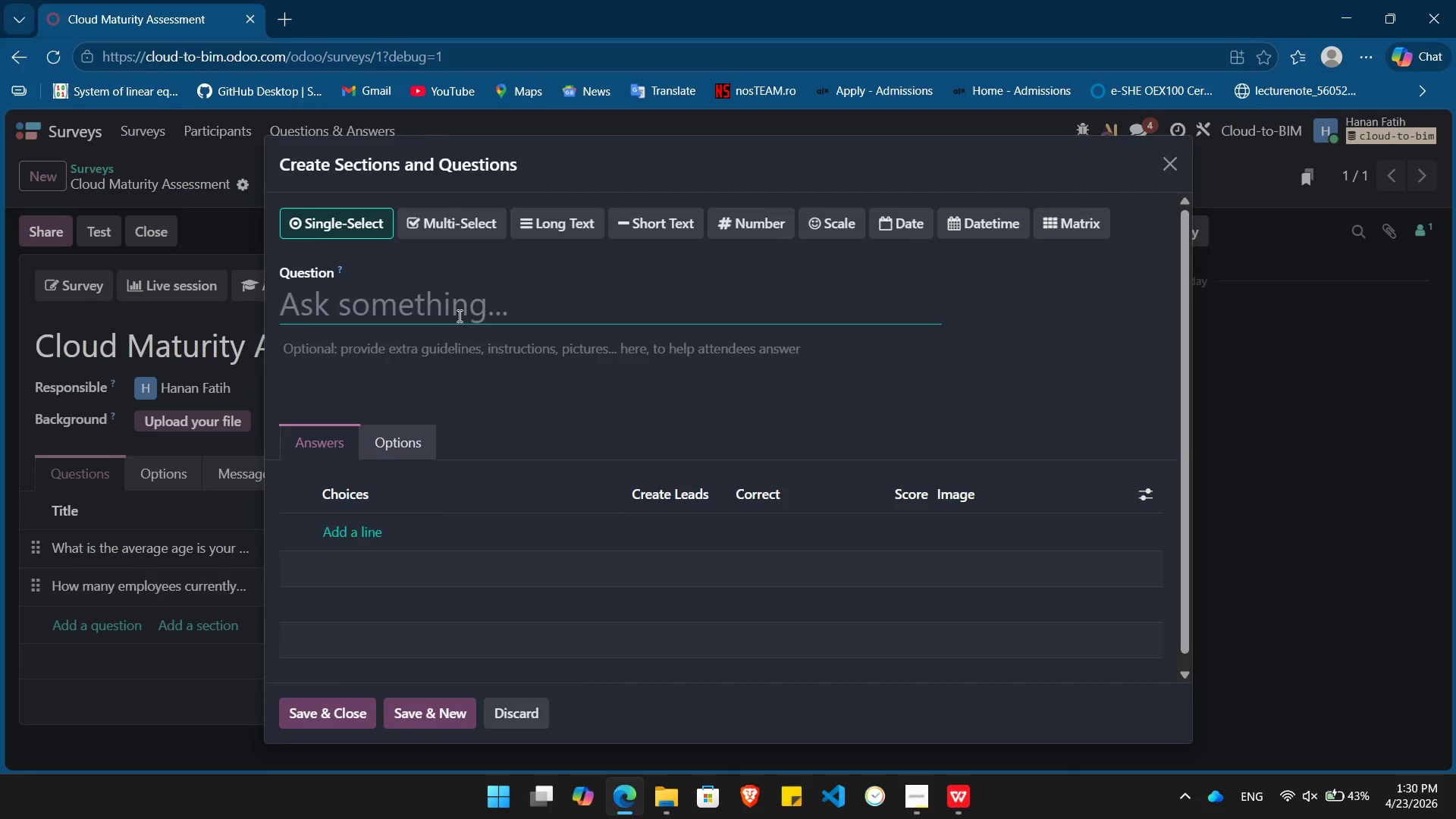 
type(How do remote employees currently access files?)
 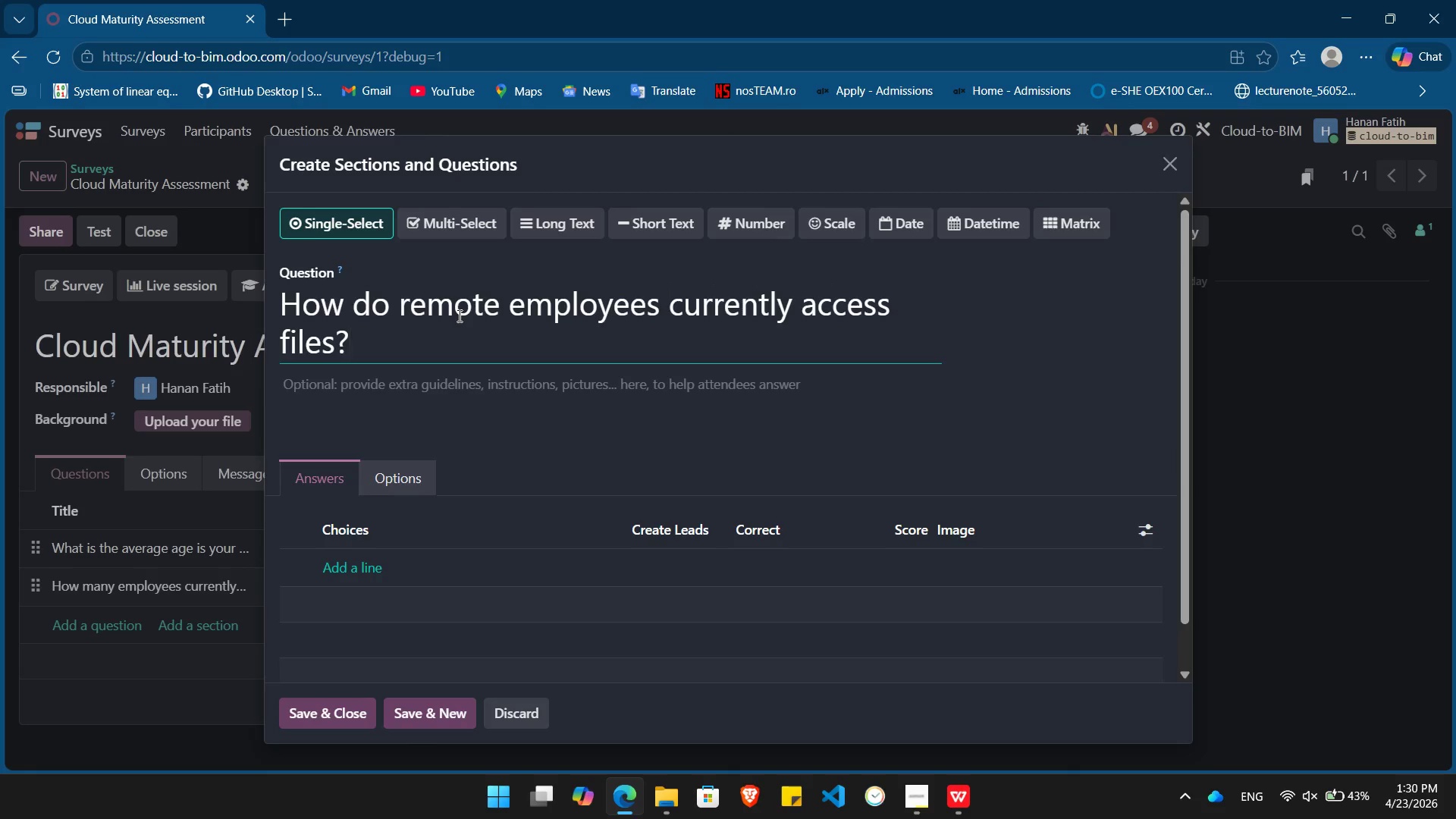 
left_click([359, 513])
 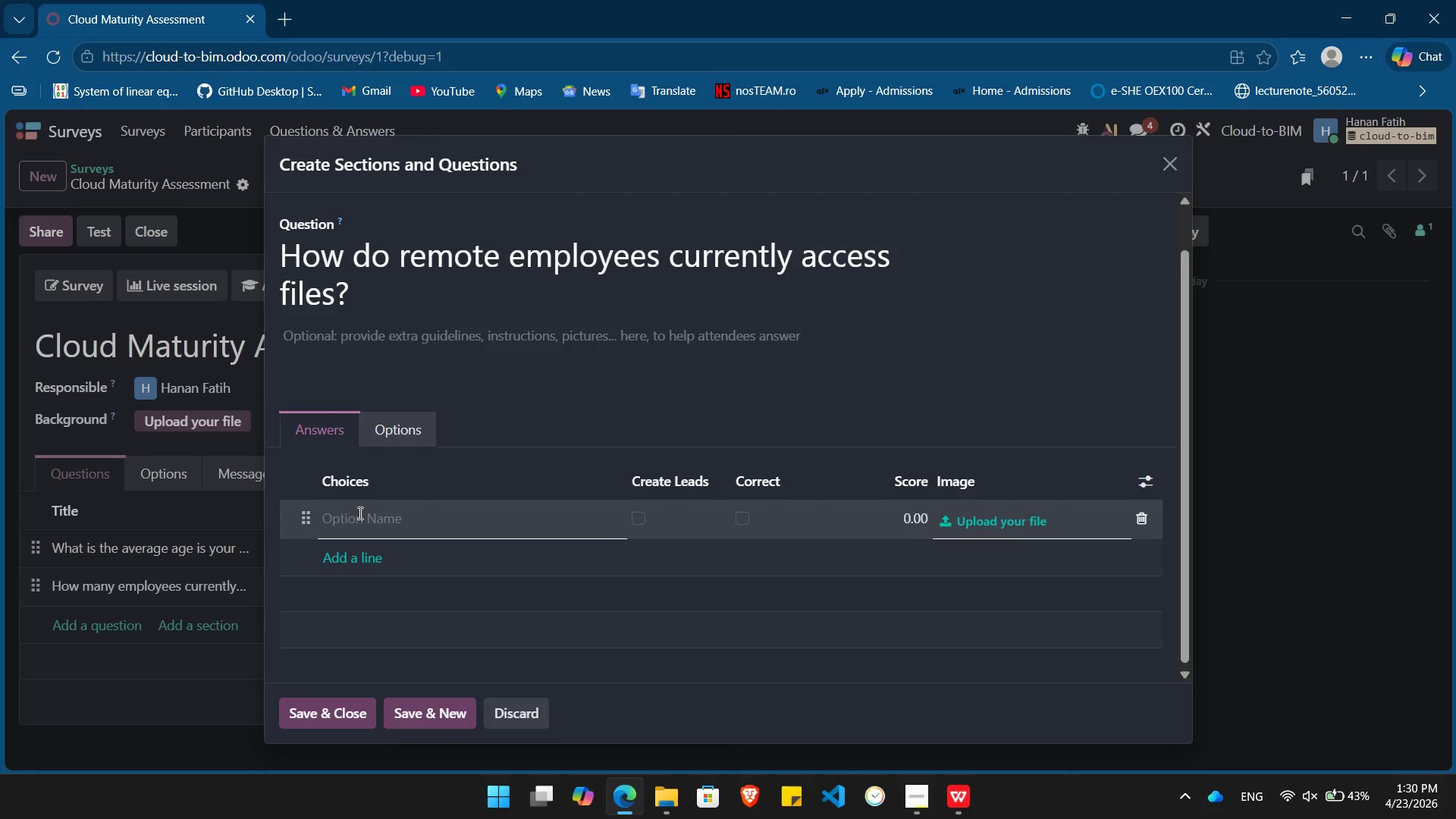 
type(VPN())
 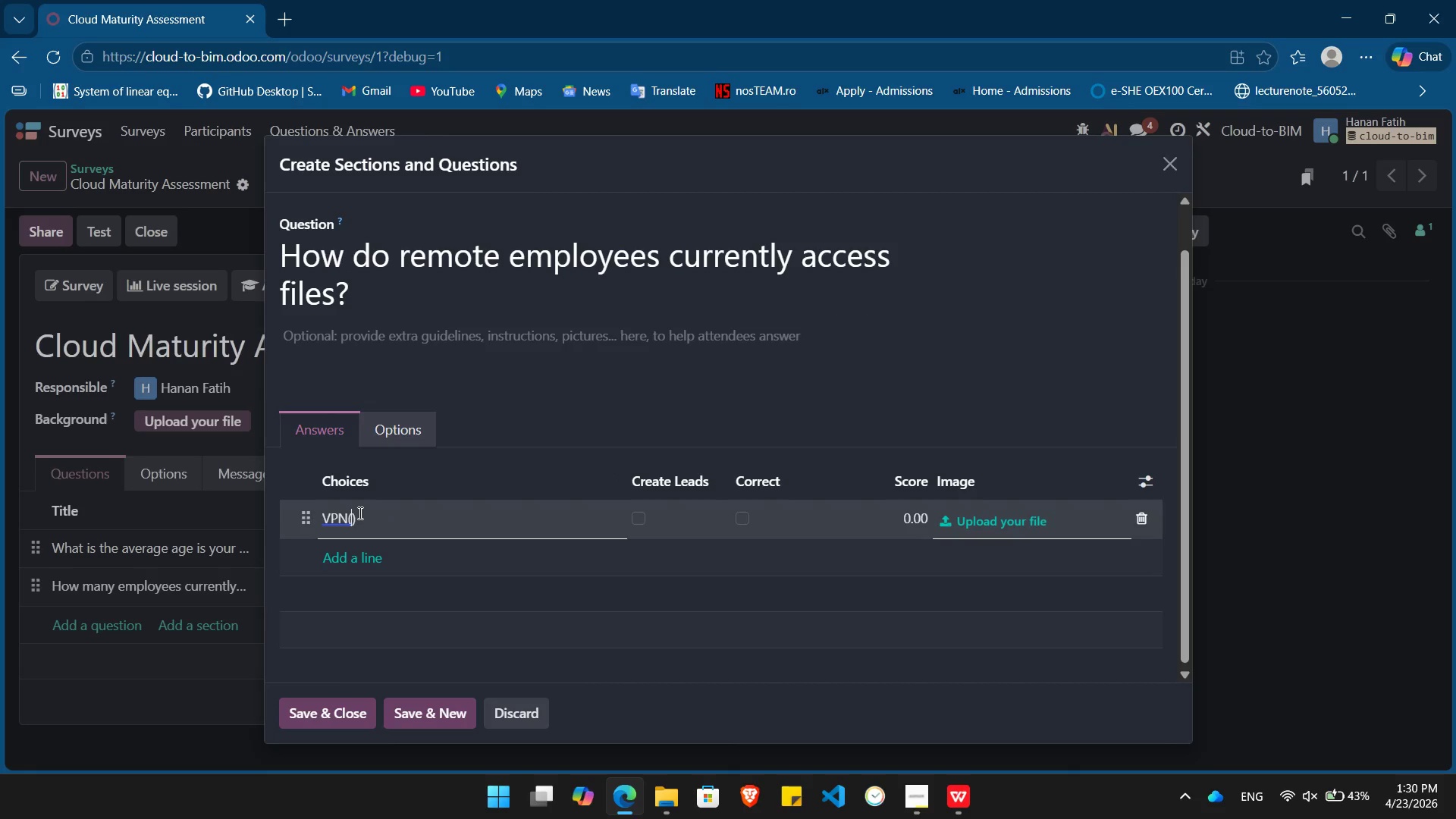 
 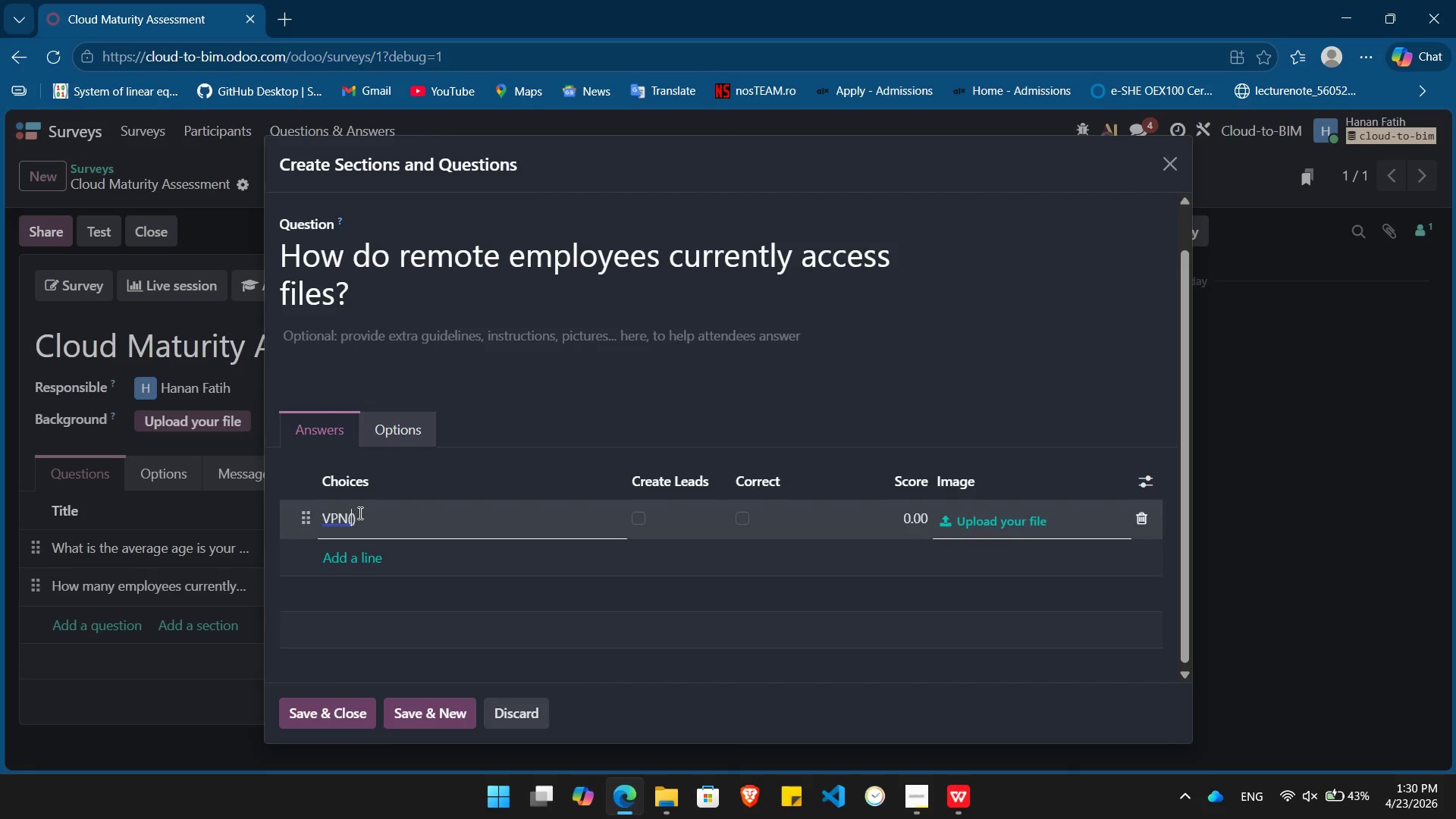 
key(ArrowLeft)
 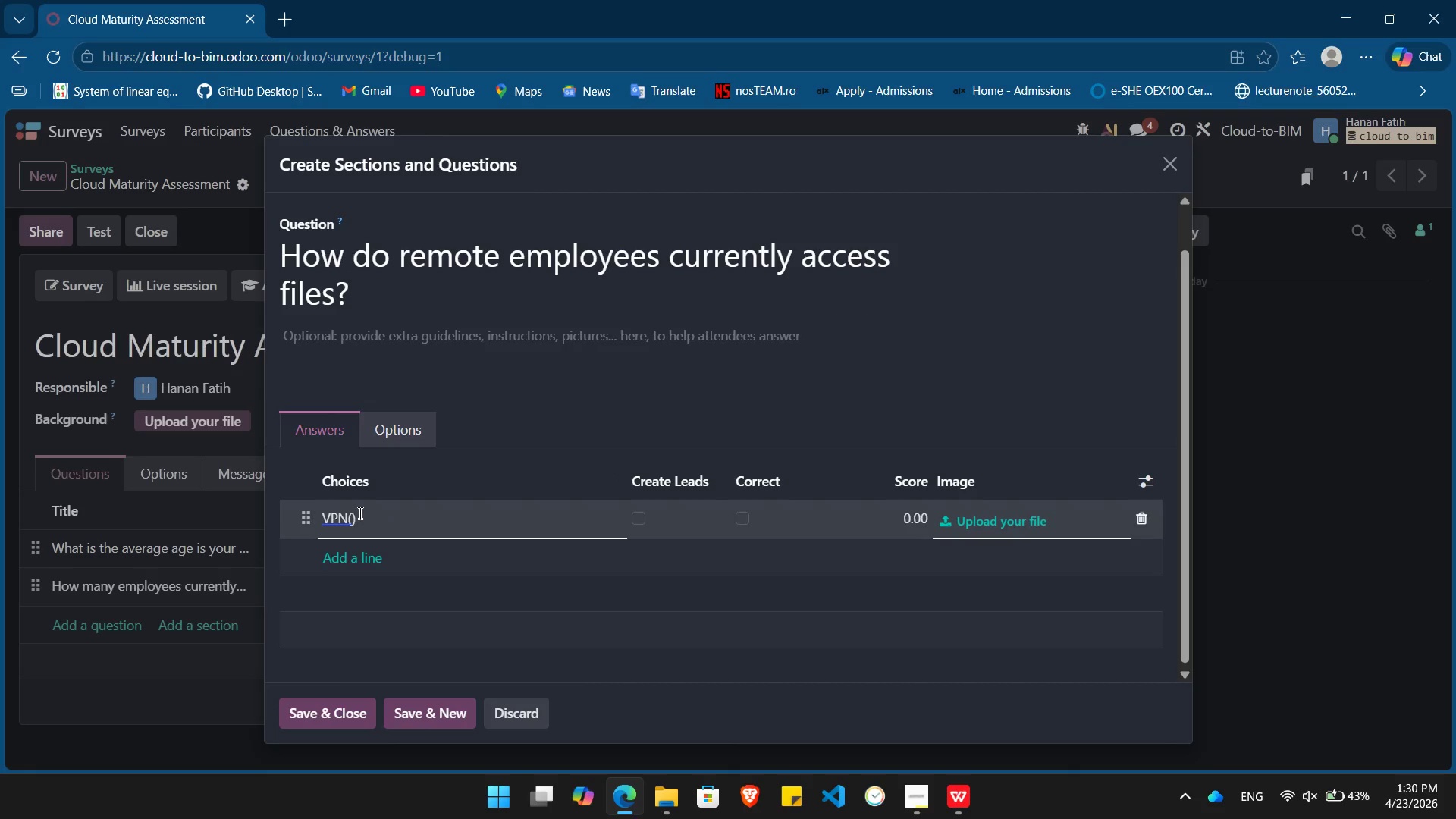 
type(slow)
 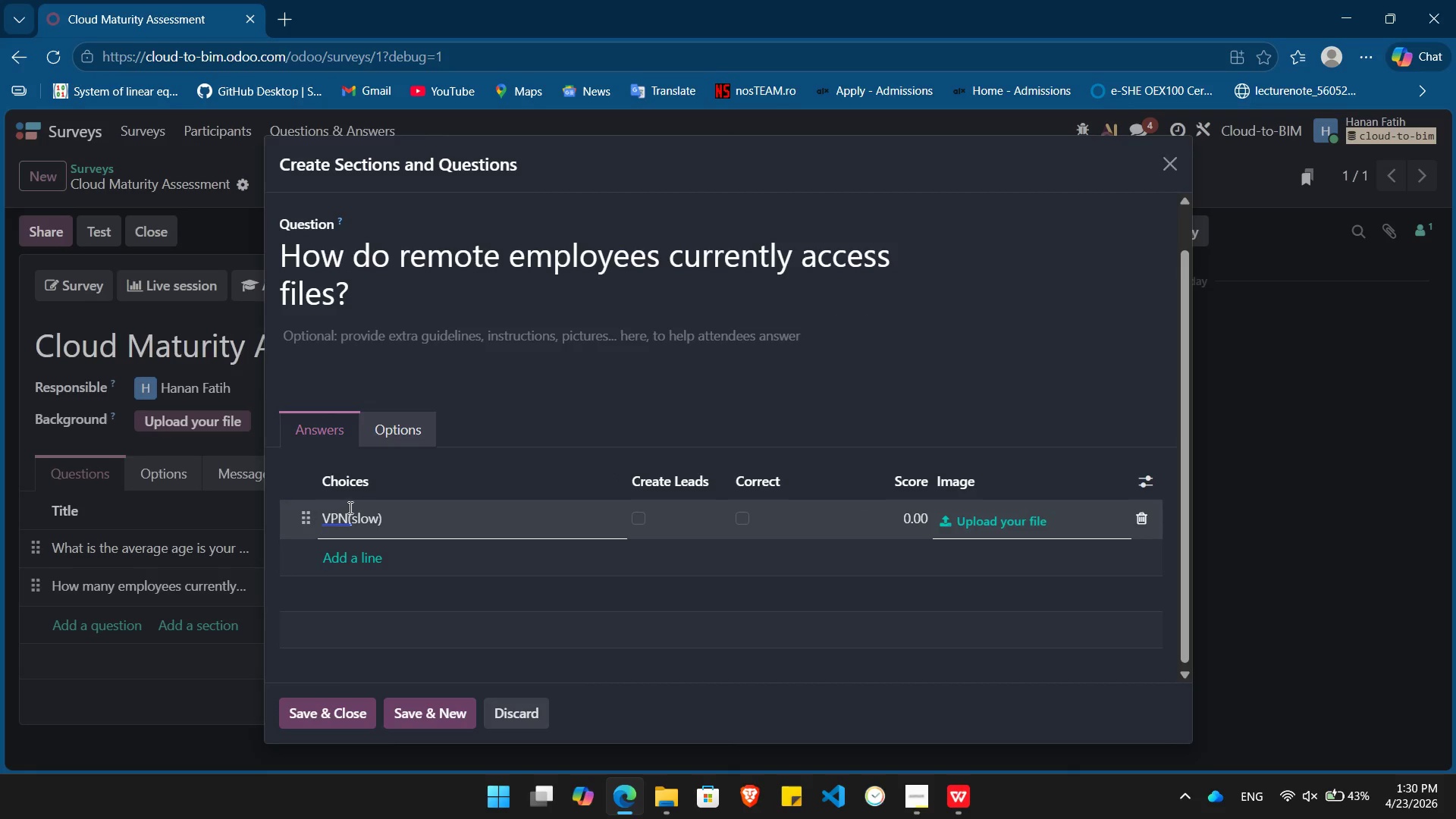 
left_click([347, 518])
 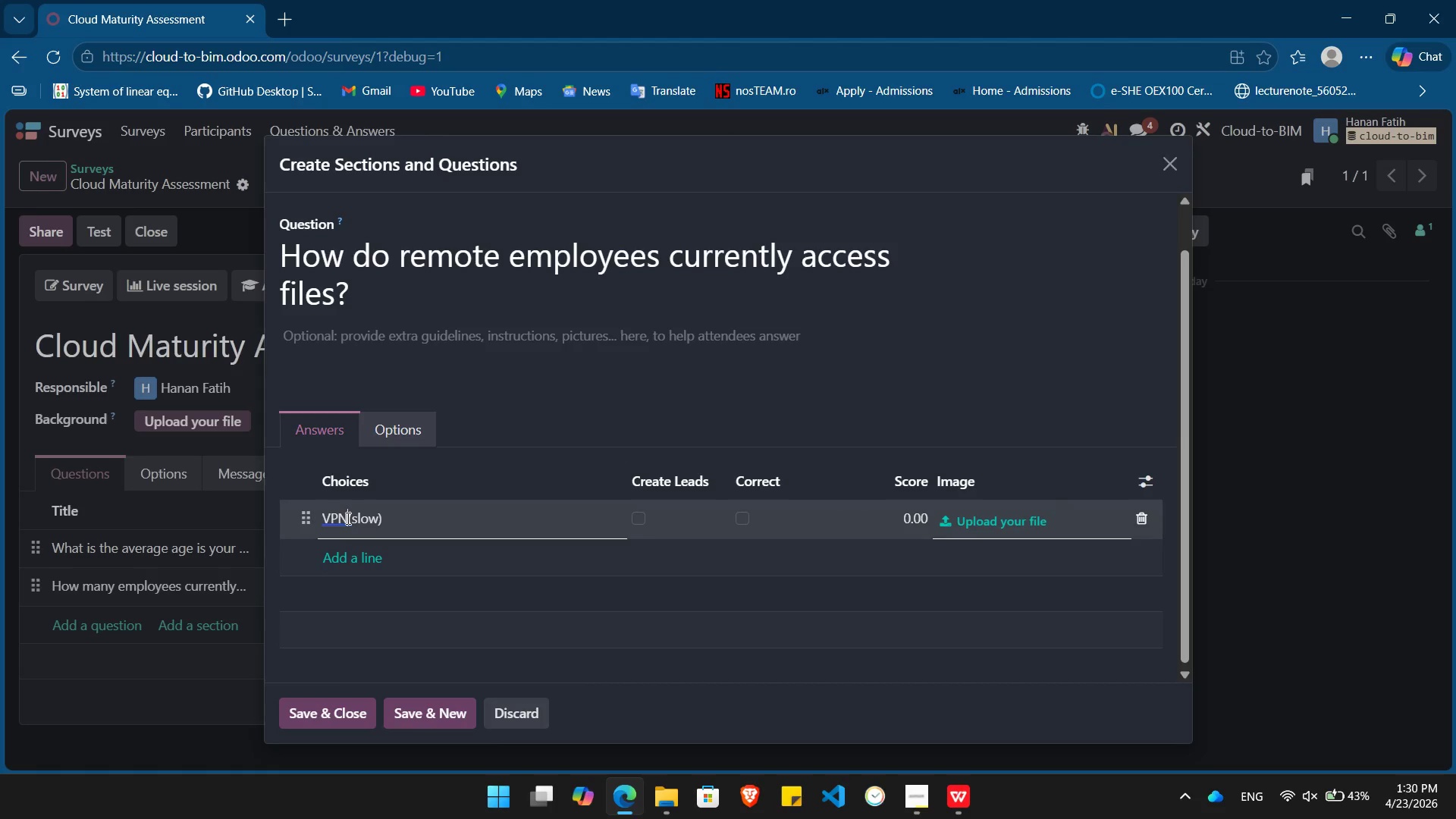 
key(Space)
 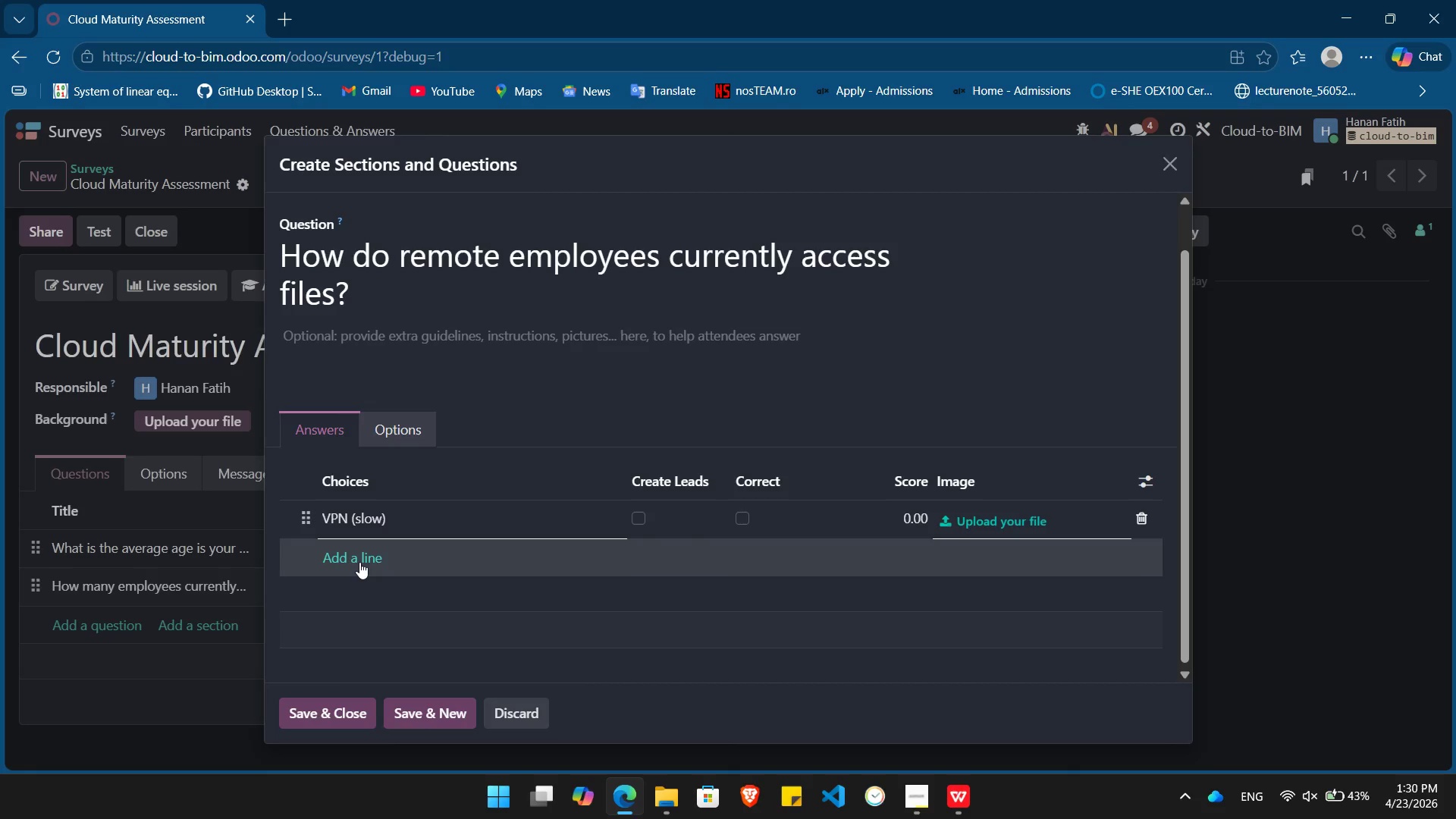 
left_click([359, 561])
 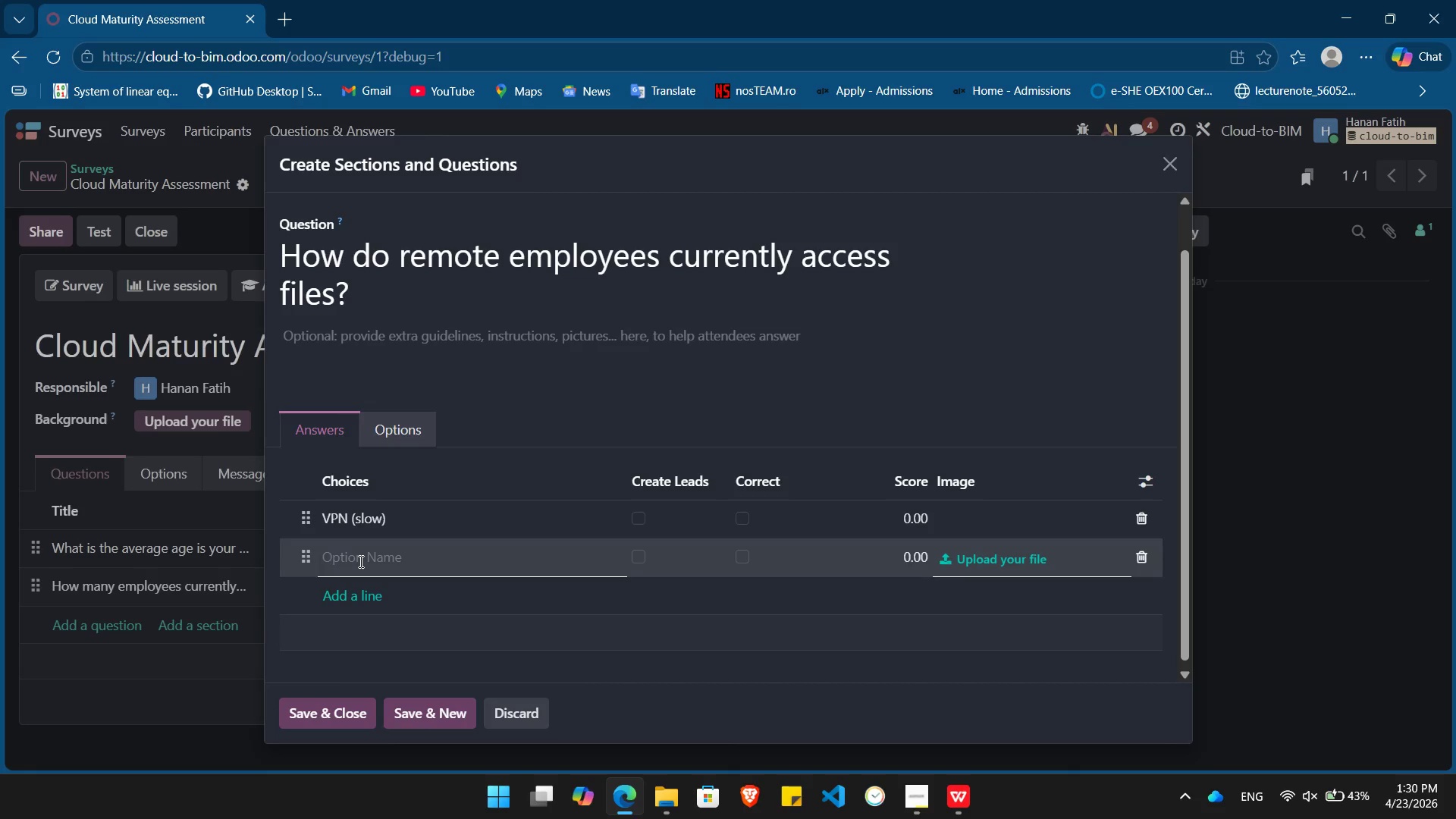 
type(Remote Desktop (Laggy))
 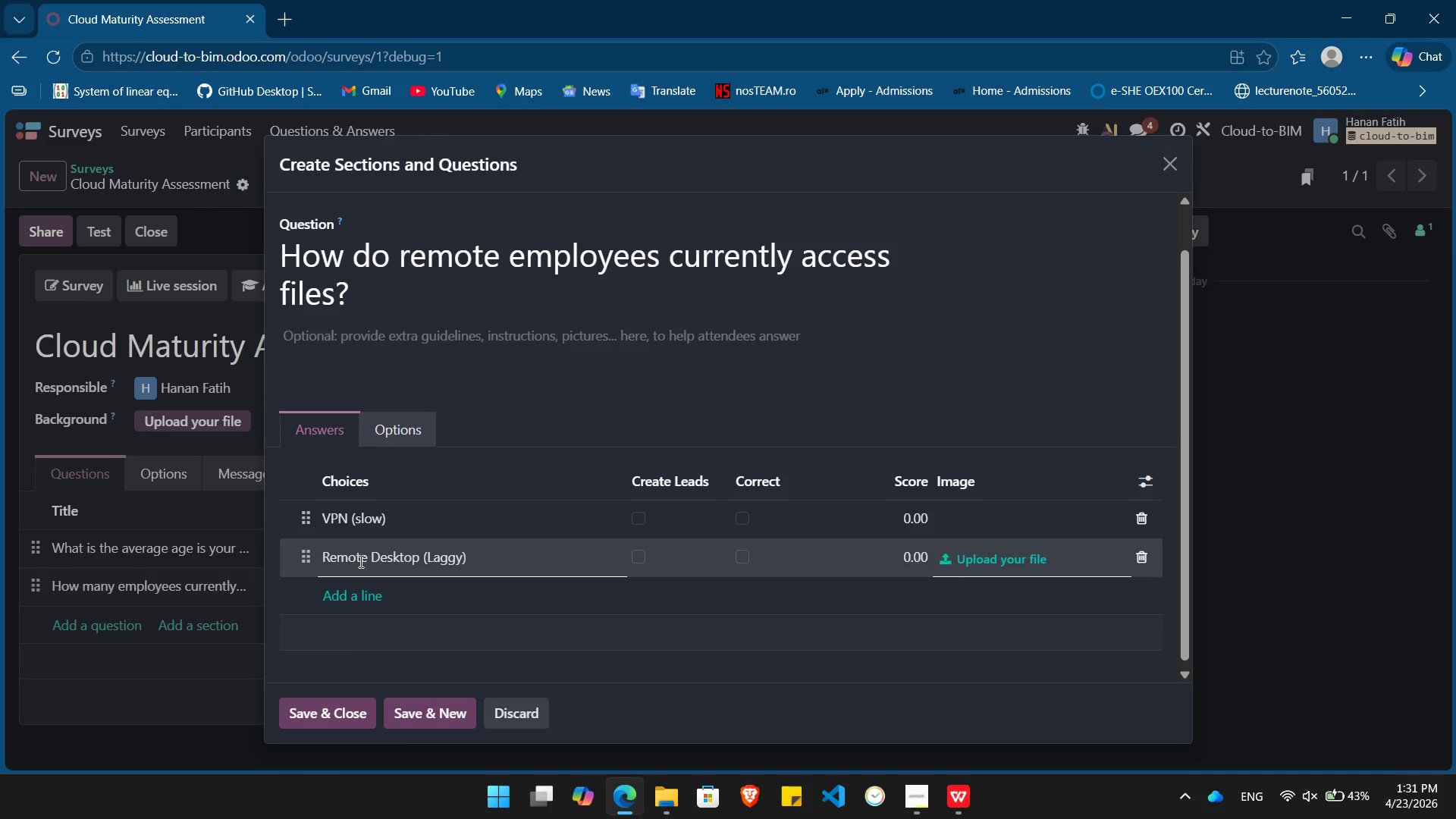 
left_click([353, 595])
 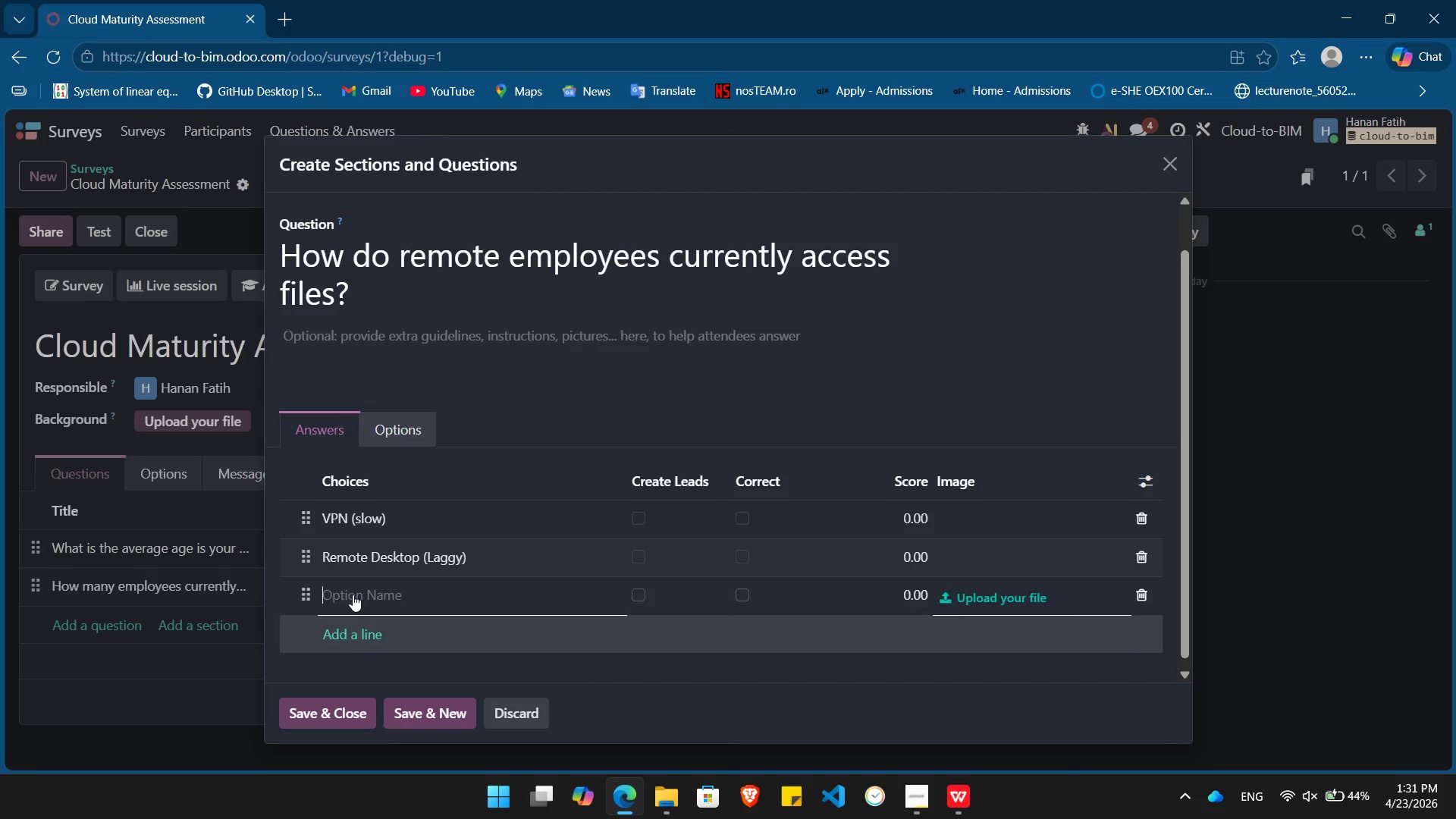 
type(Dropbox/OneDrive (Sync Conflicts))
 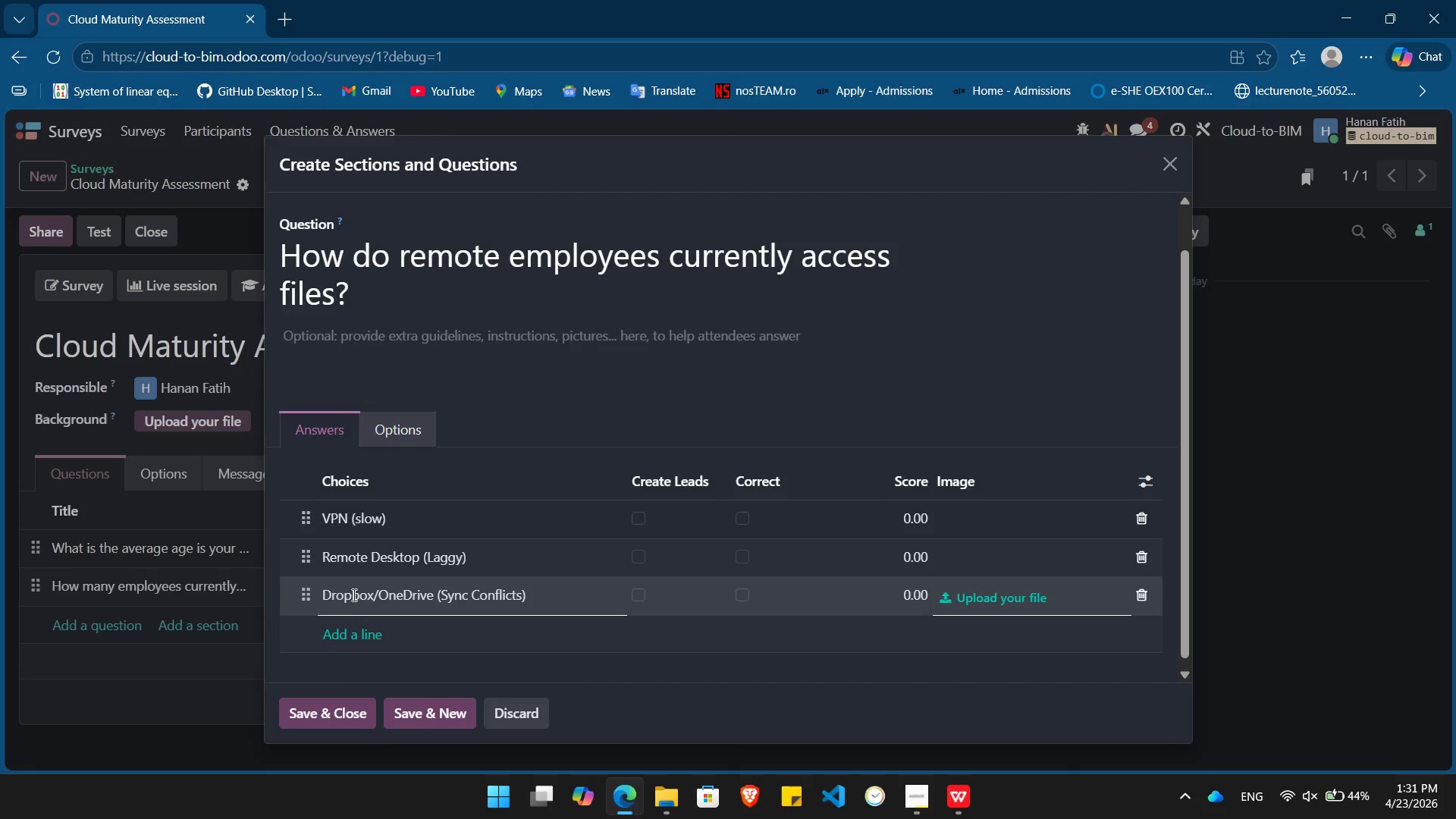 
left_click([350, 635])
 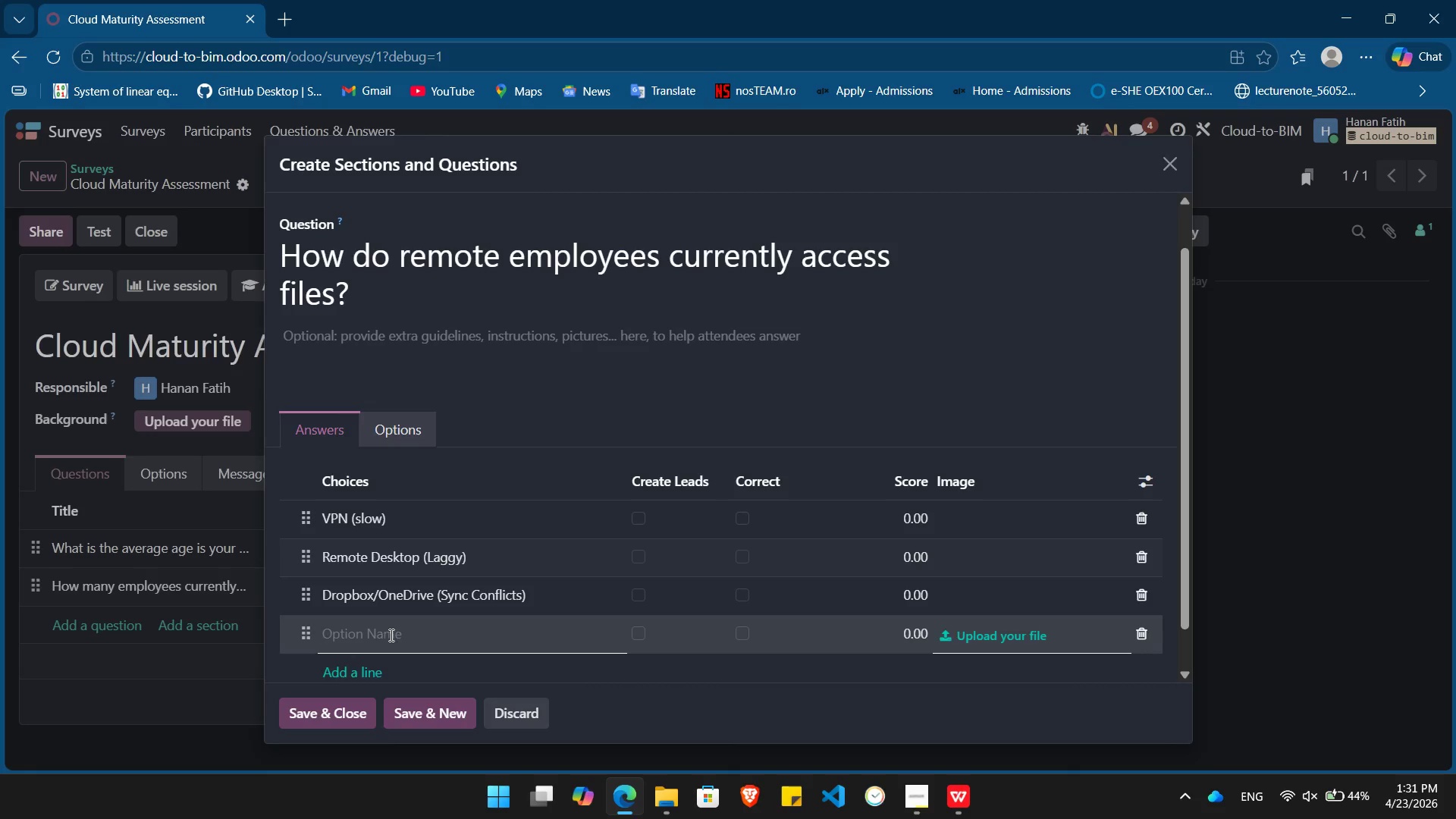 
type(Wedon't)
 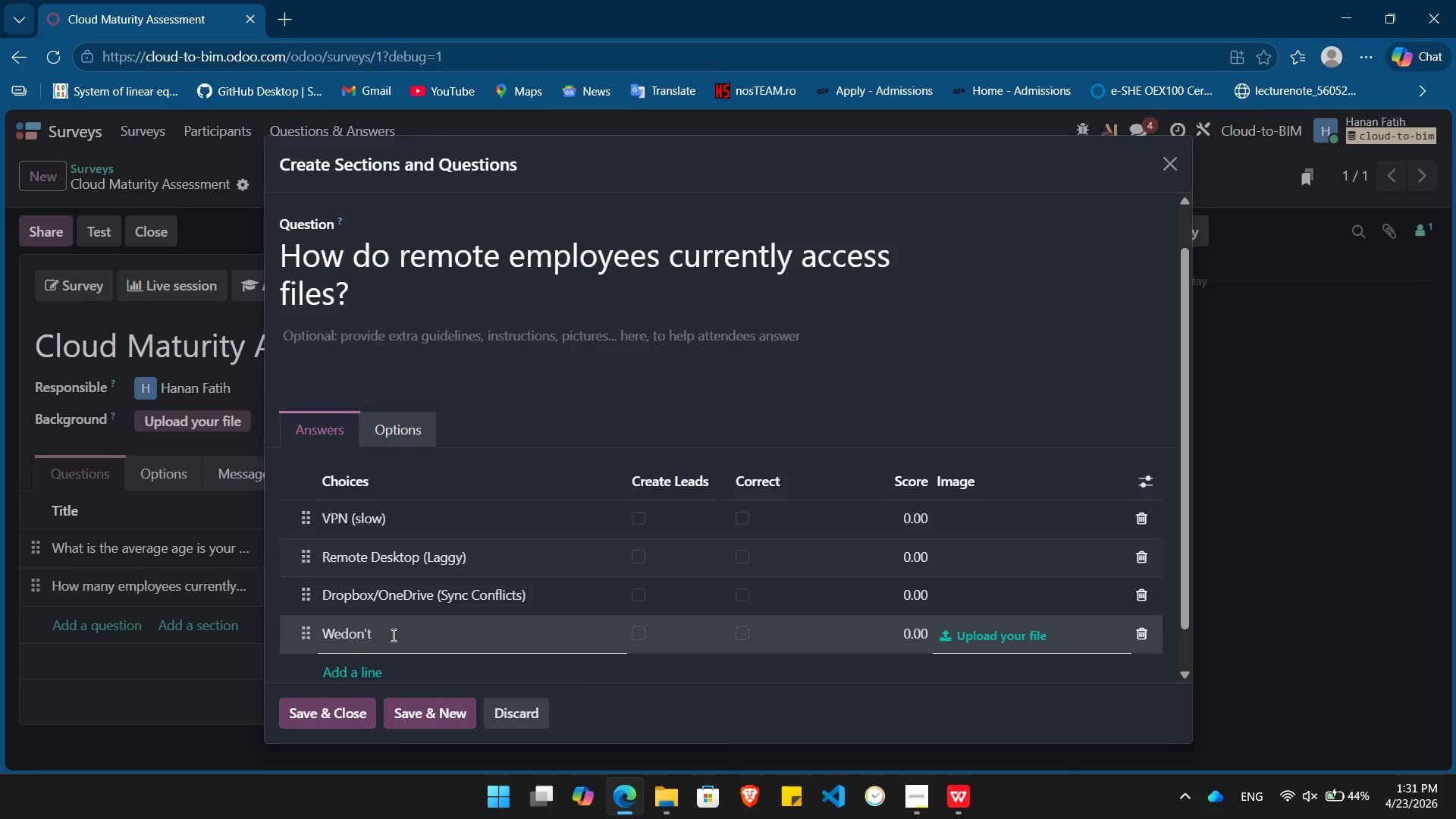 
key(ArrowLeft)
 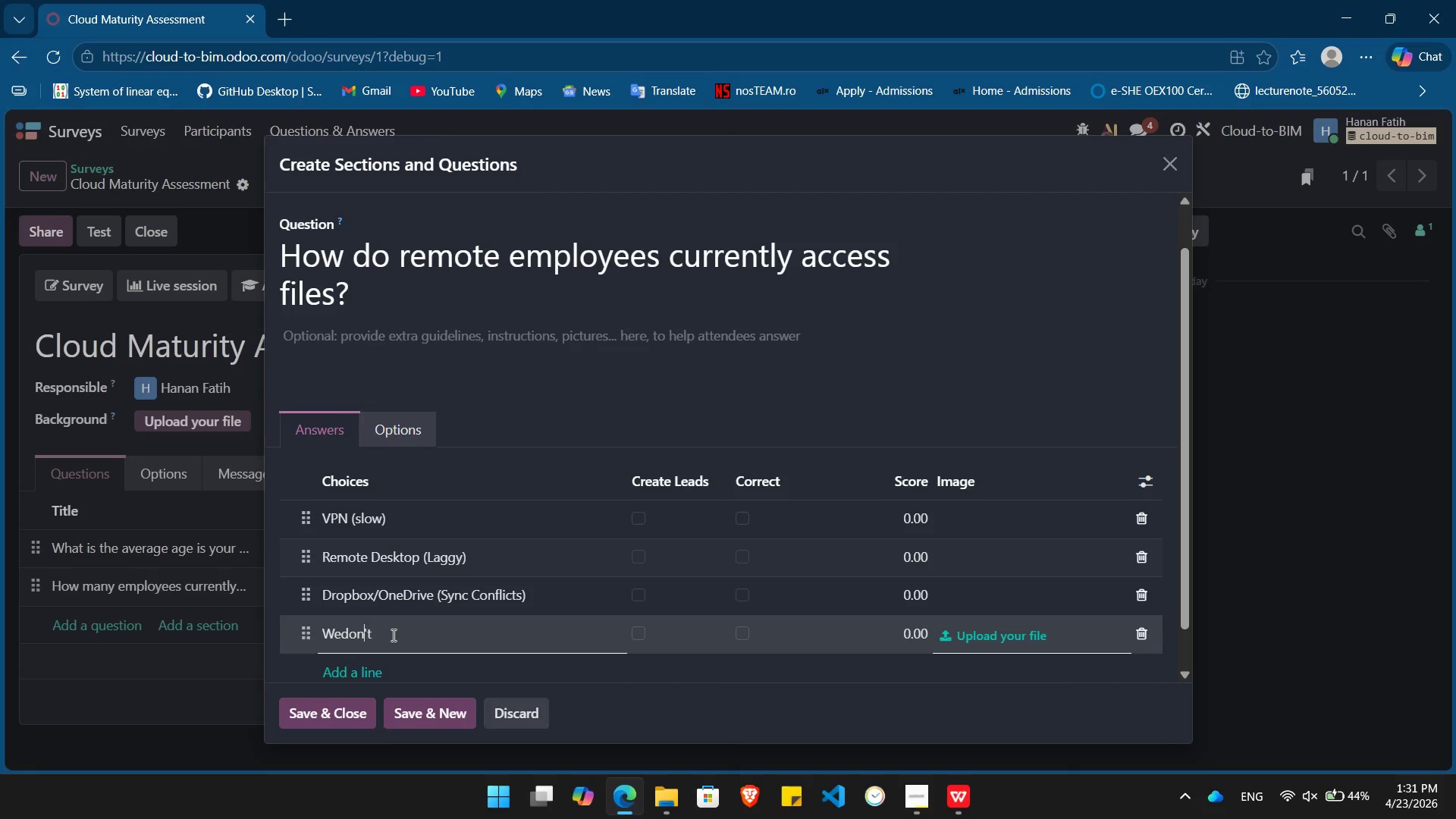 
key(ArrowLeft)
 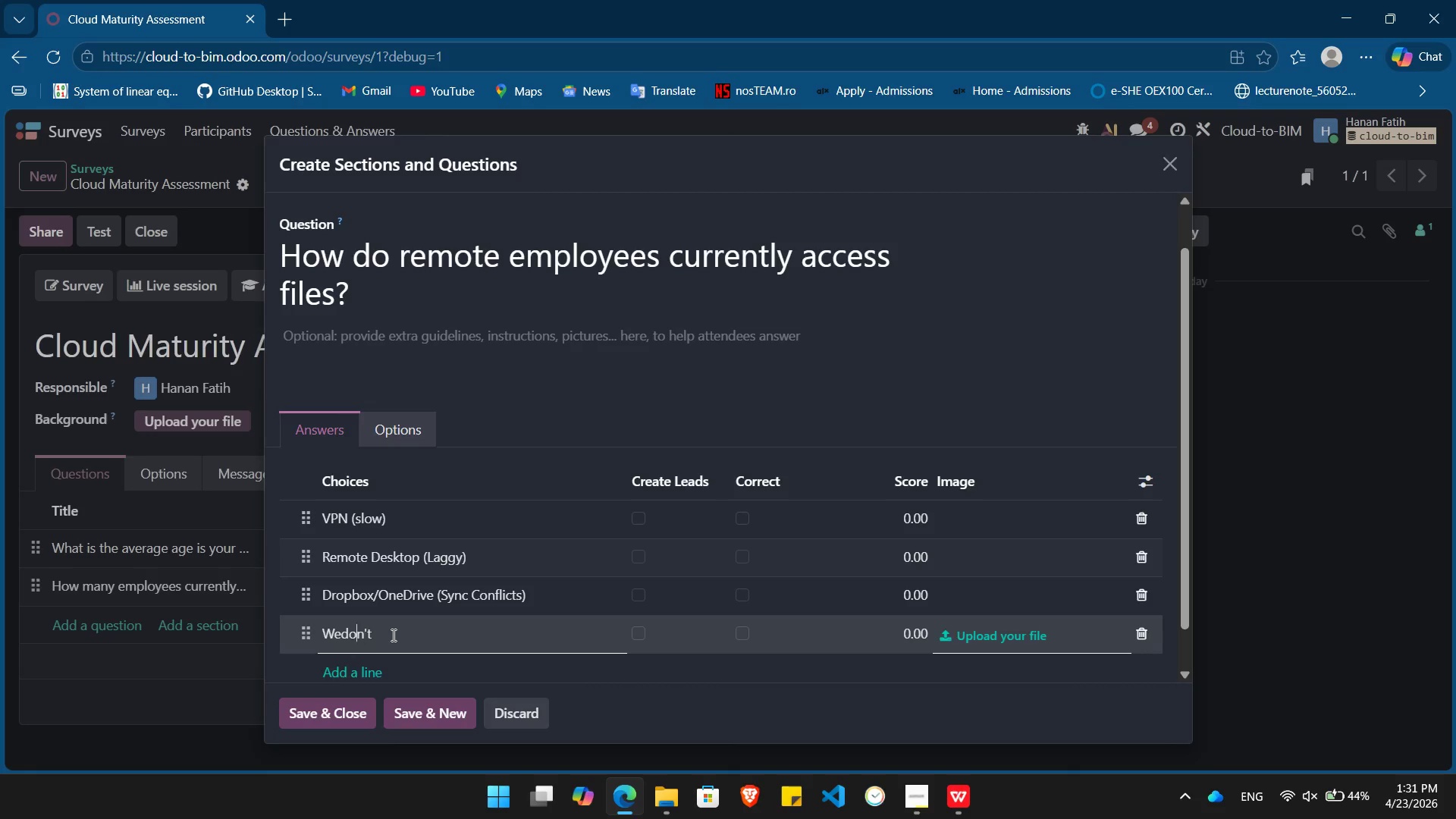 
key(ArrowLeft)
 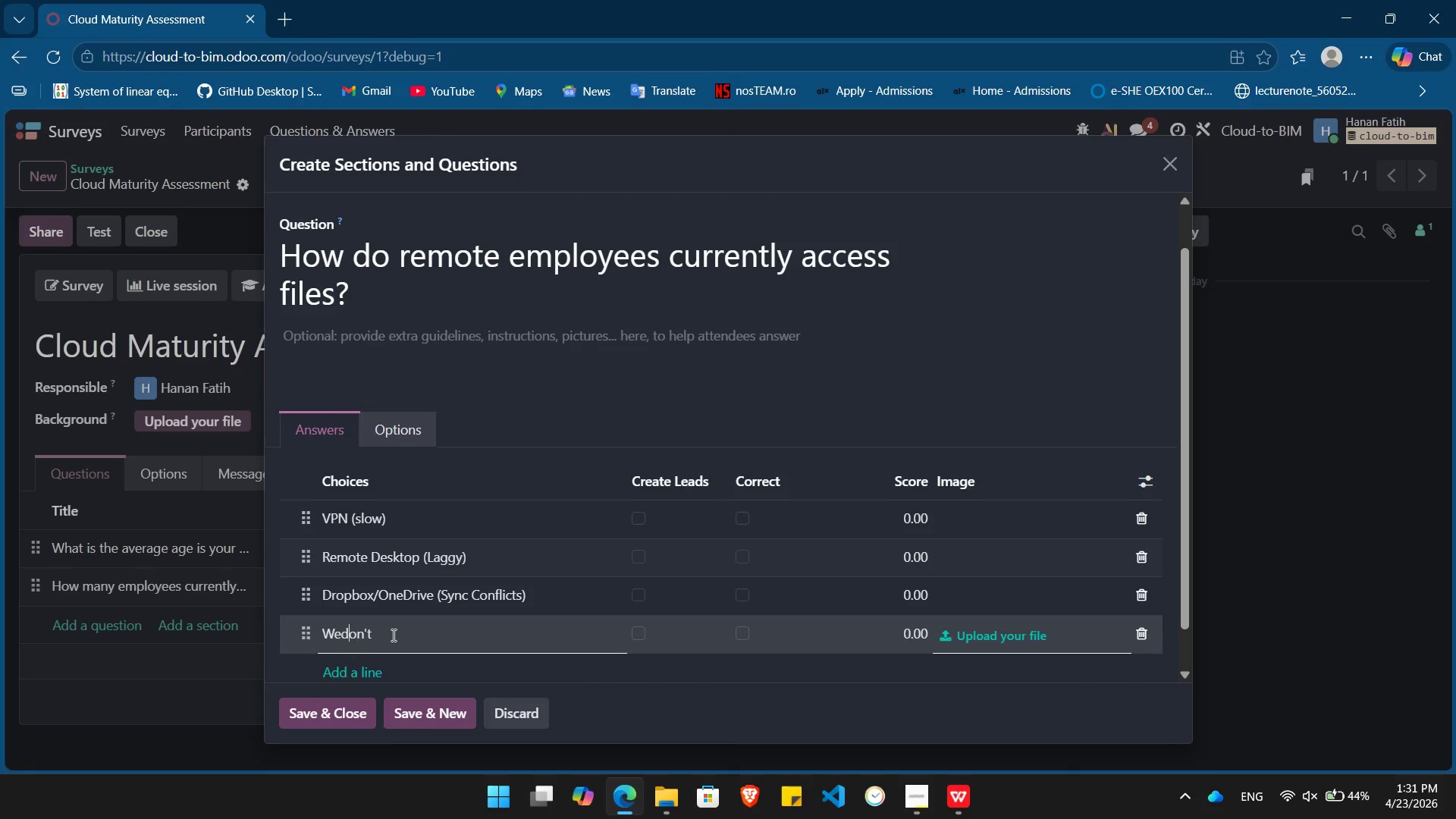 
key(ArrowLeft)
 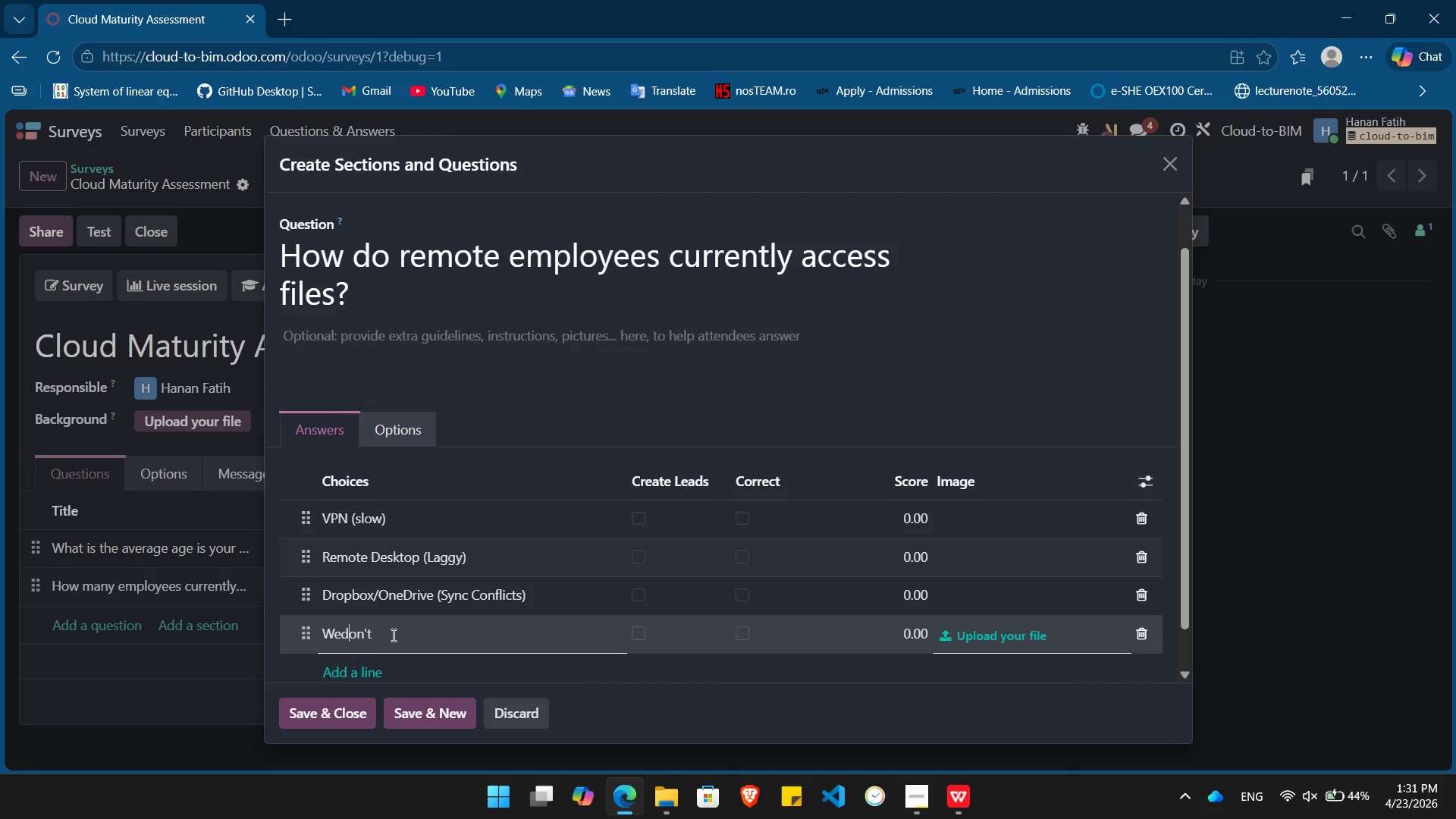 
key(ArrowLeft)
 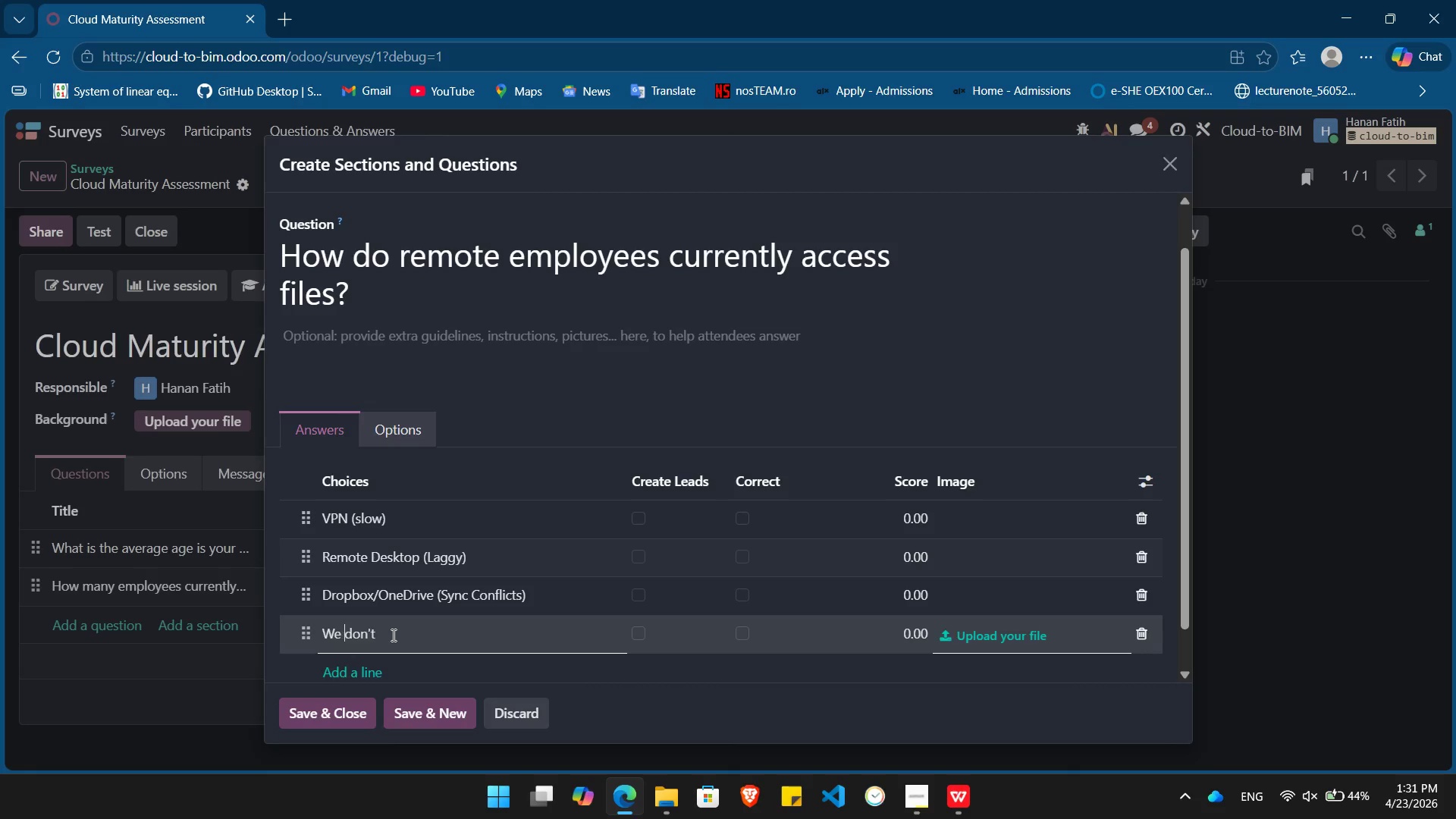 
type( [End] allow remote work)
 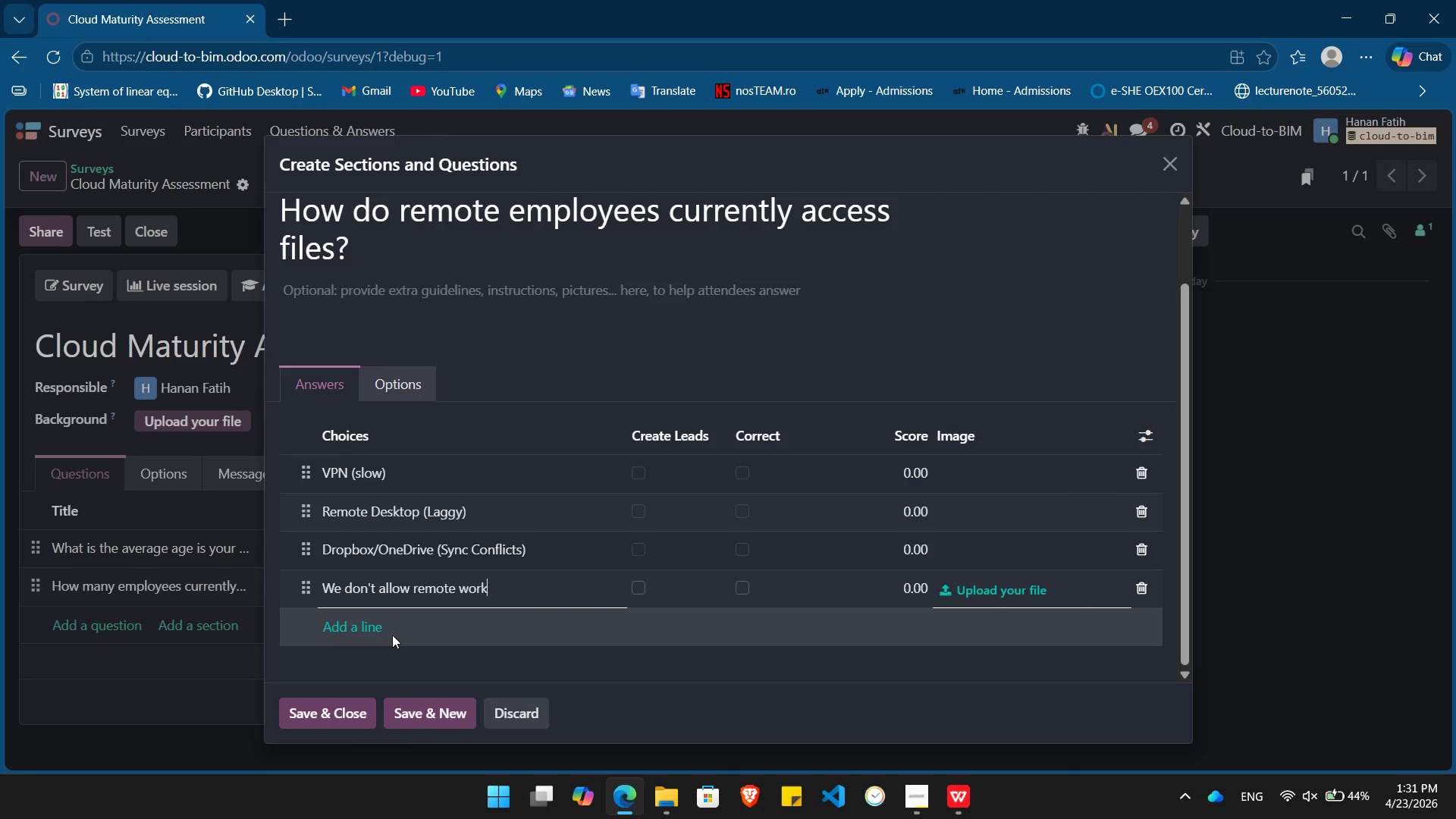 
wait(13.47)
 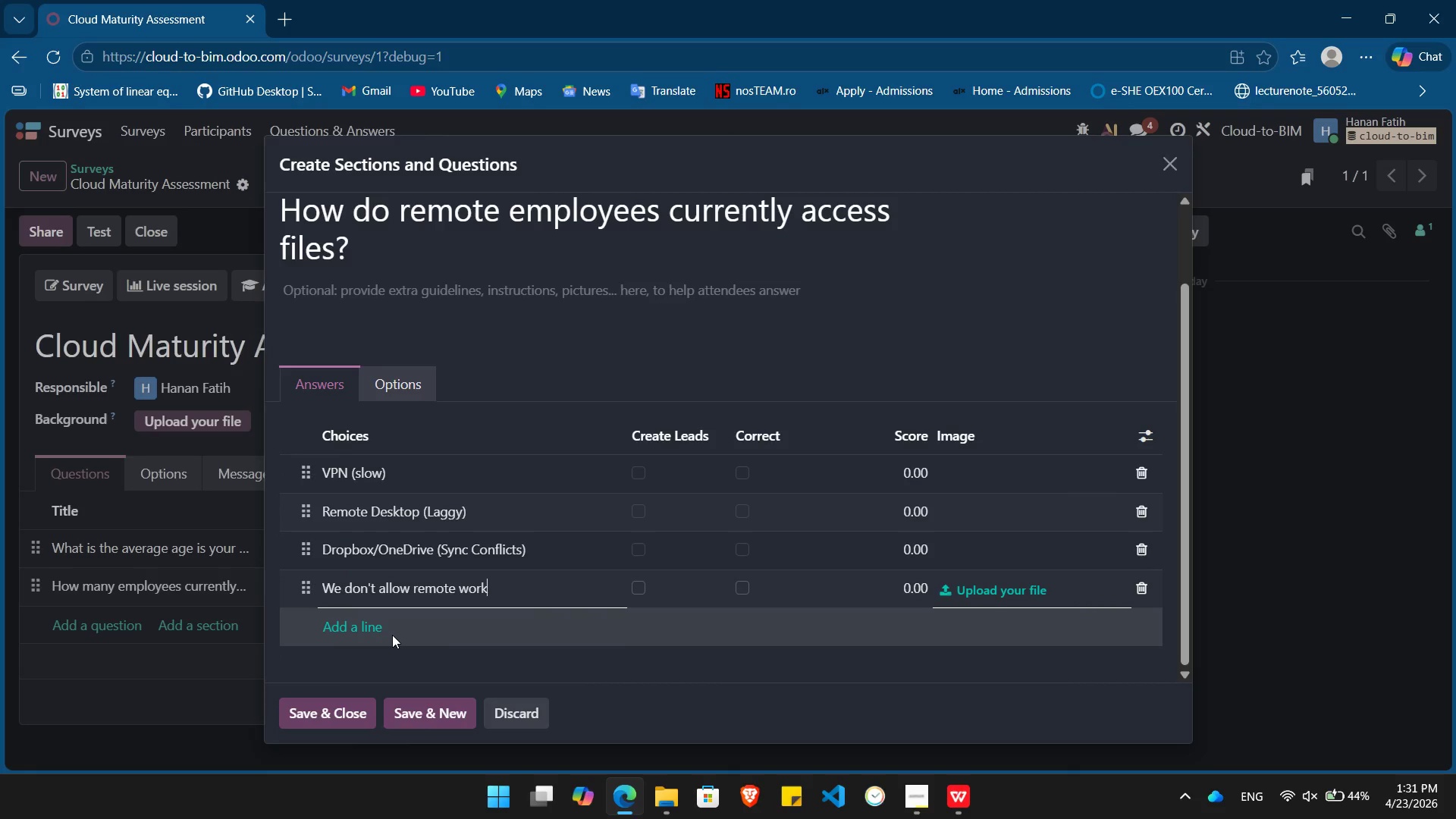 
left_click([415, 709])
 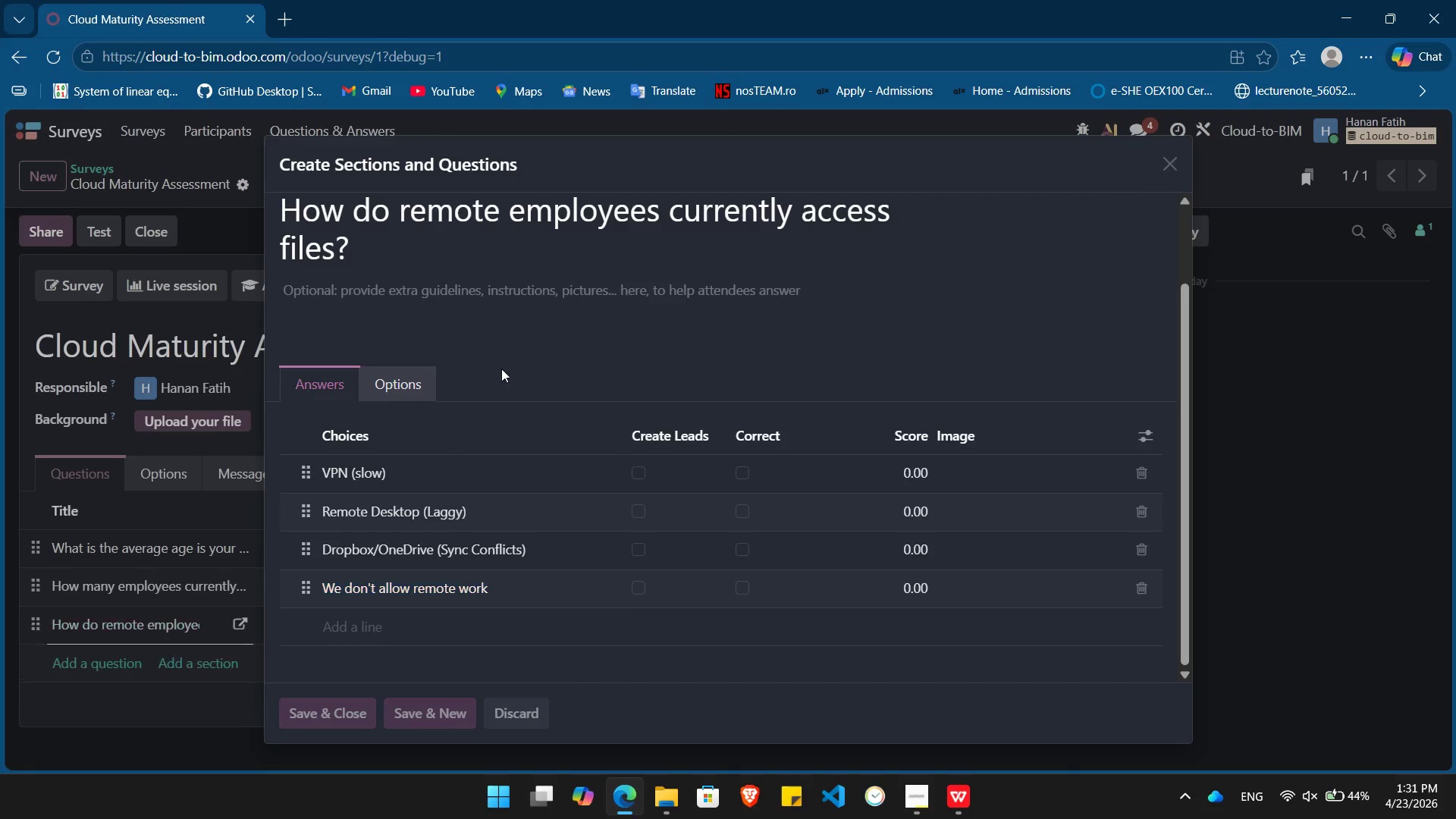 
mouse_move([504, 338])
 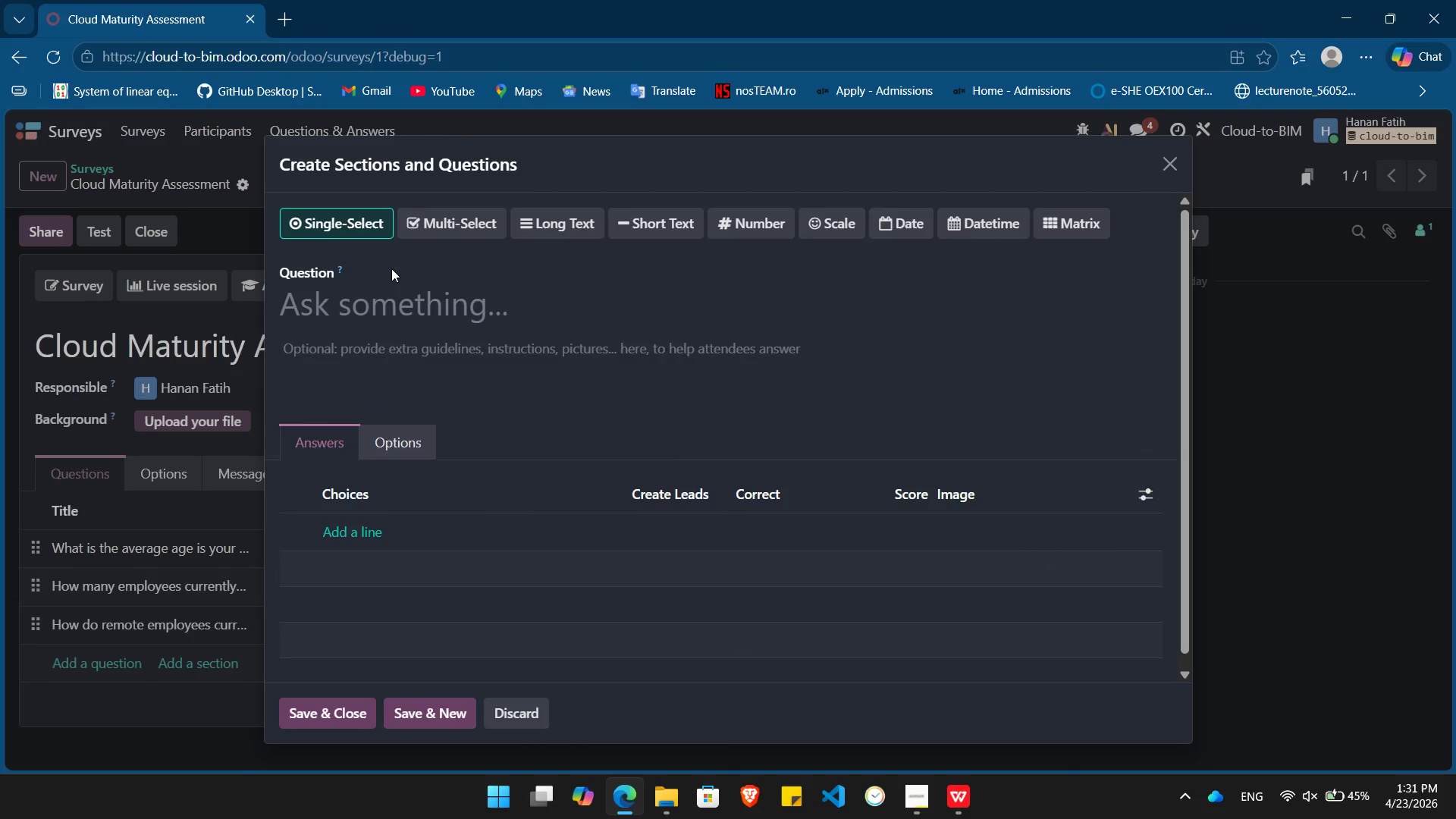 
left_click([389, 307])
 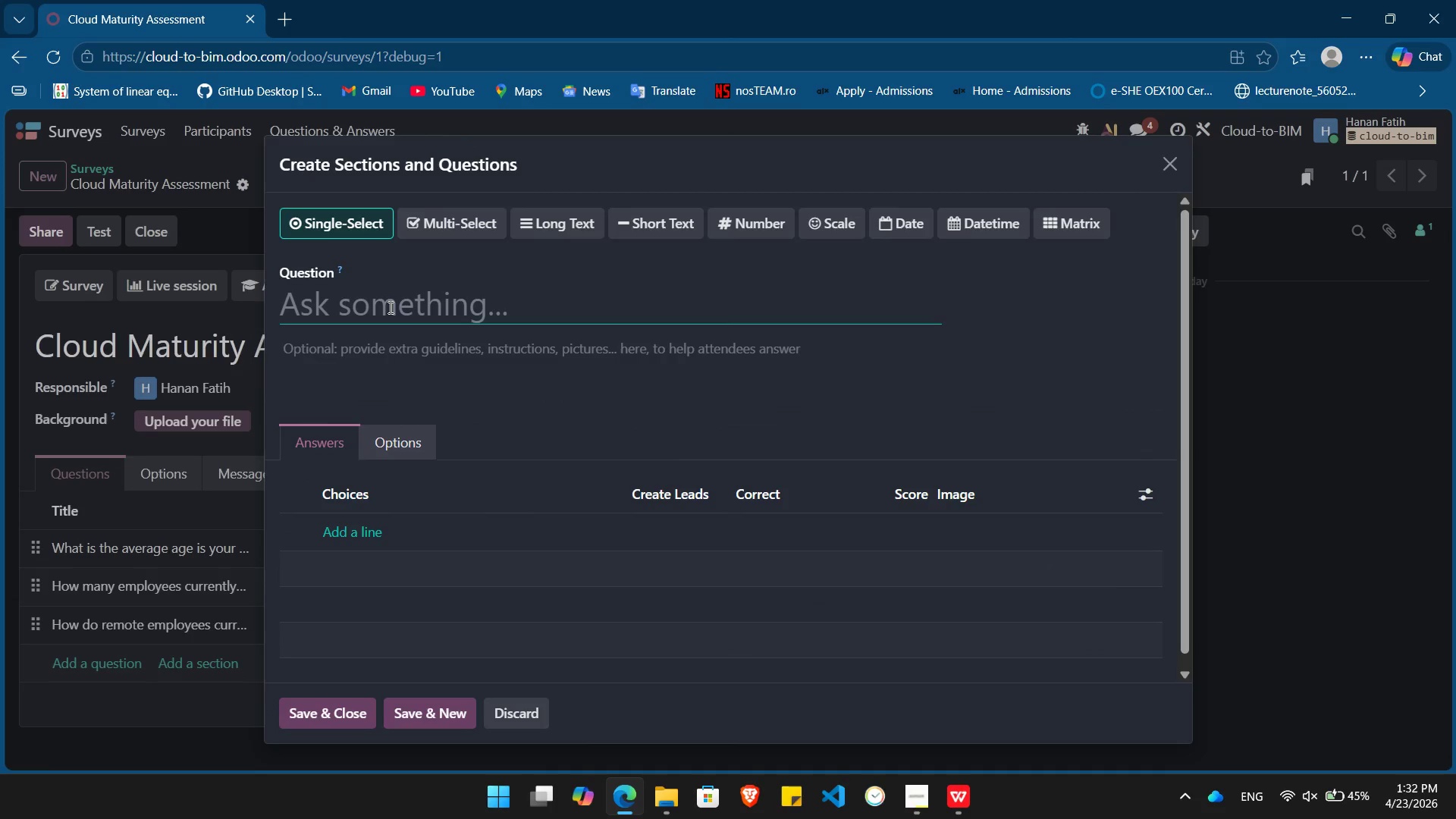 
type(What is your biggest BIM frustration?)
 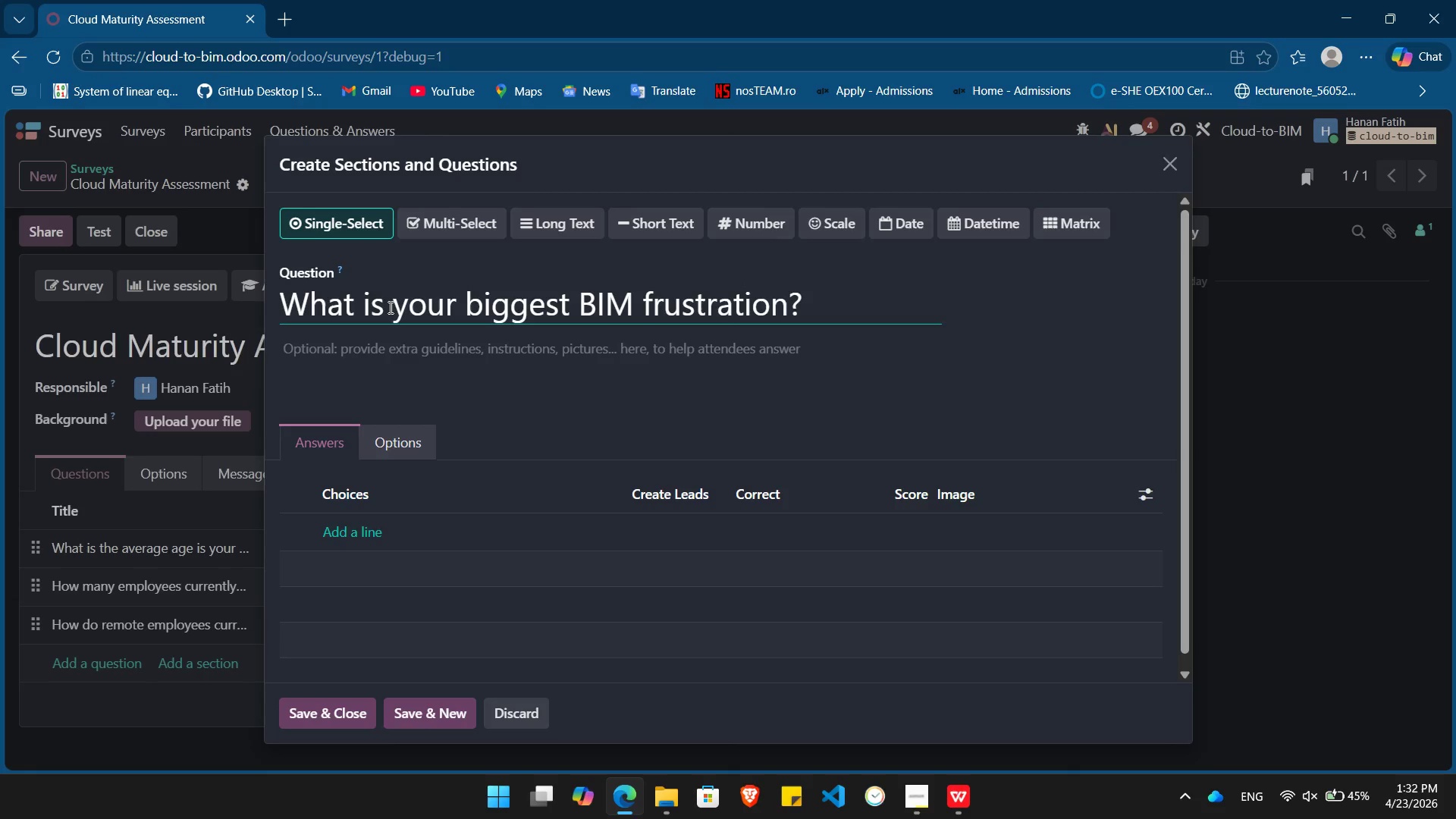 
left_click([367, 541])
 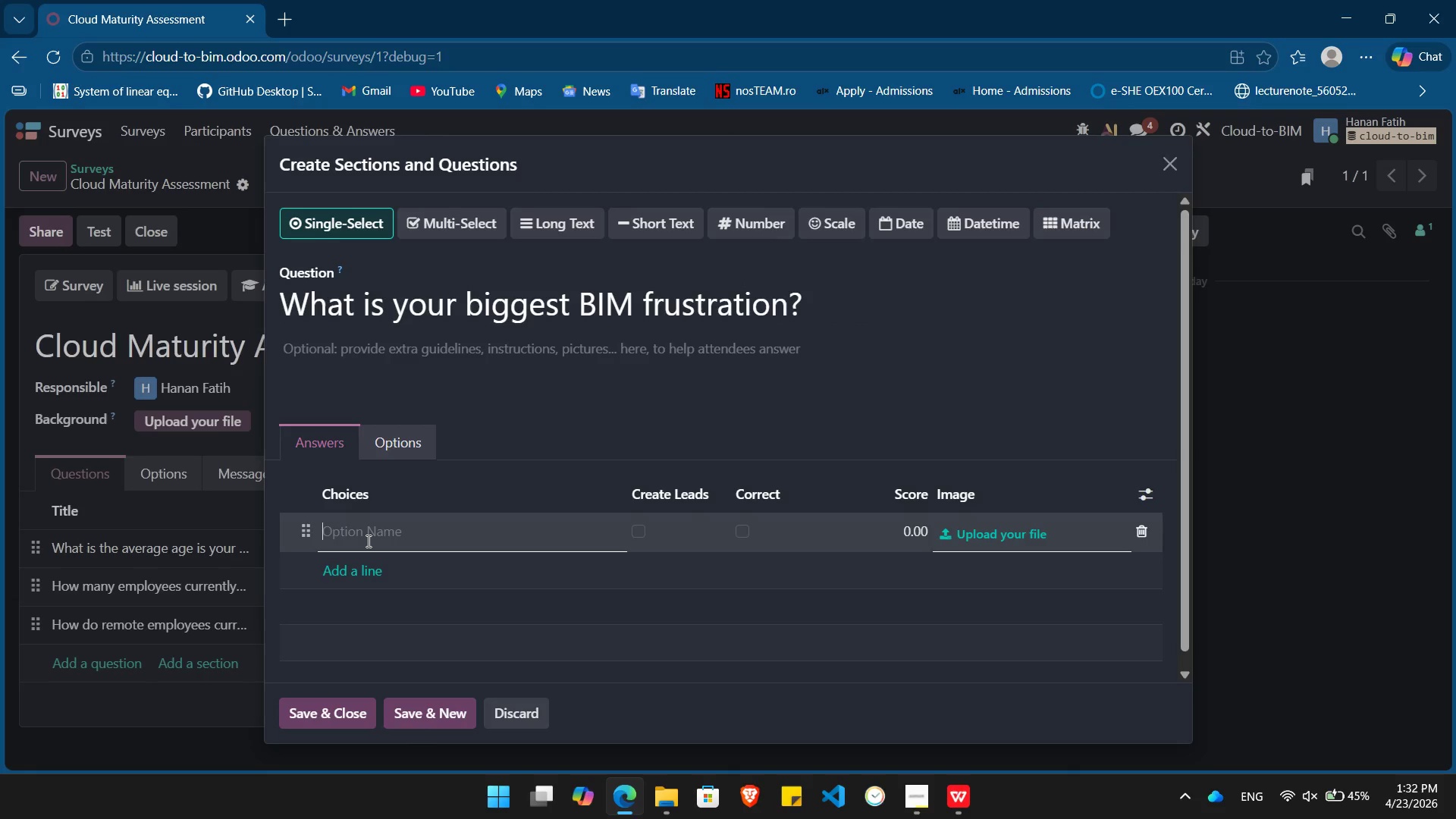 
type(Slow file opening syncing)
 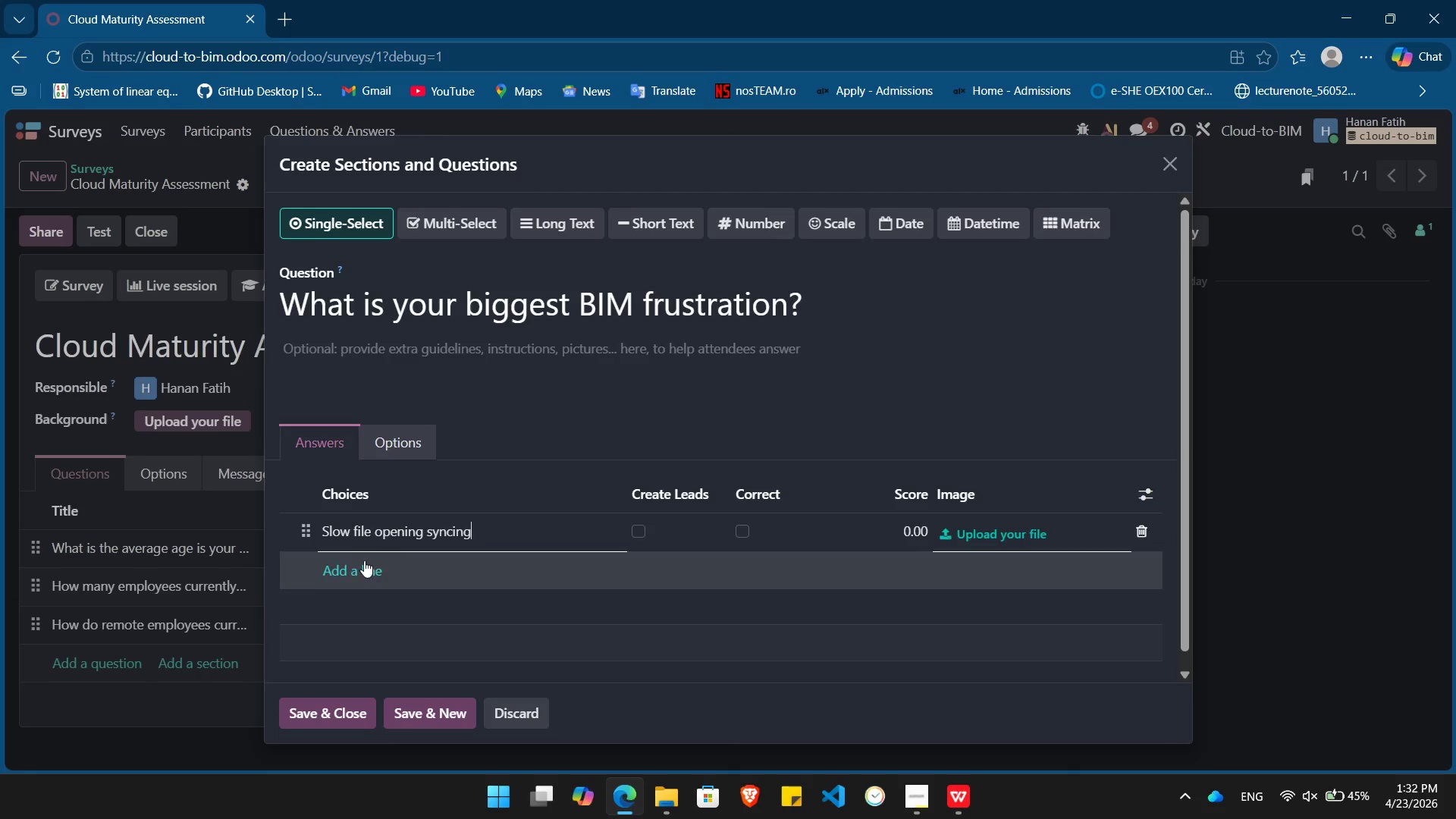 
left_click([356, 562])
 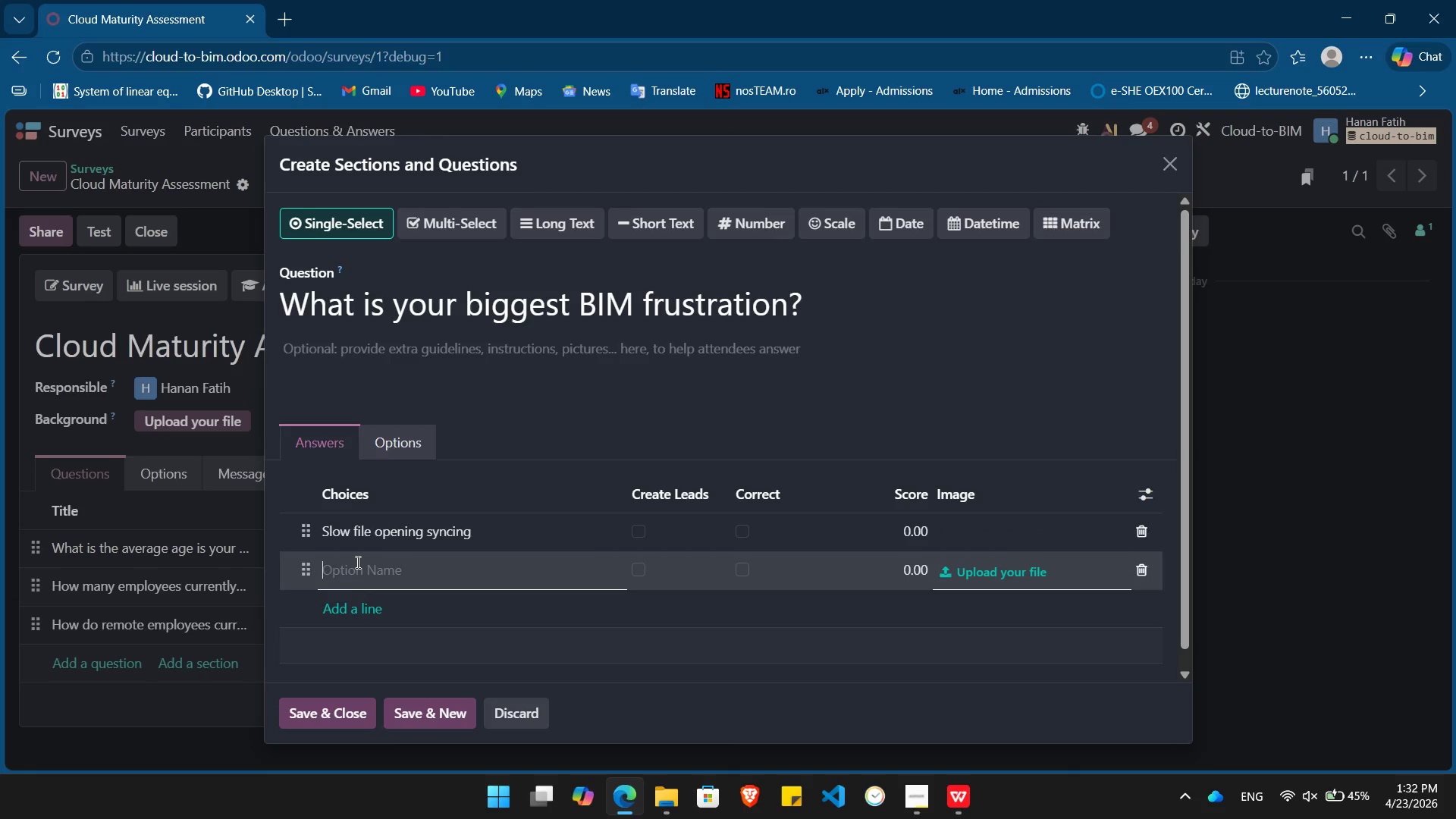 
type(Software crashes corruption)
 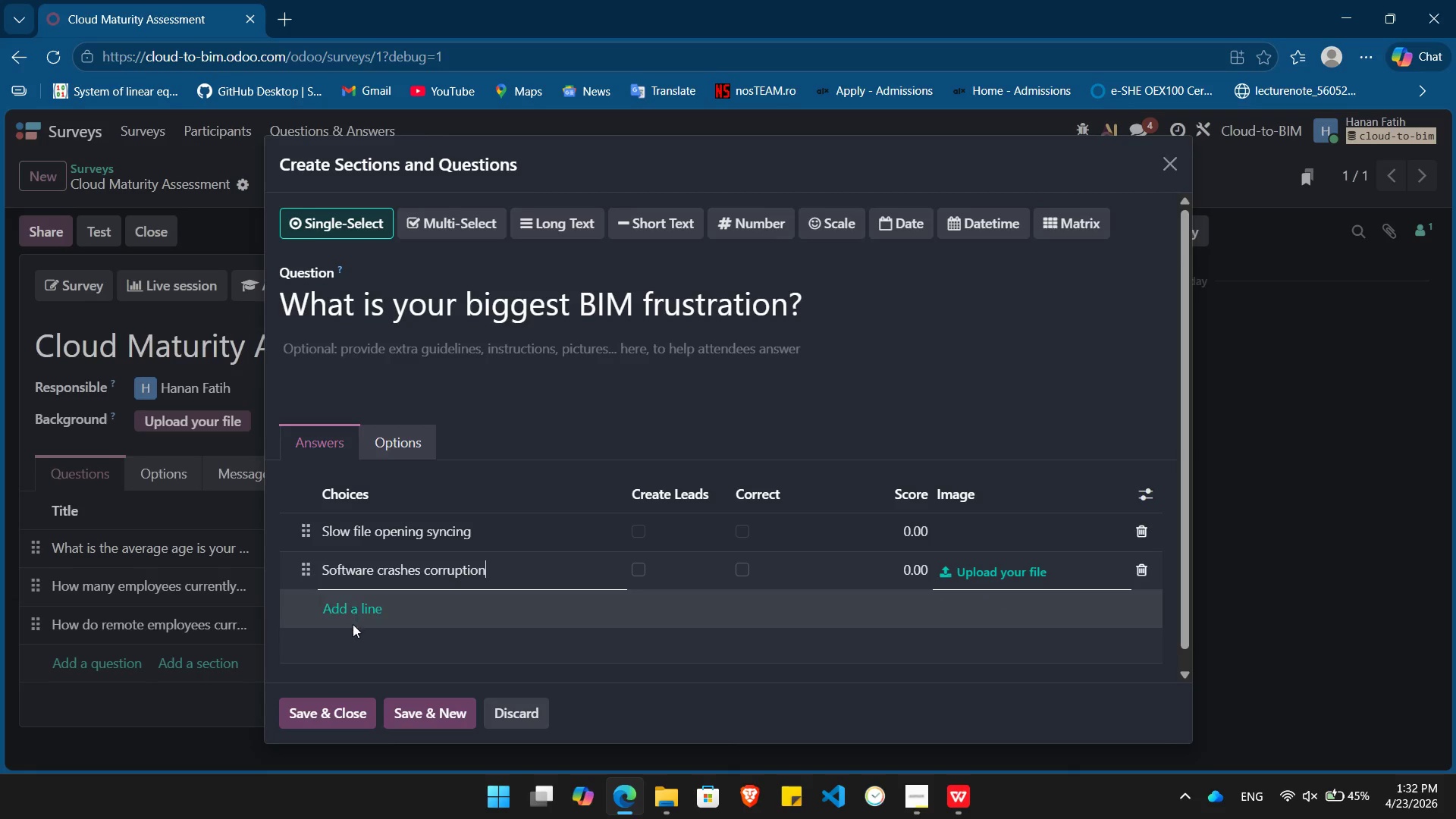 
left_click([355, 613])
 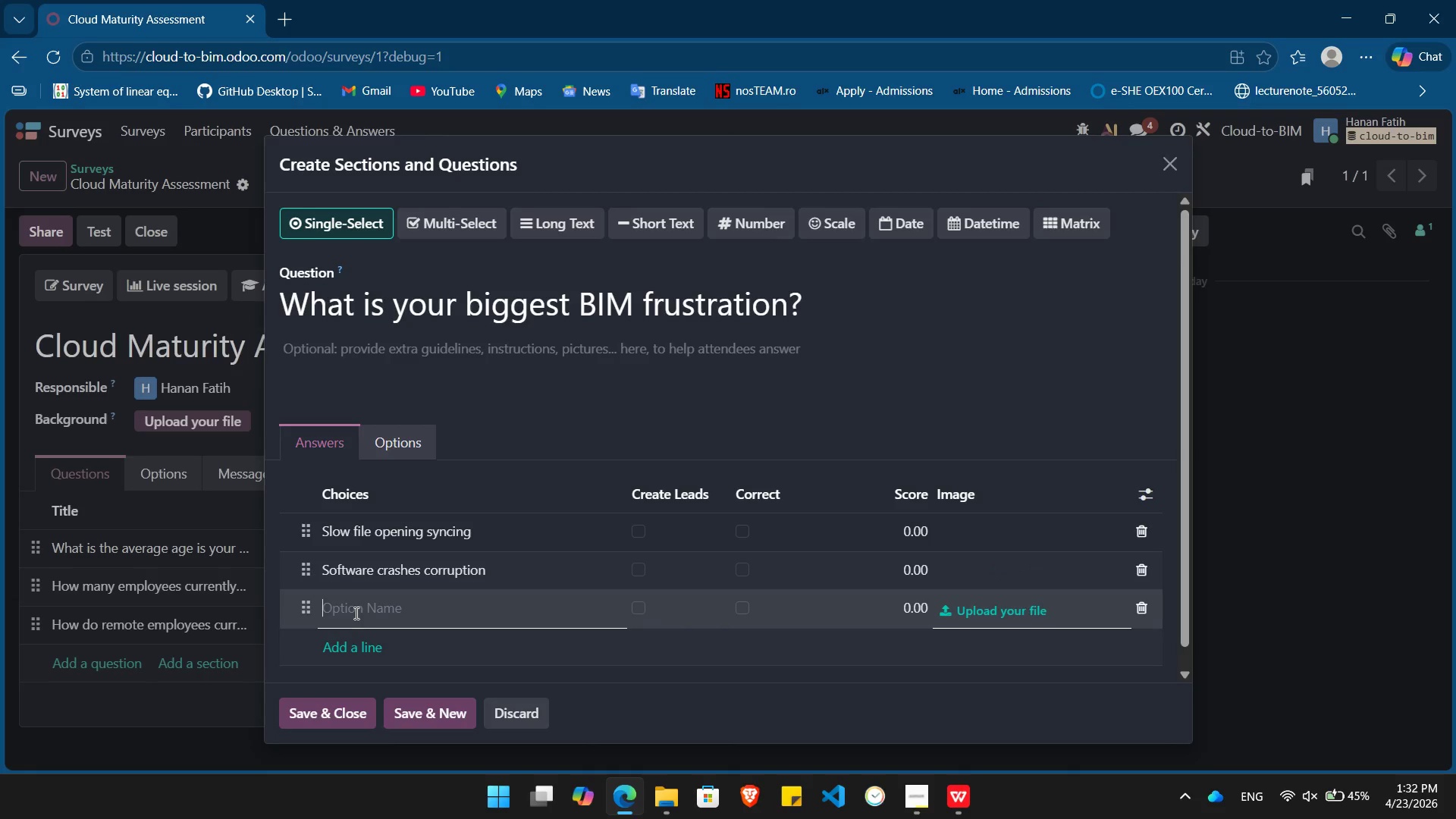 
type(Security )
key(Backspace)
type(/Ip)
key(Backspace)
type(P concerns)
 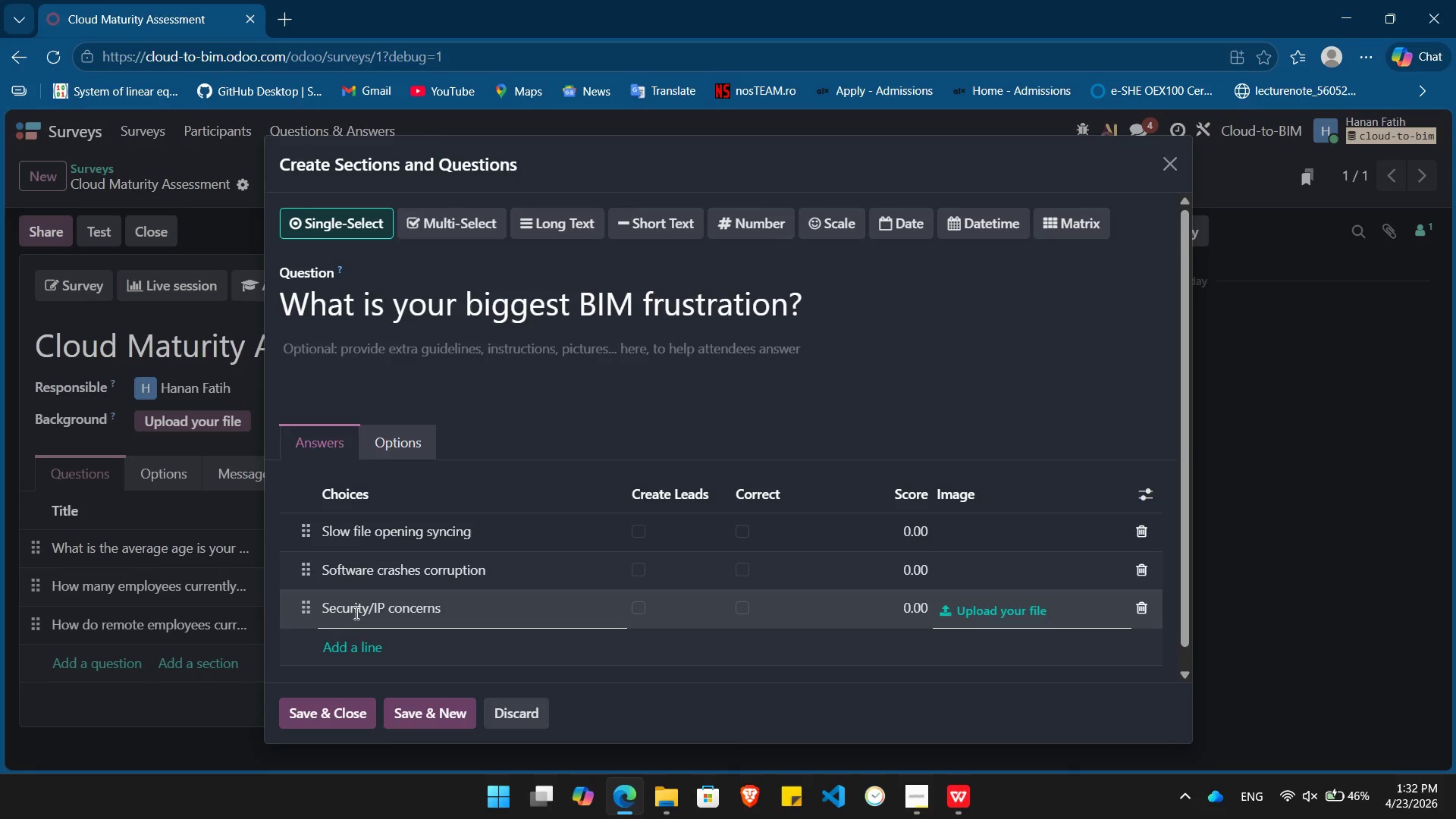 
left_click([345, 653])
 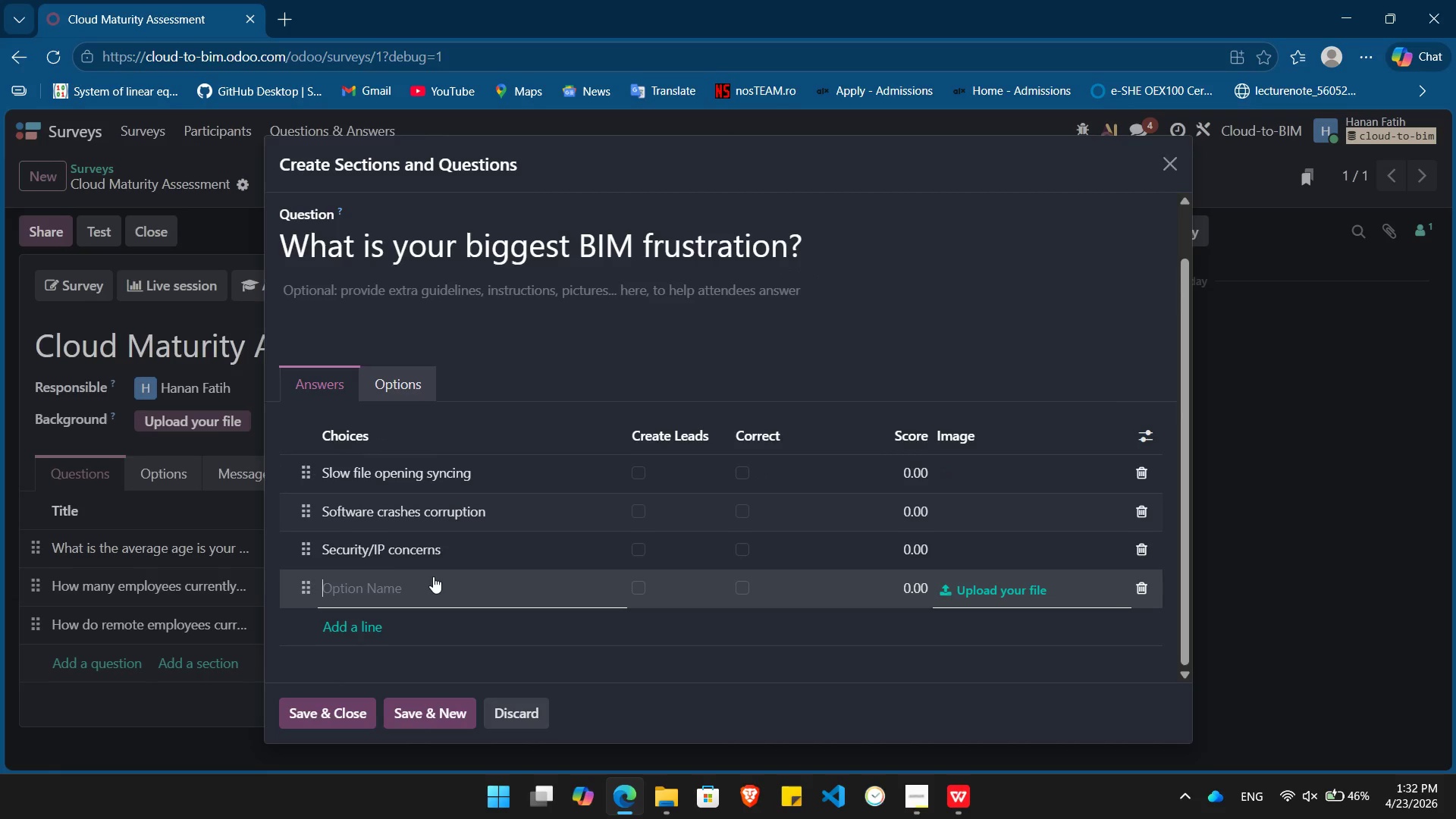 
type(Cost of hardware maintenance)
 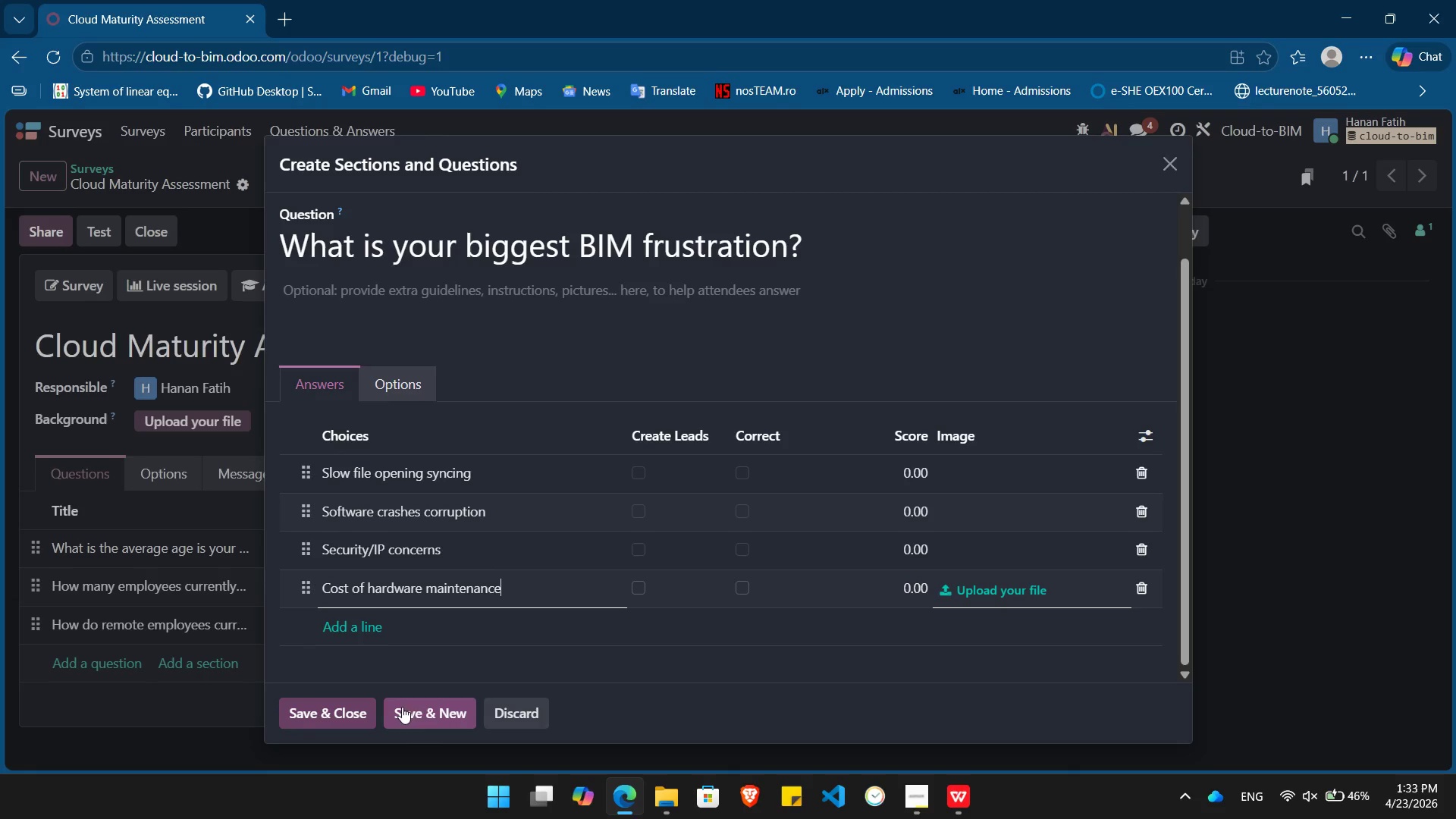 
left_click([422, 714])
 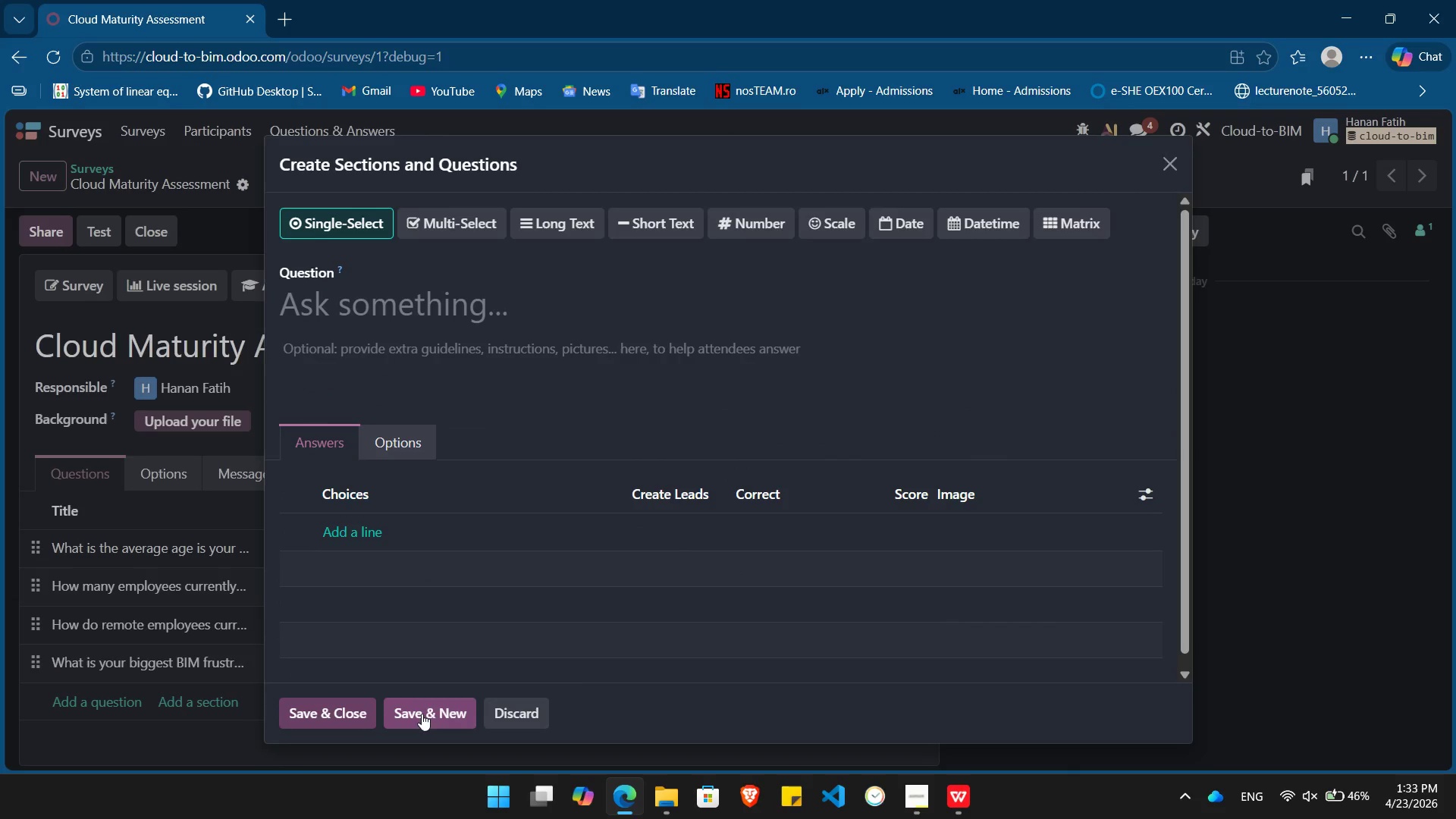 
wait(6.3)
 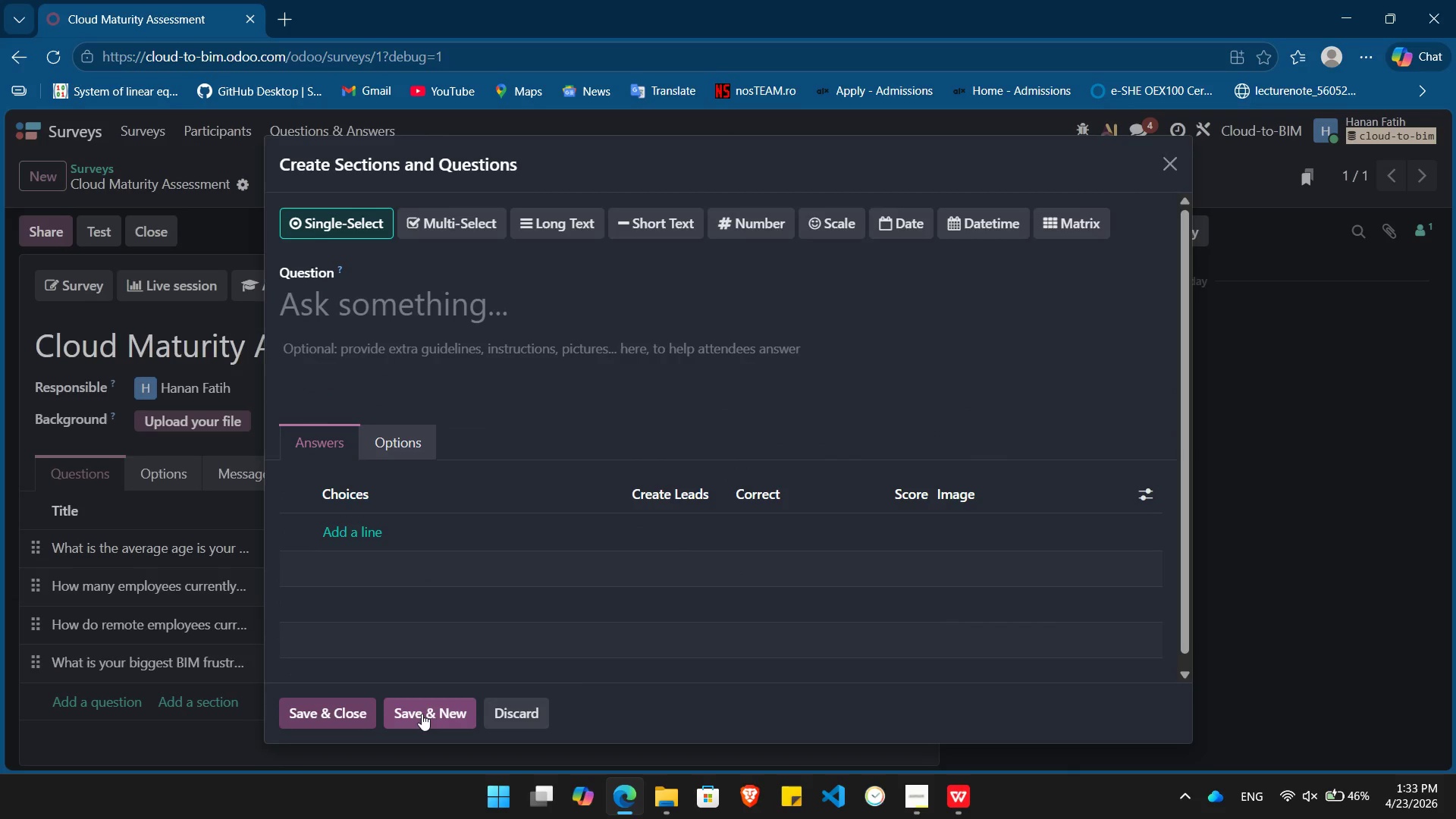 
left_click([463, 303])
 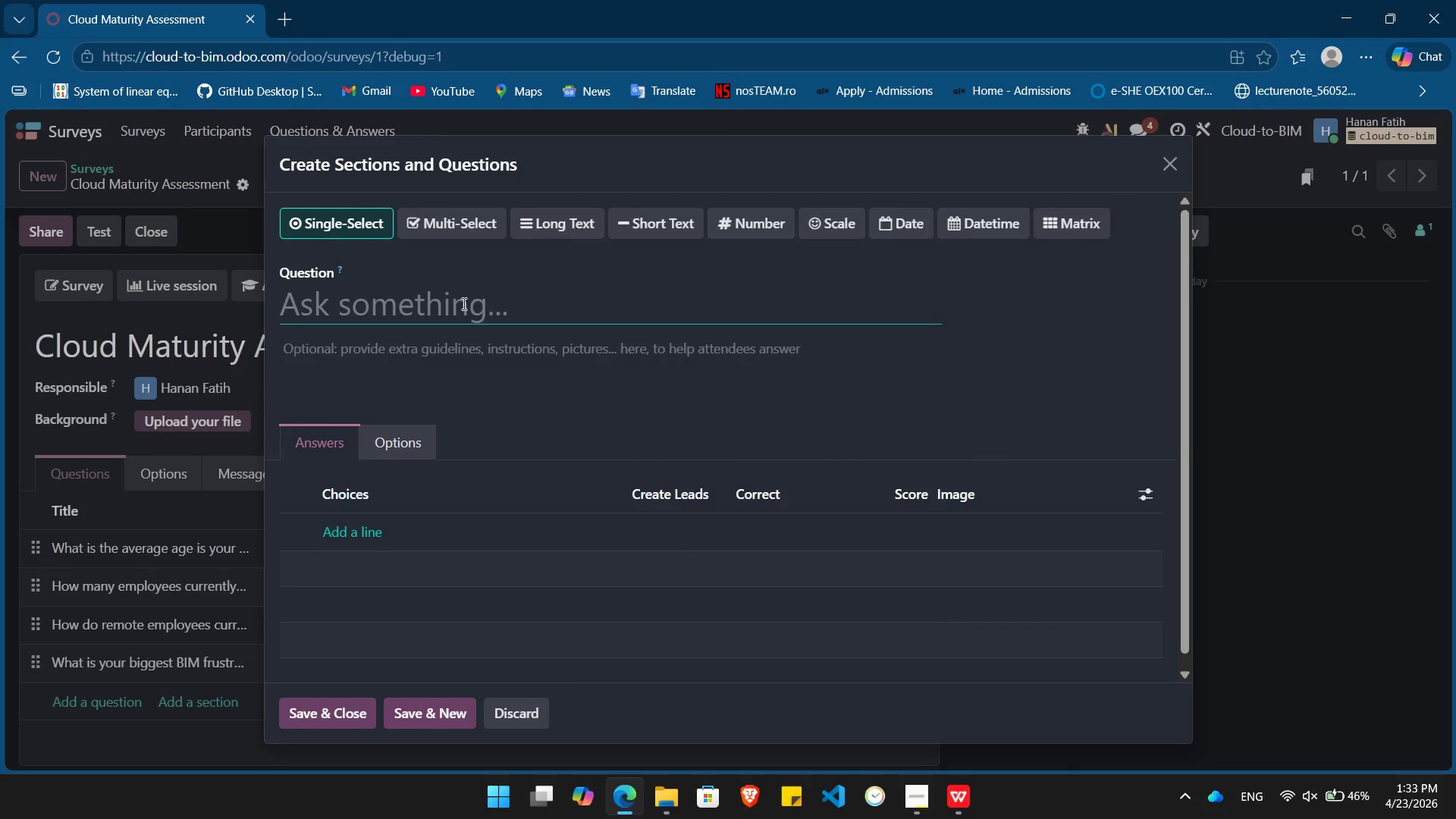 
type(Do you have a dedicated IT manager on staff?)
 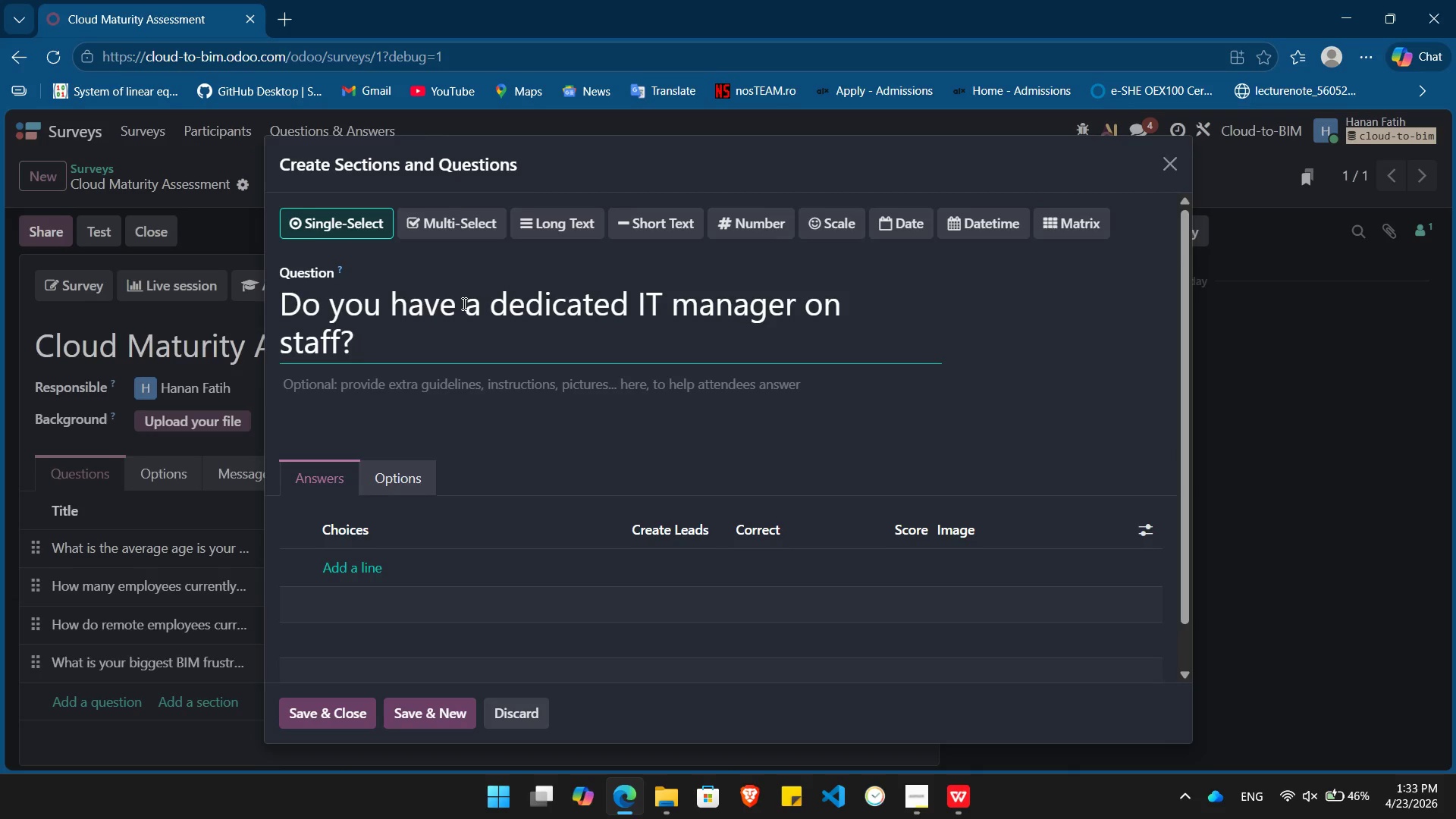 
left_click([356, 565])
 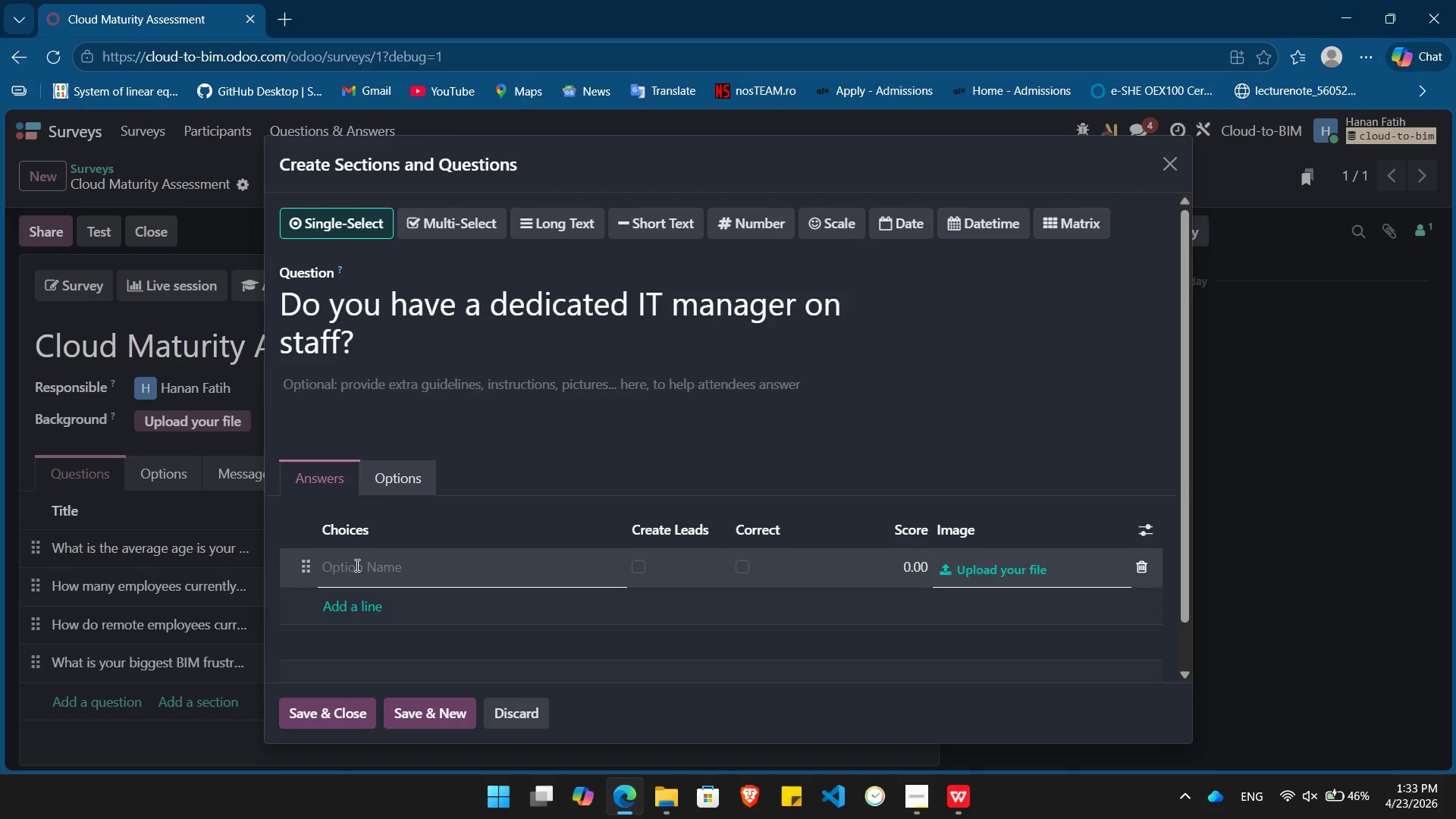 
type(Yes, full time)
 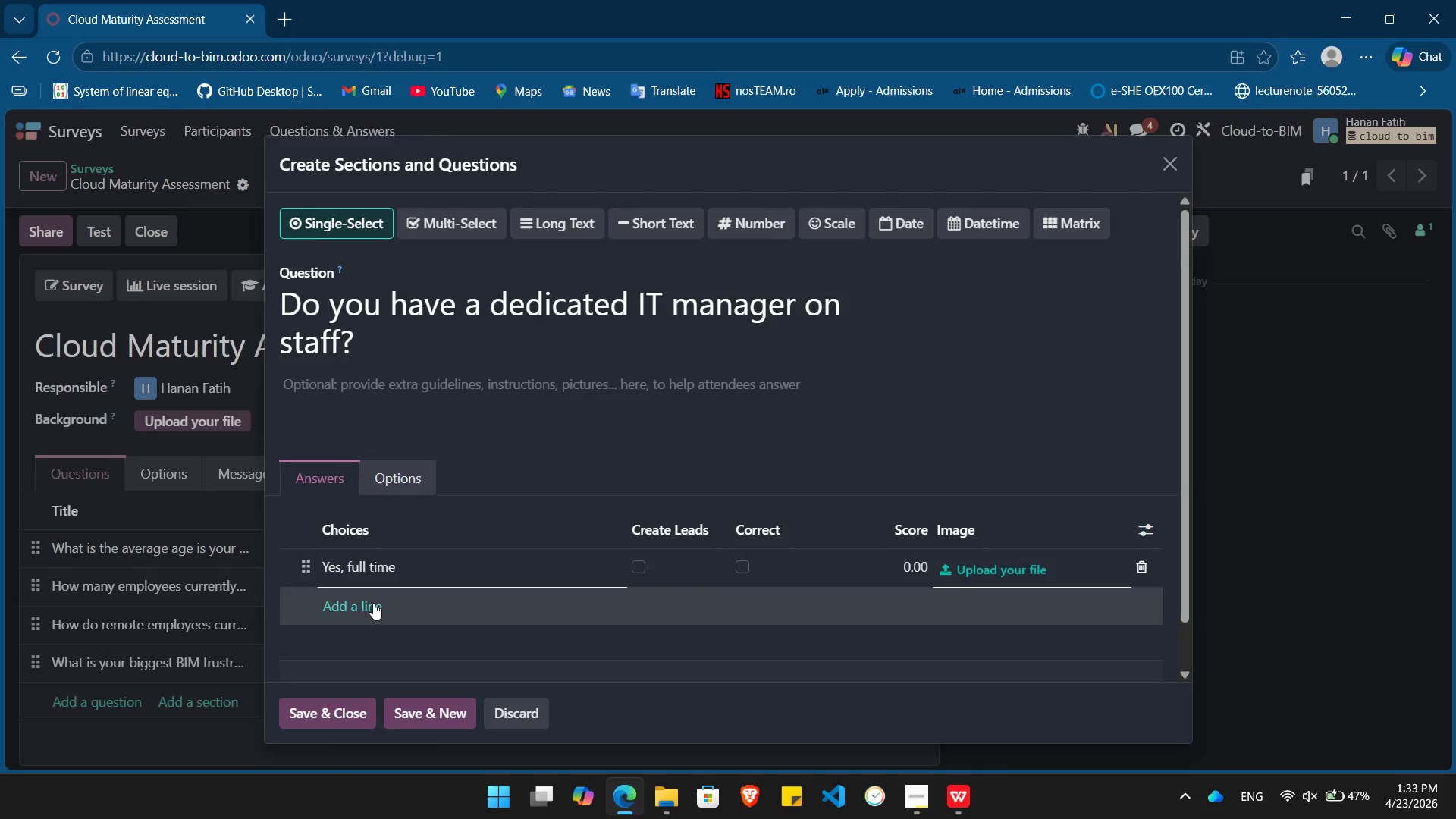 
left_click([373, 603])
 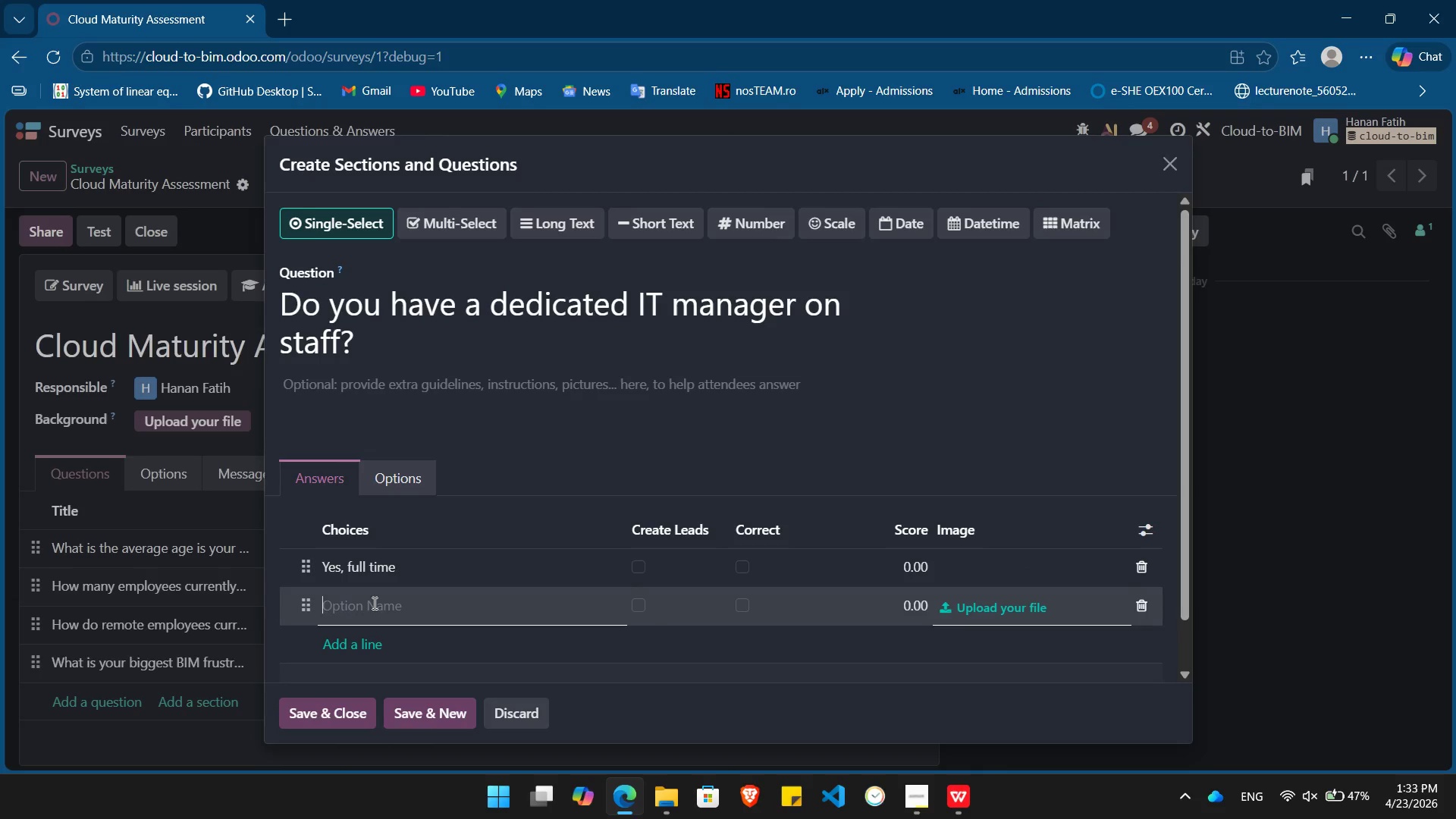 
type(Part-time)
 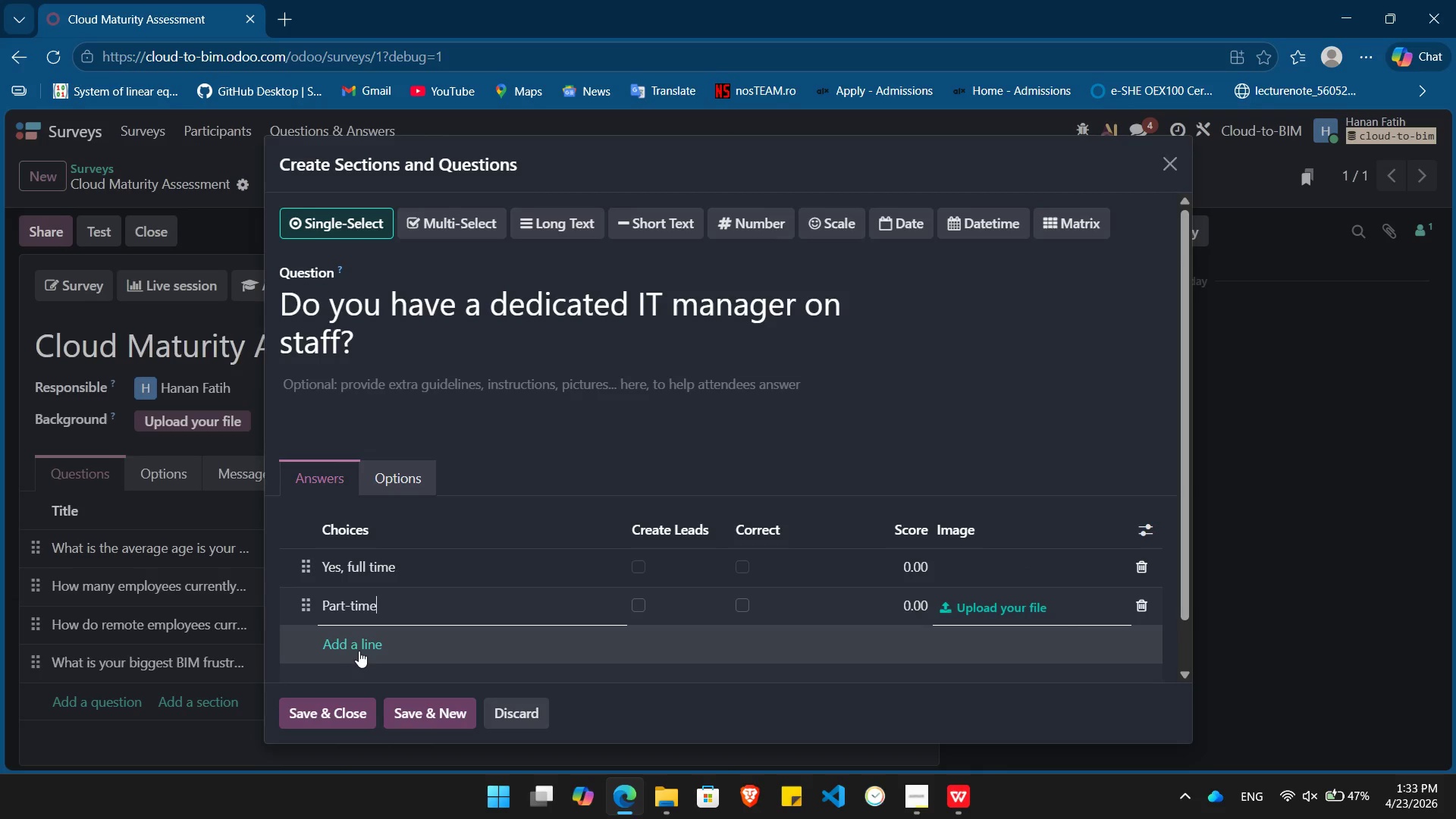 
left_click([367, 648])
 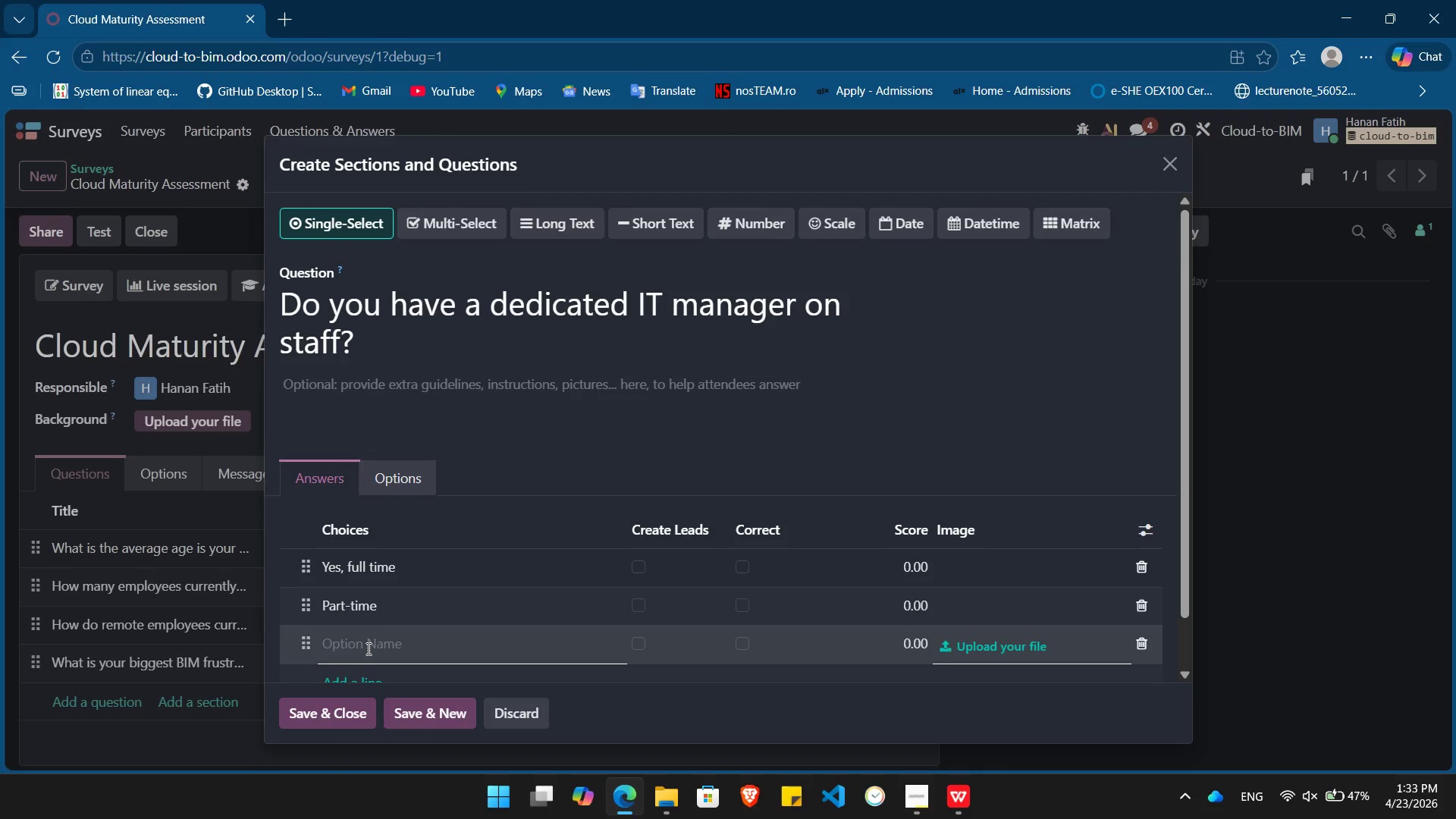 
type(The Principals handle it)
 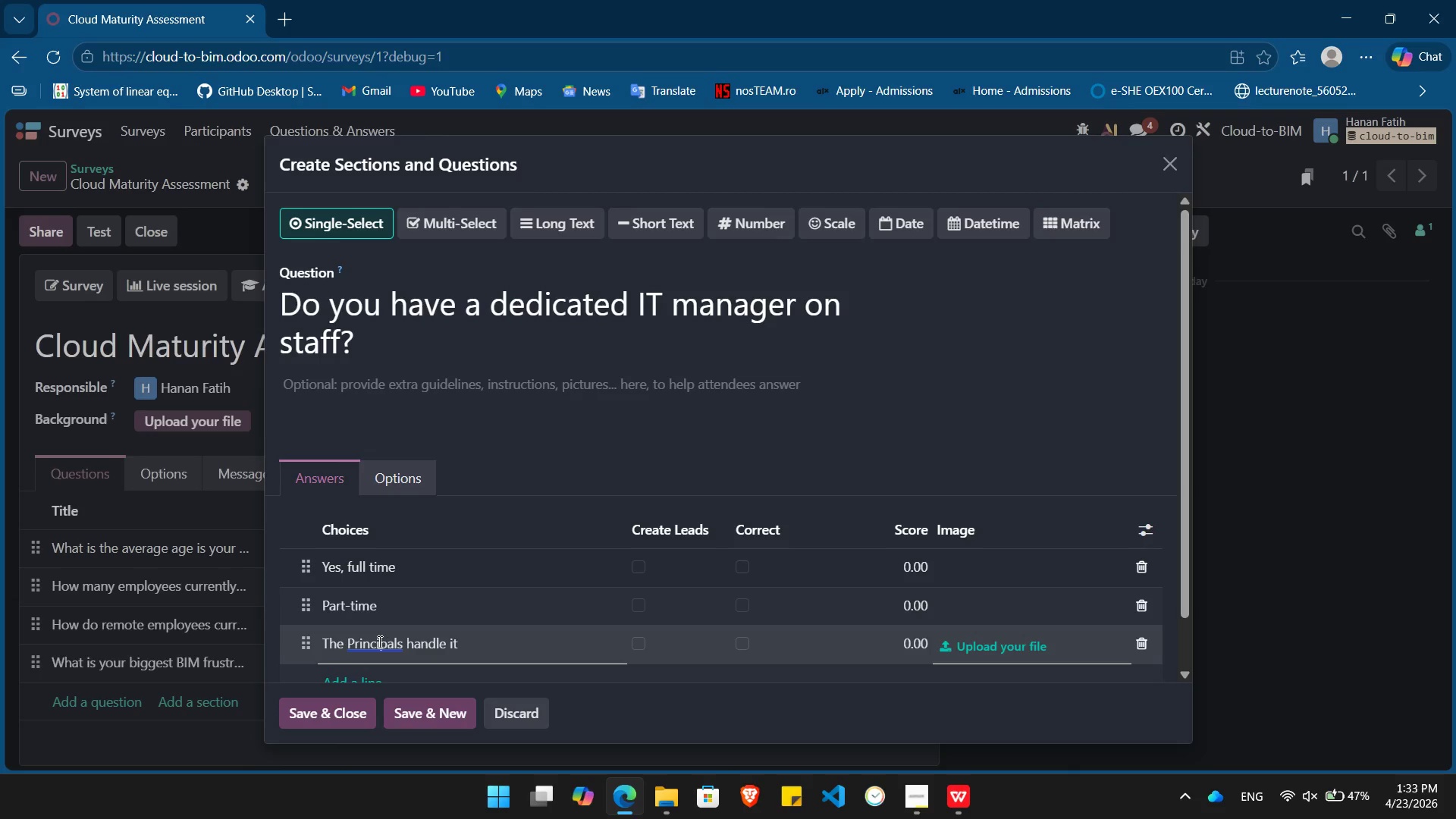 
left_click([378, 642])
 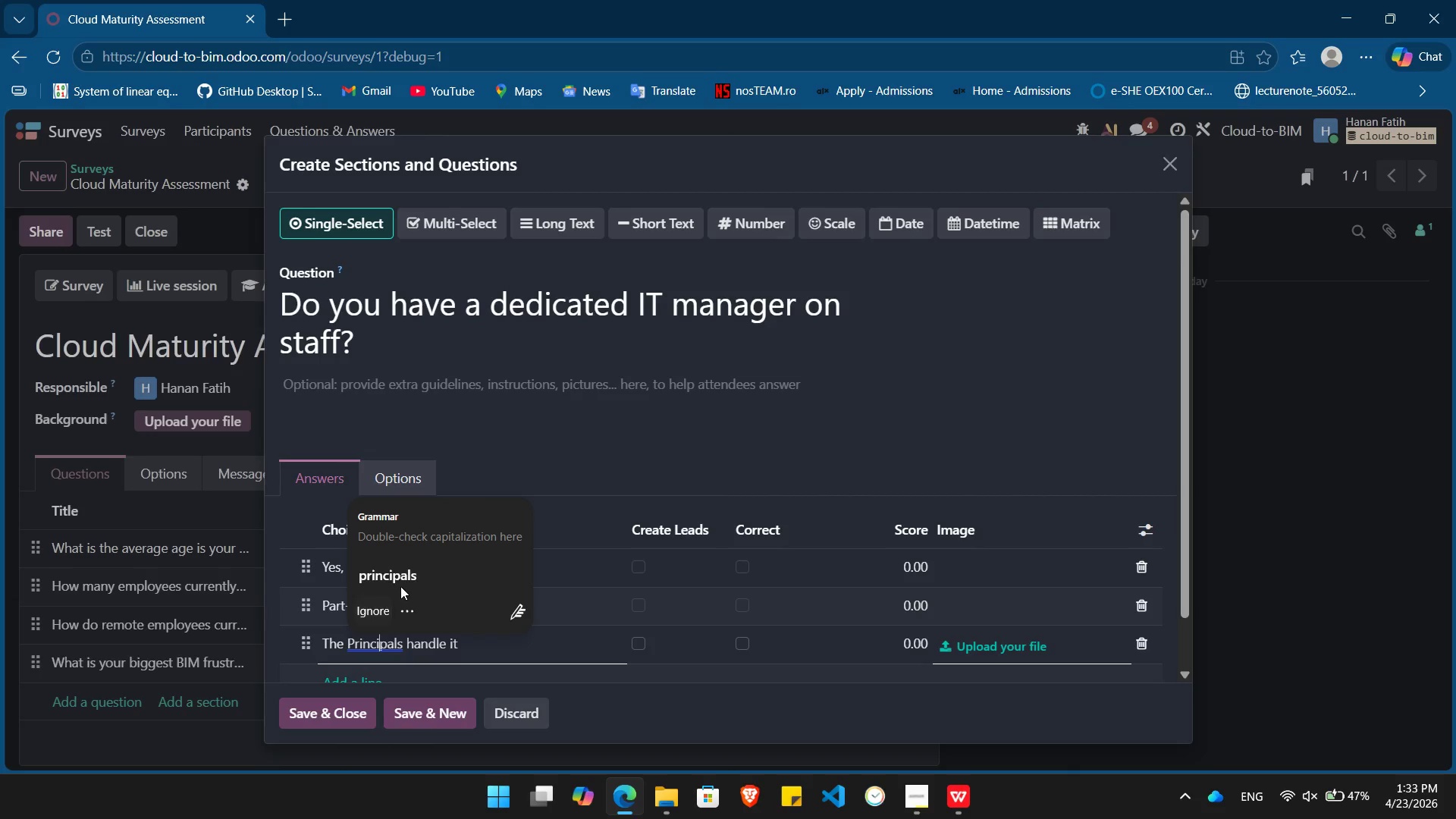 
left_click([400, 586])
 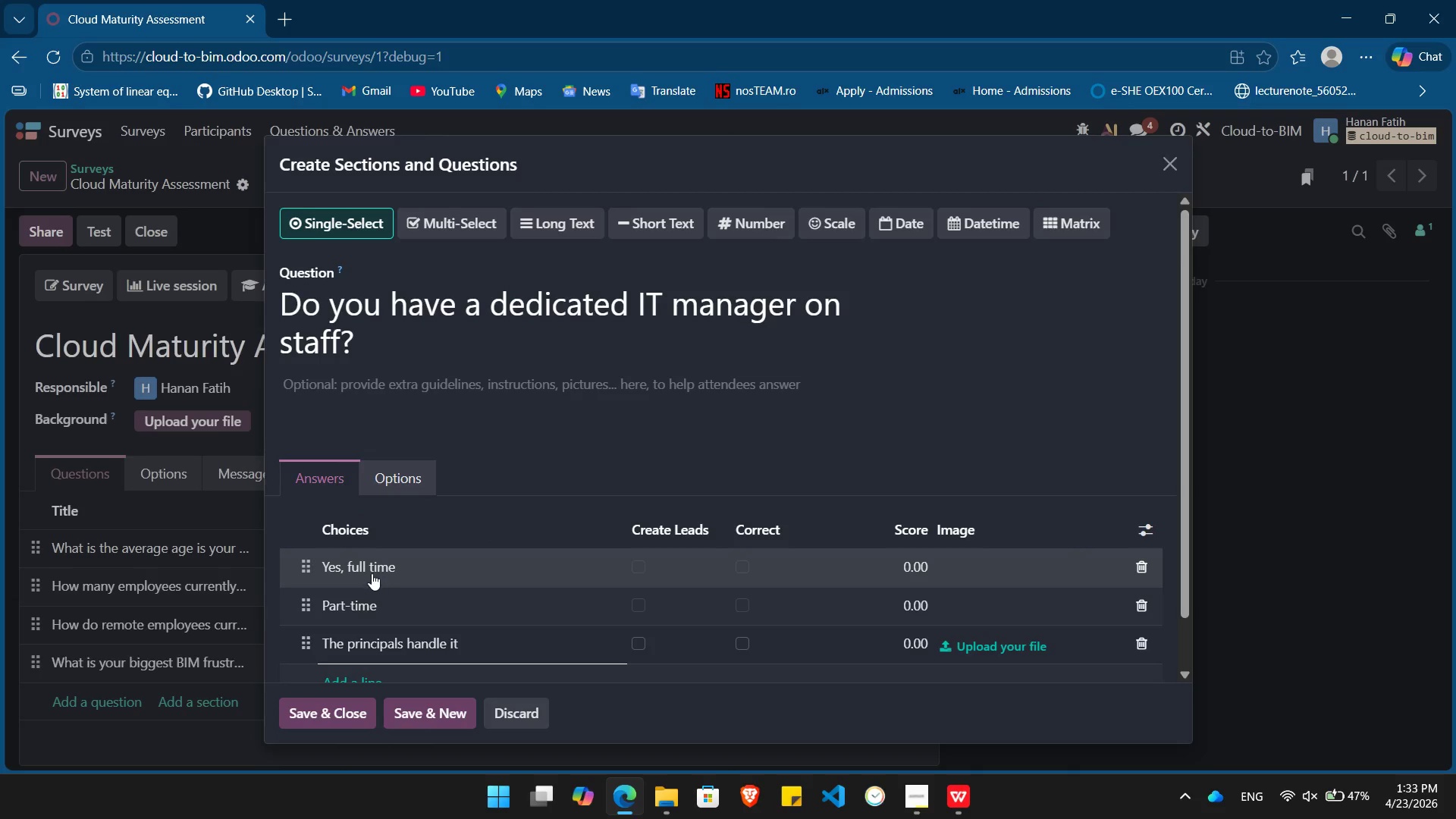 
left_click([367, 571])
 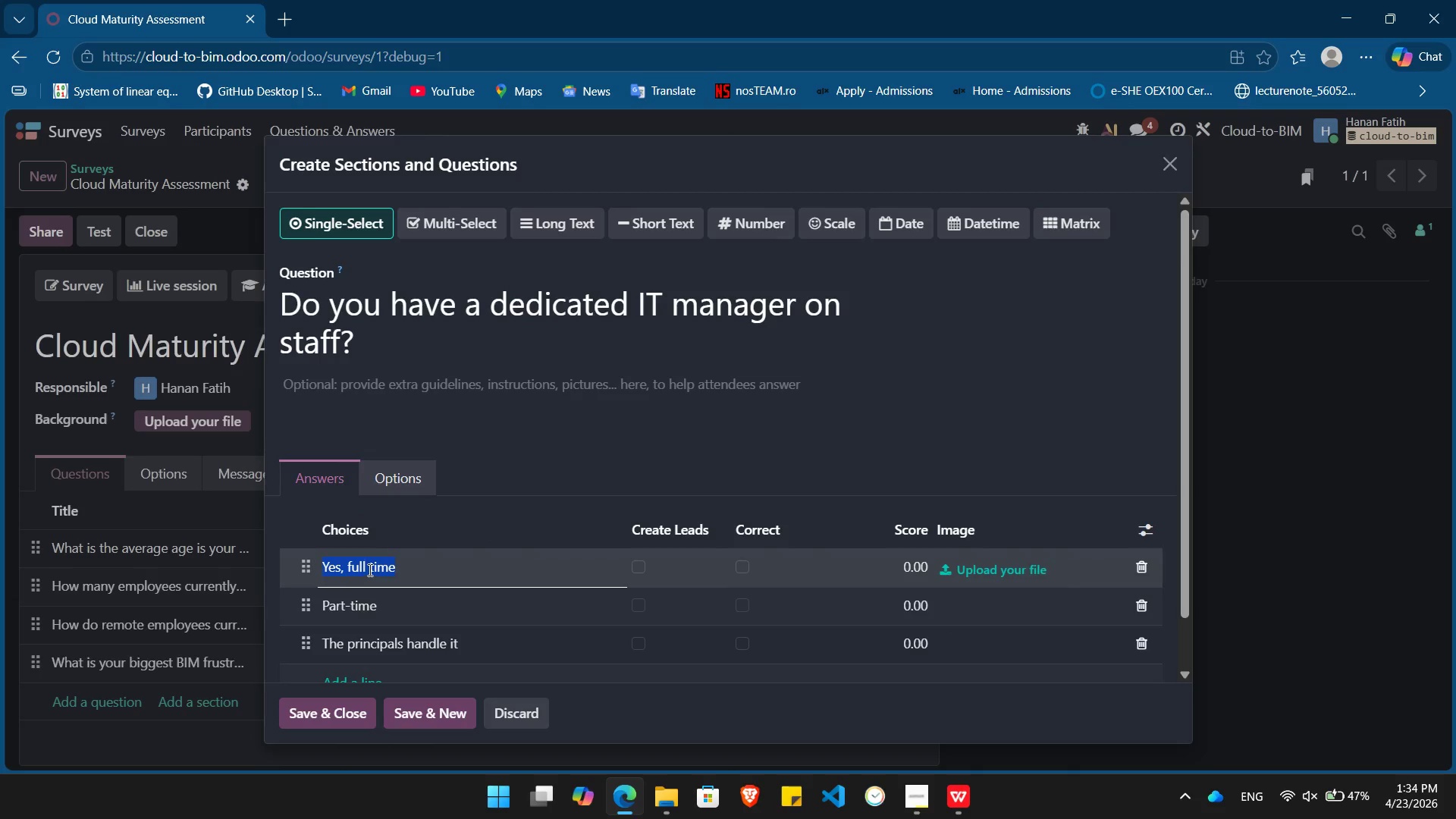 
left_click([369, 570])
 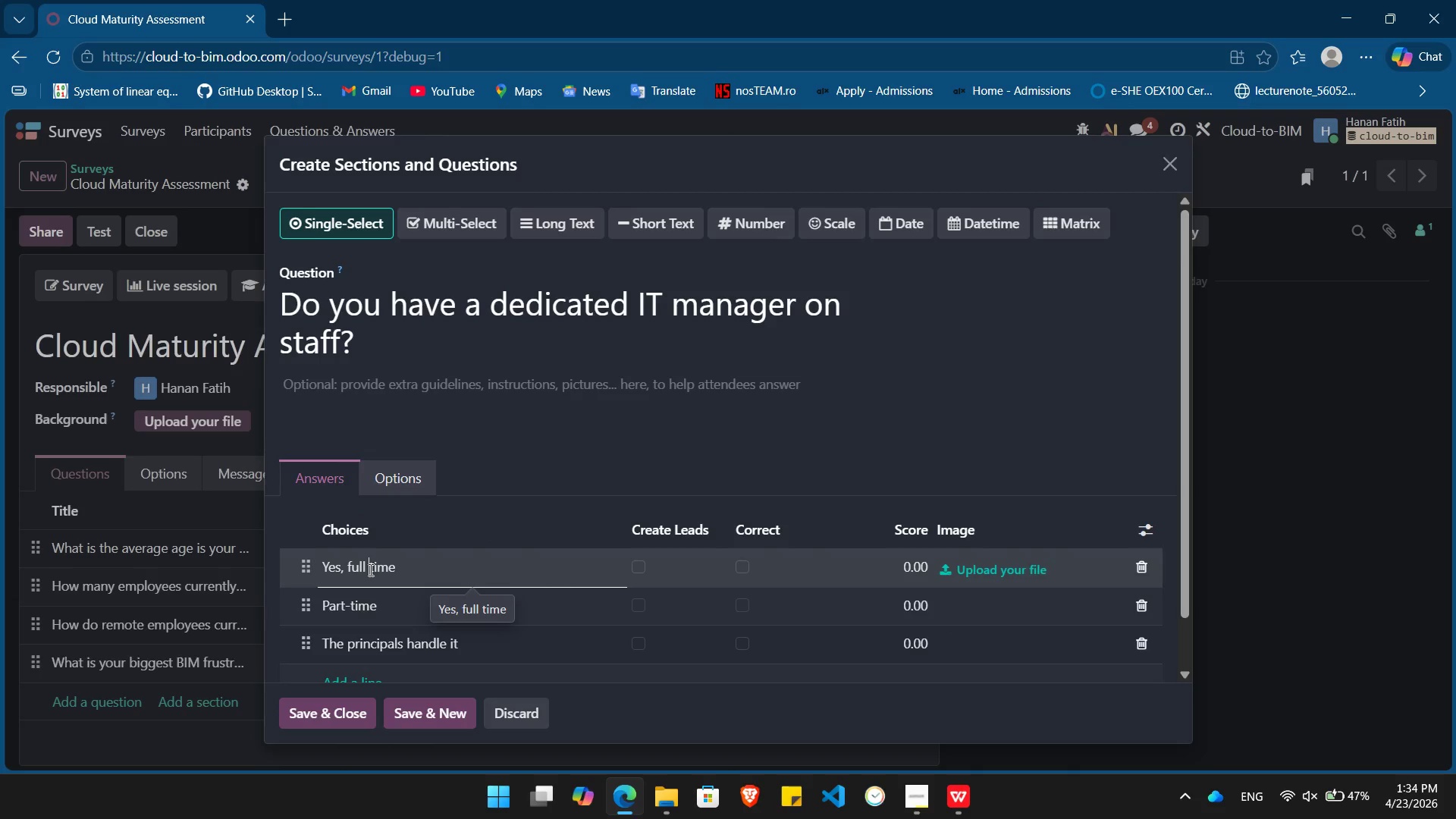 
key(Backspace)
 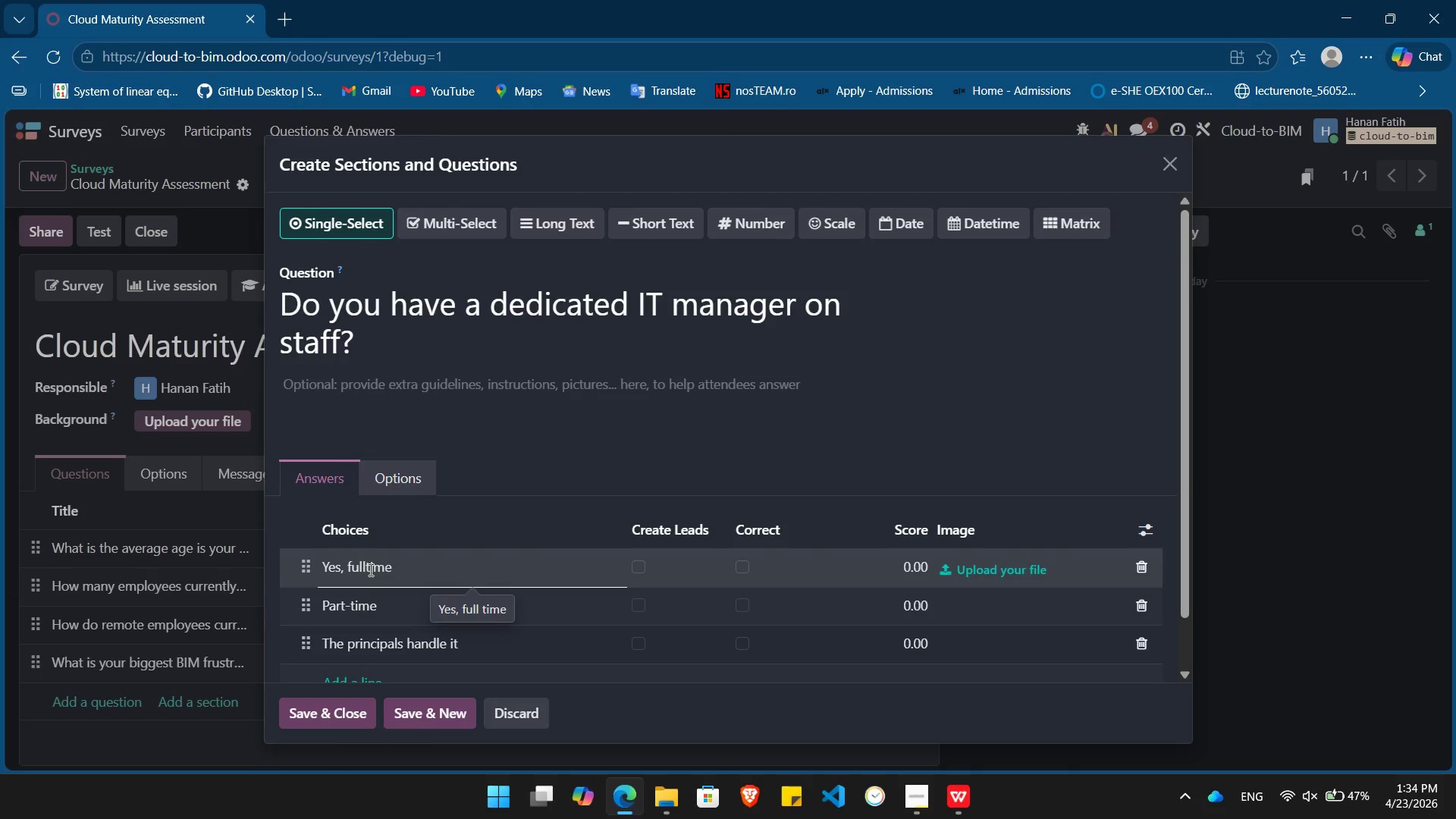 
key(Minus)
 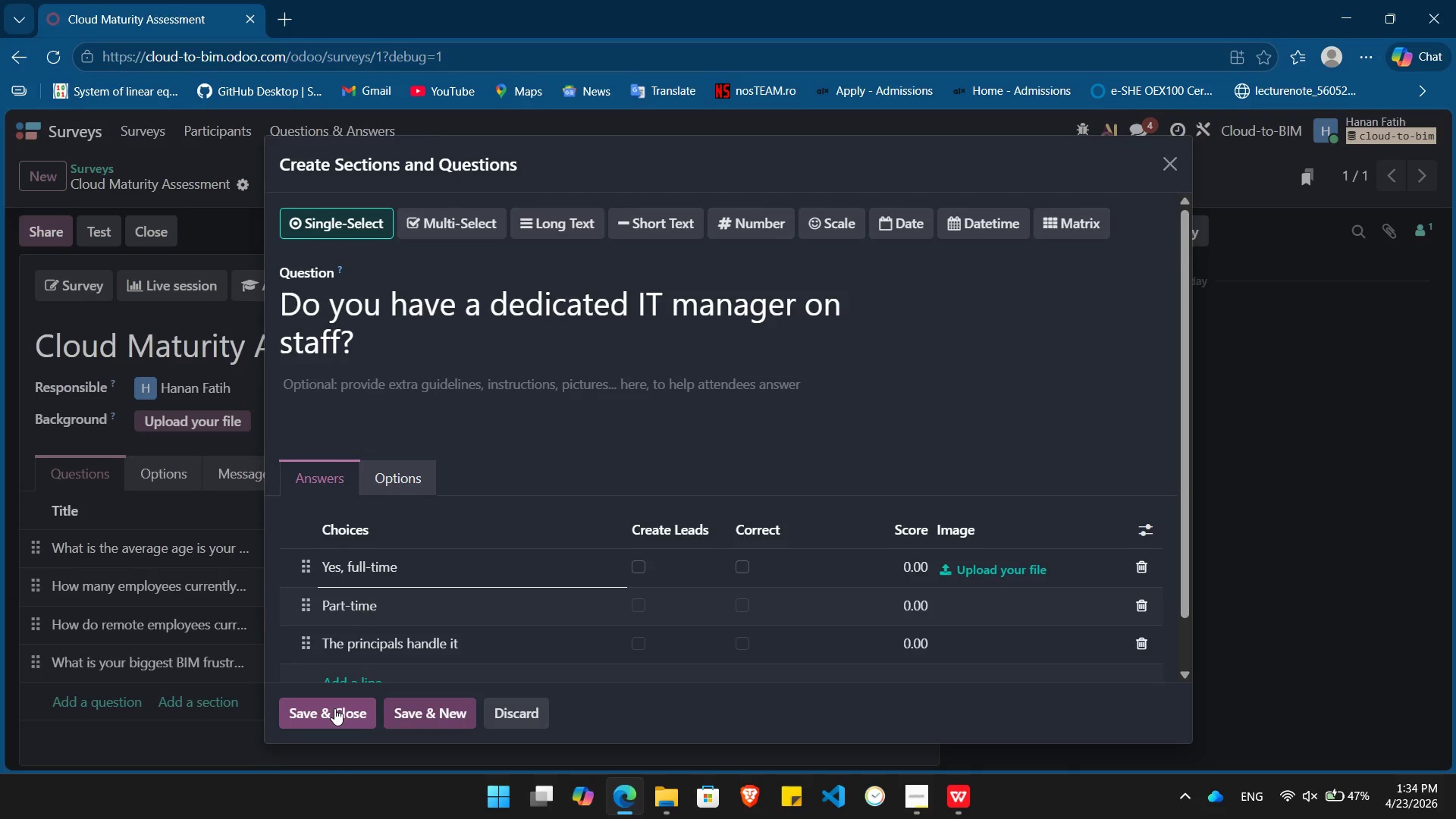 
left_click([334, 708])
 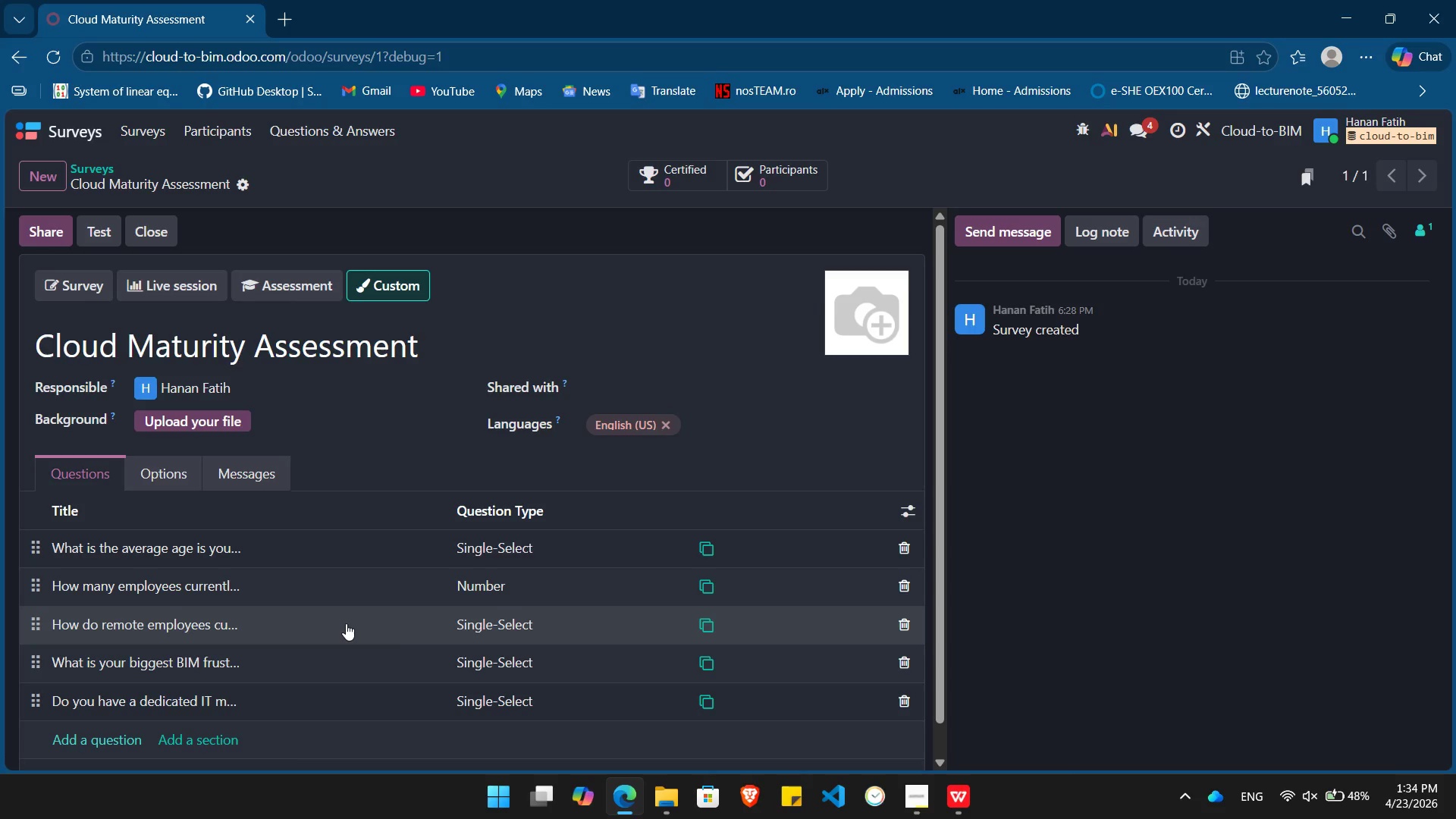 
wait(28.03)
 